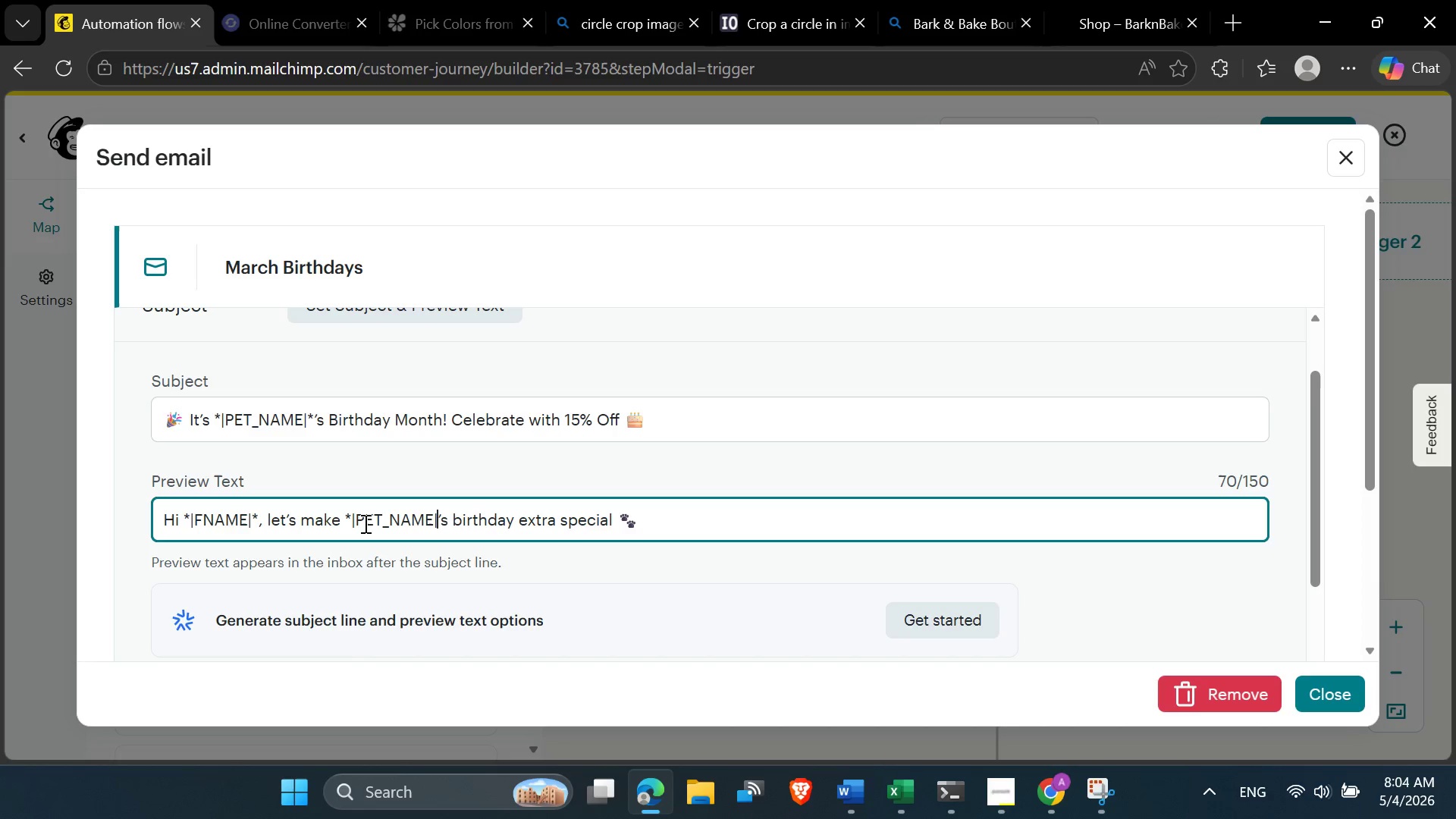 
key(Shift+8)
 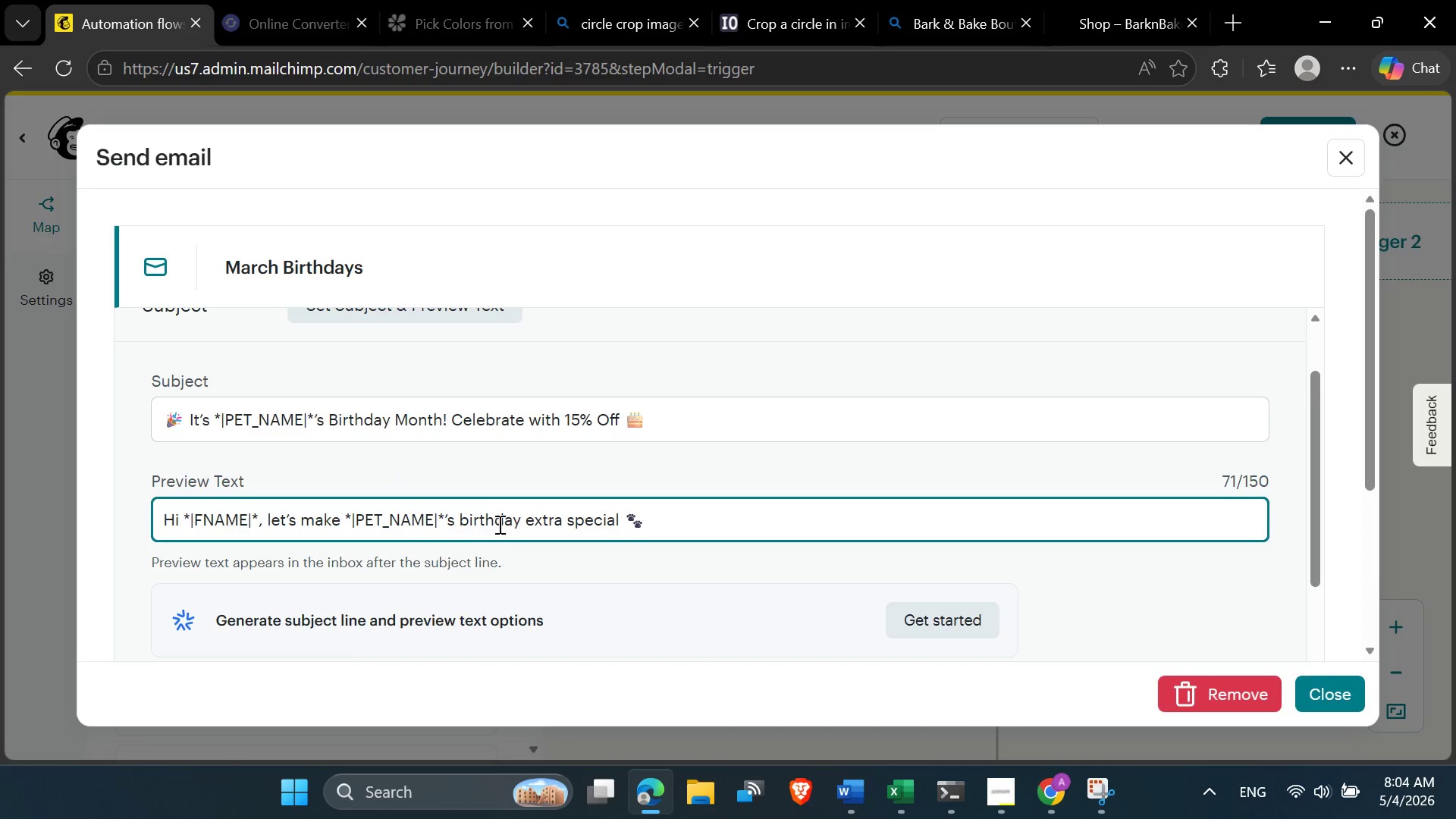 
wait(5.41)
 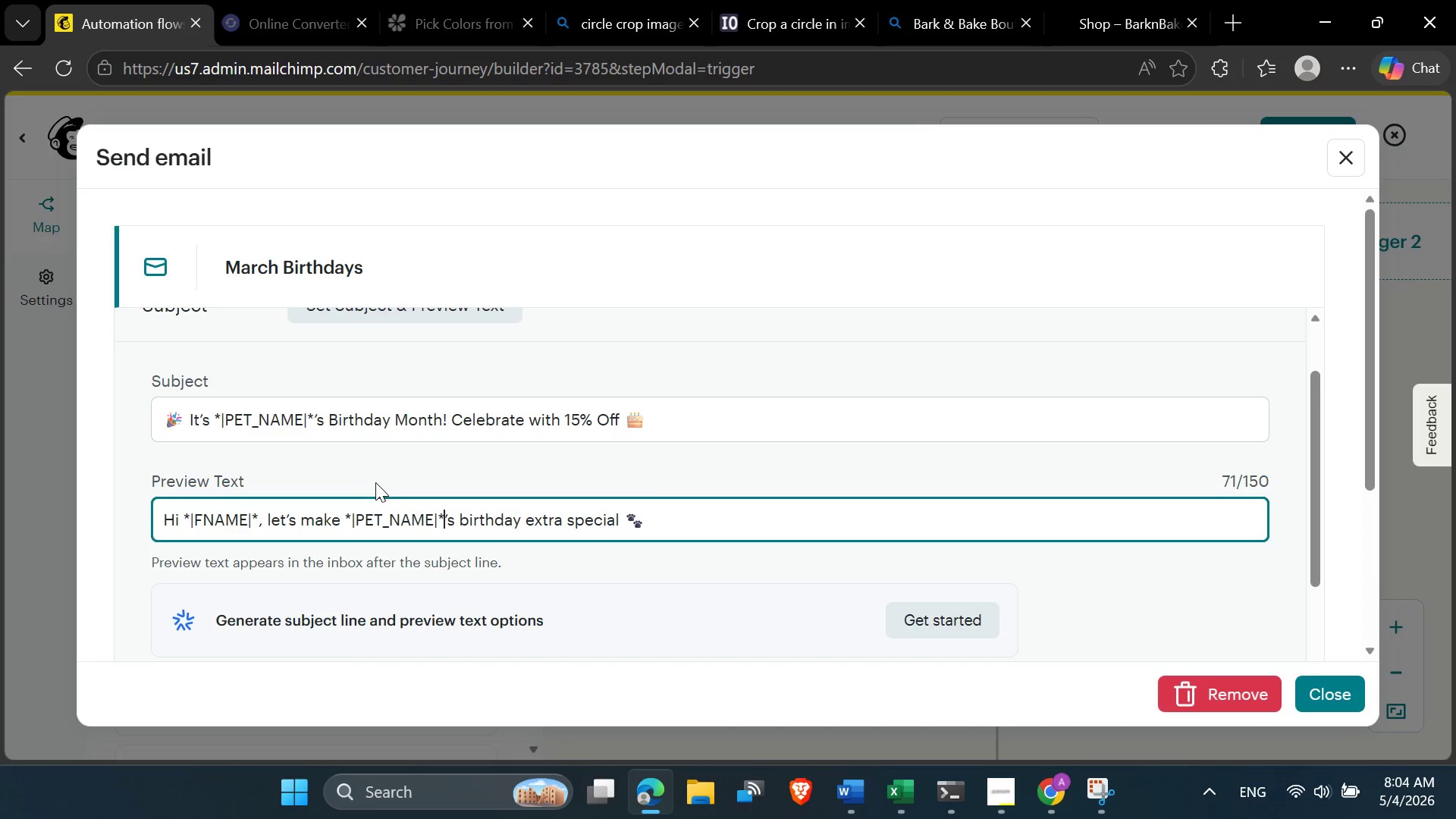 
scroll: coordinate [540, 522], scroll_direction: down, amount: 2.0
 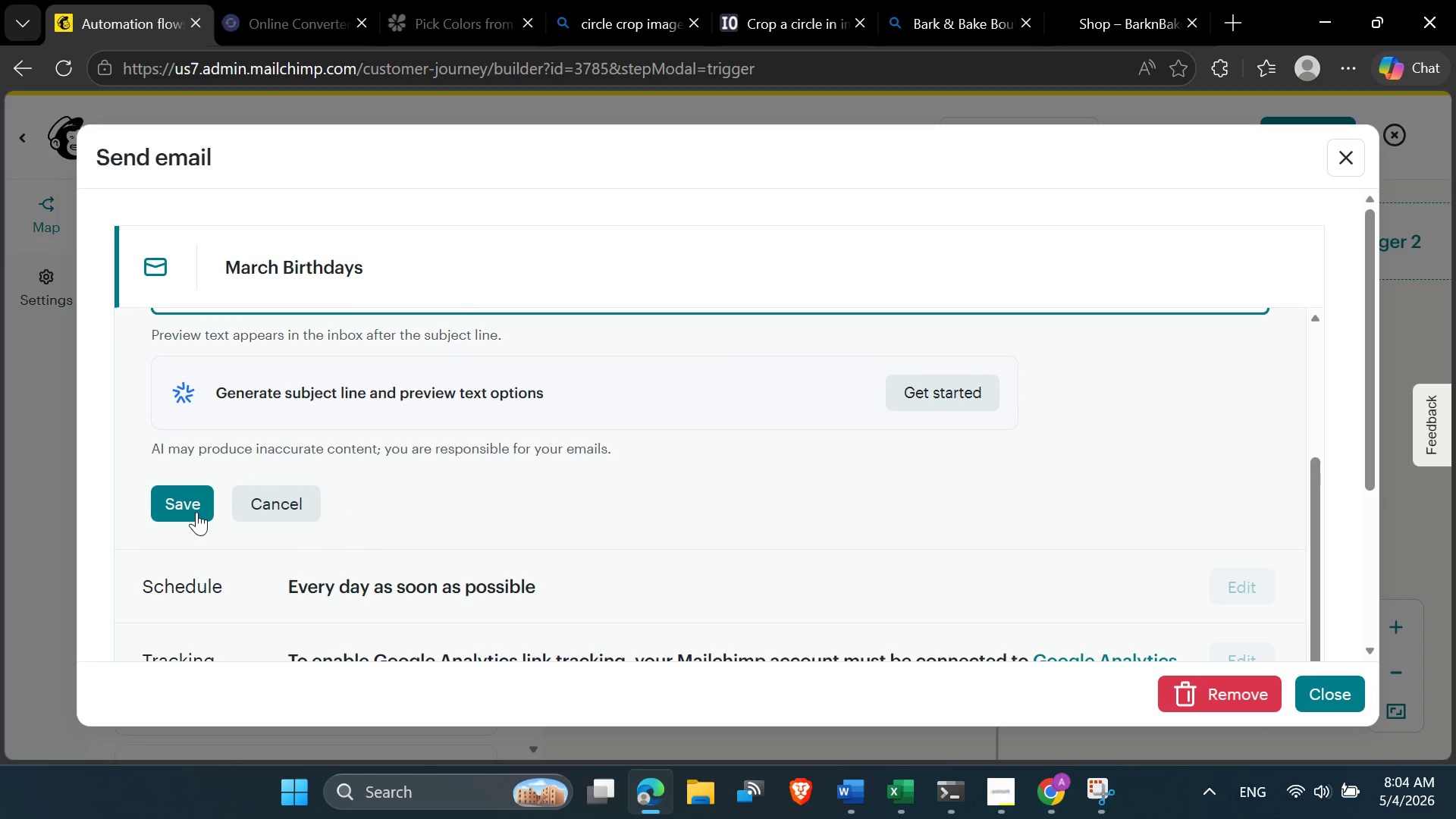 
left_click([183, 497])
 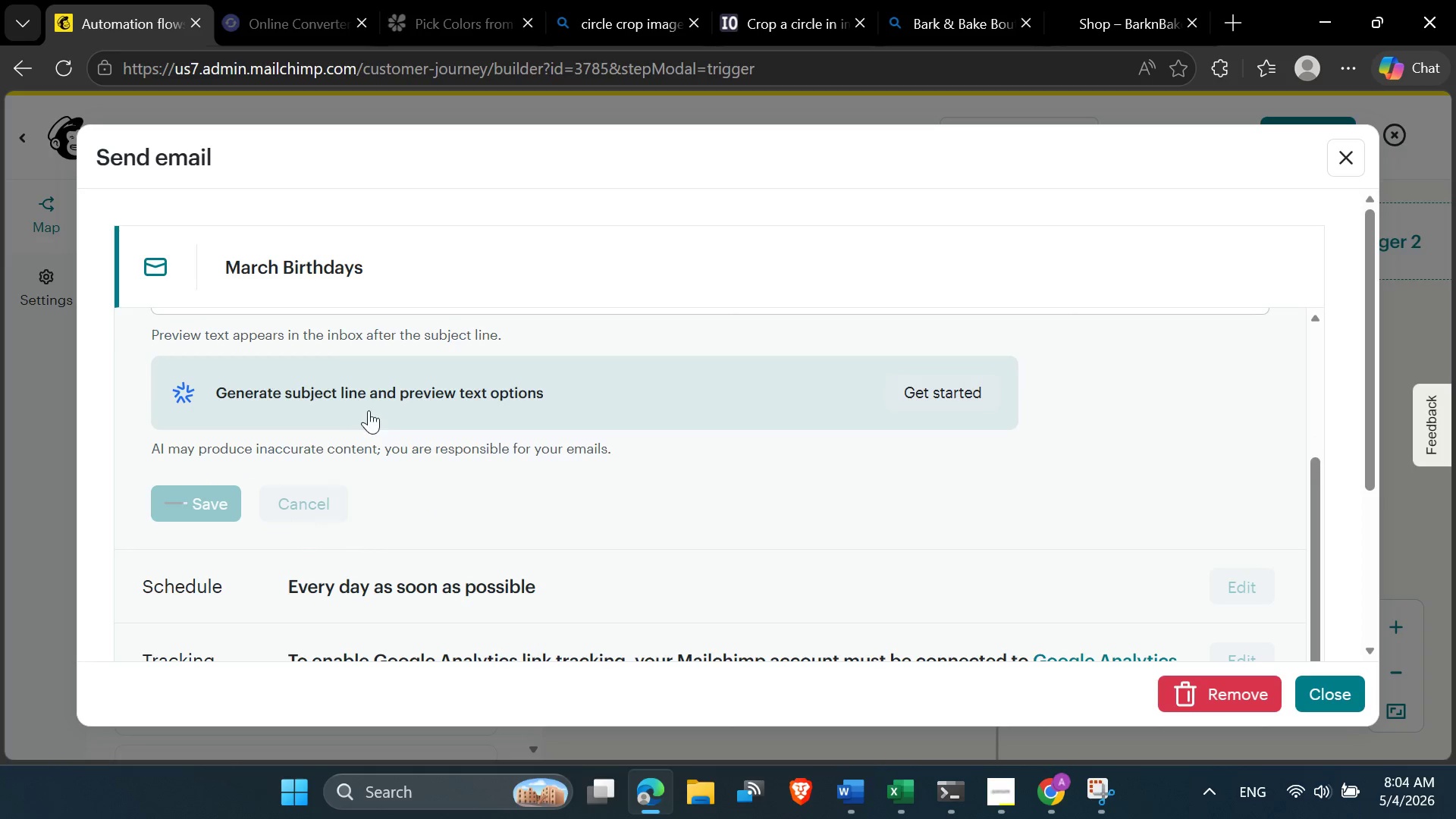 
scroll: coordinate [552, 440], scroll_direction: up, amount: 2.0
 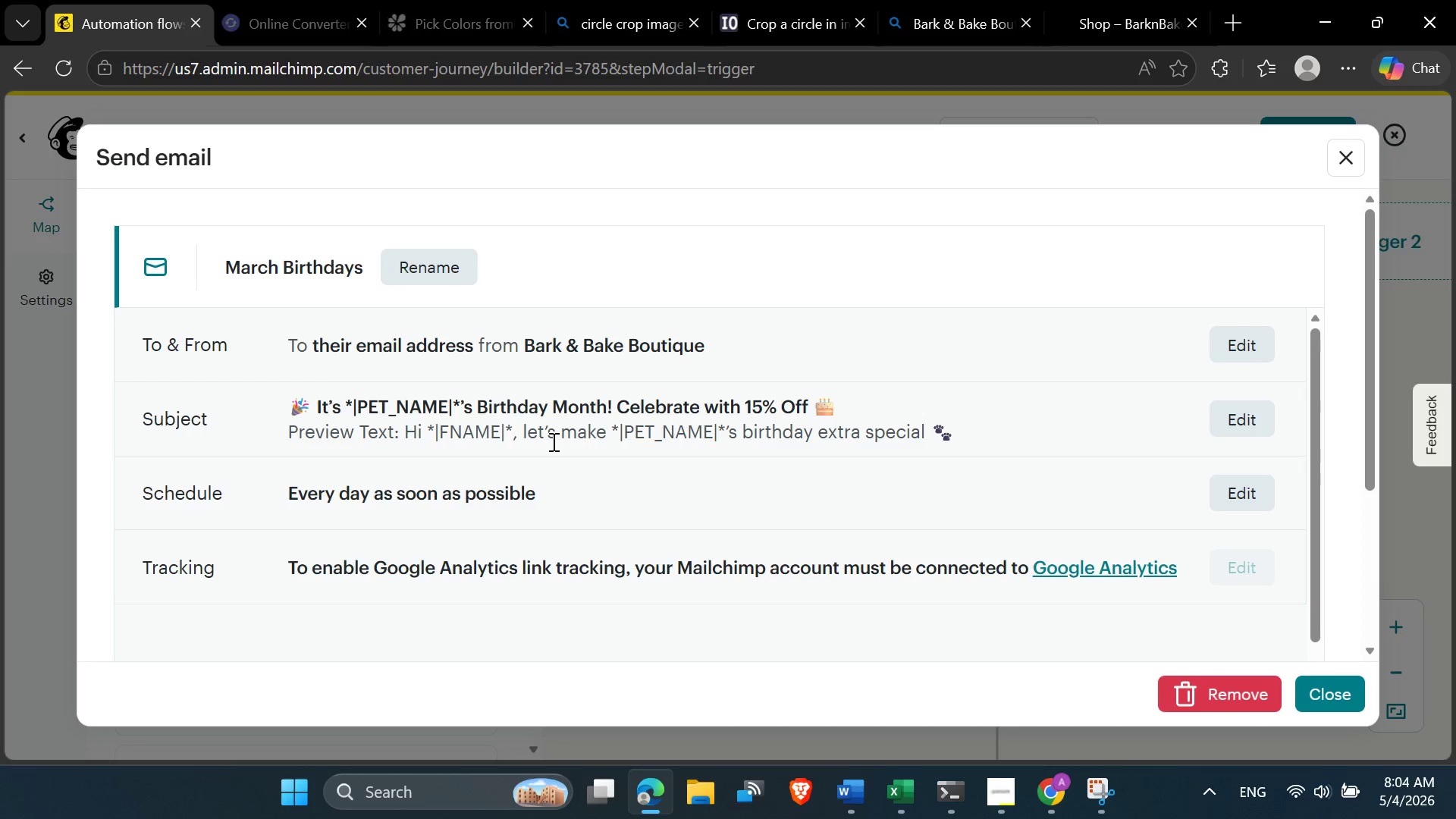 
wait(8.28)
 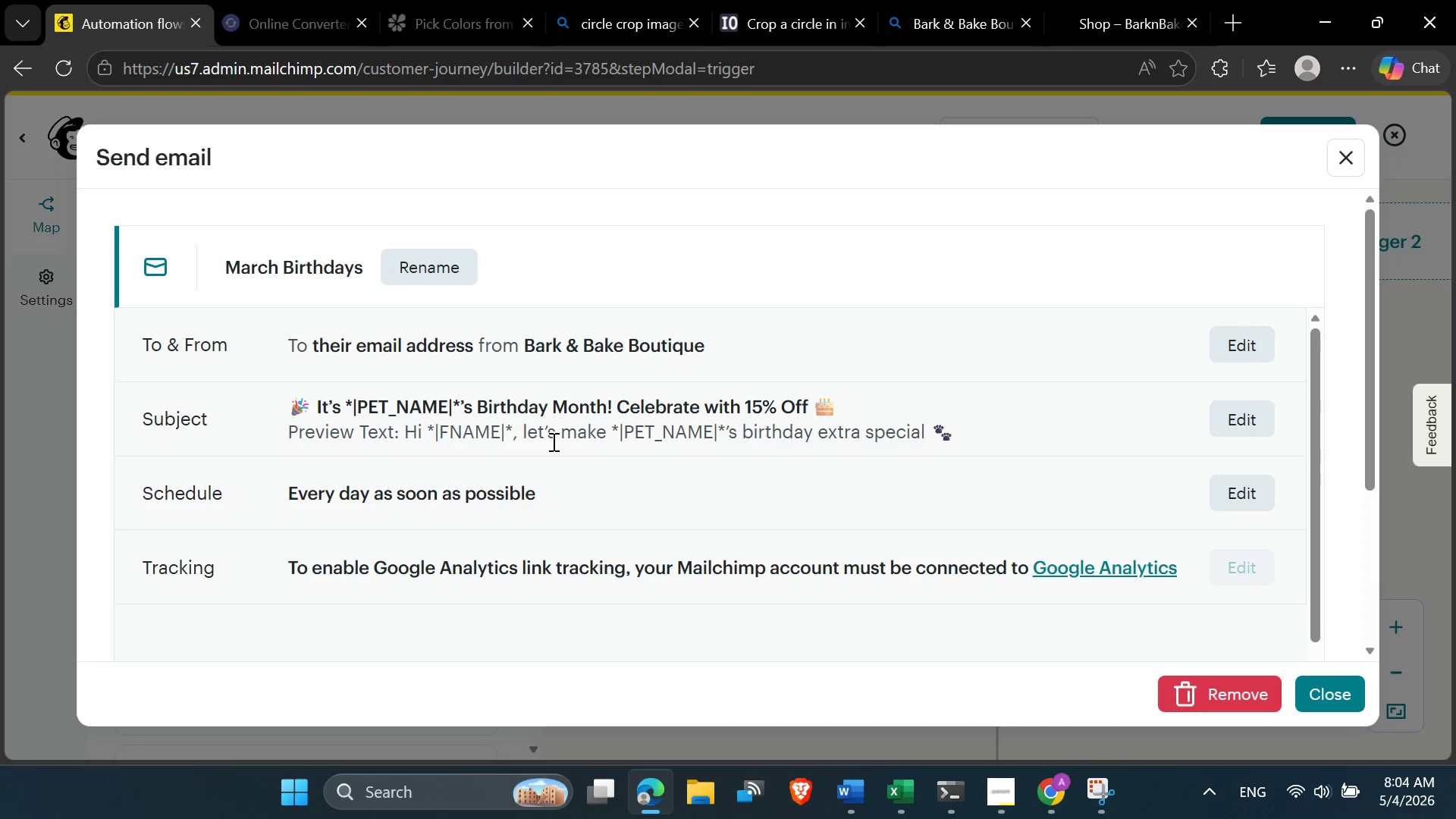 
scroll: coordinate [556, 485], scroll_direction: down, amount: 3.0
 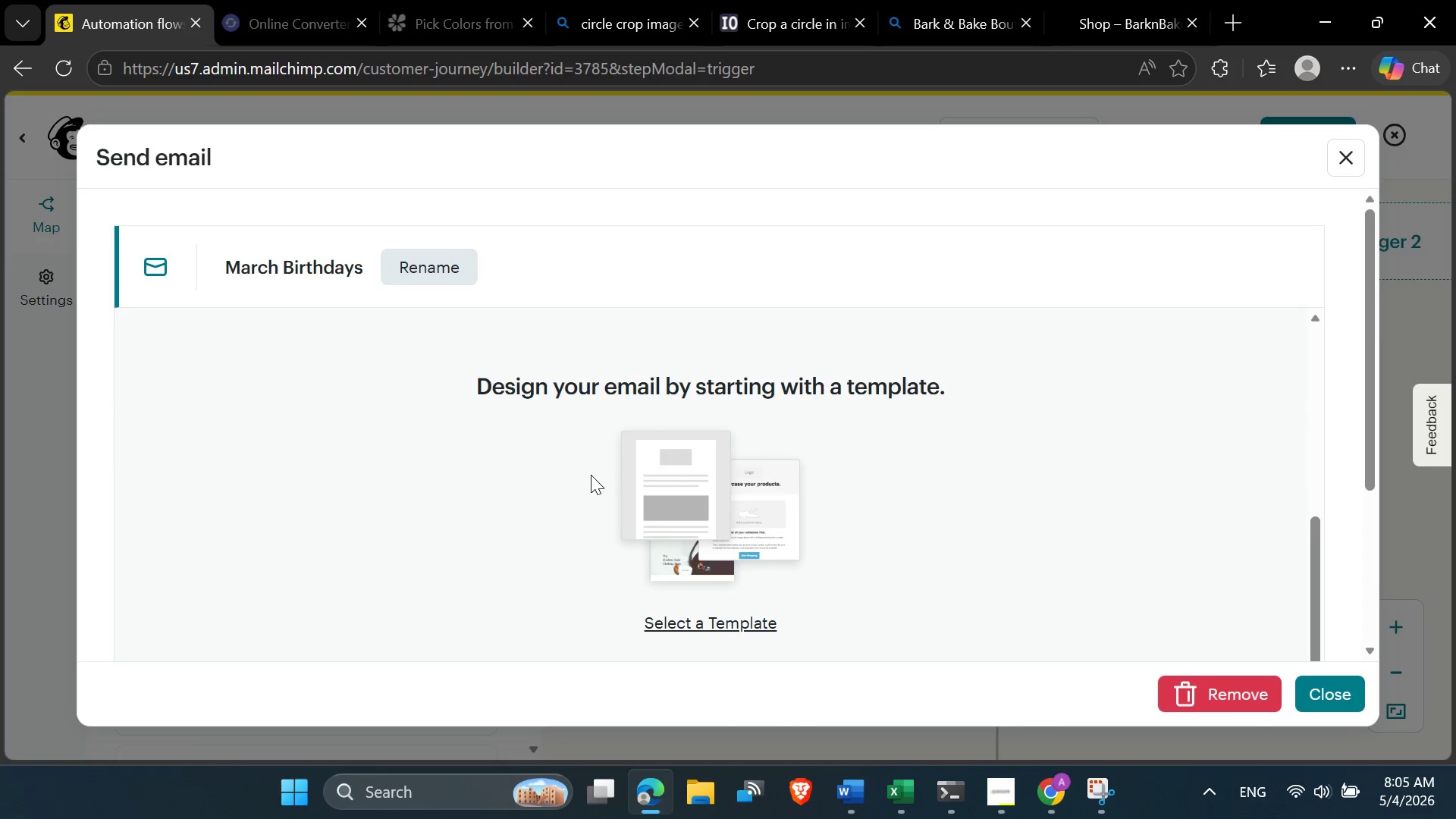 
scroll: coordinate [567, 477], scroll_direction: up, amount: 6.0
 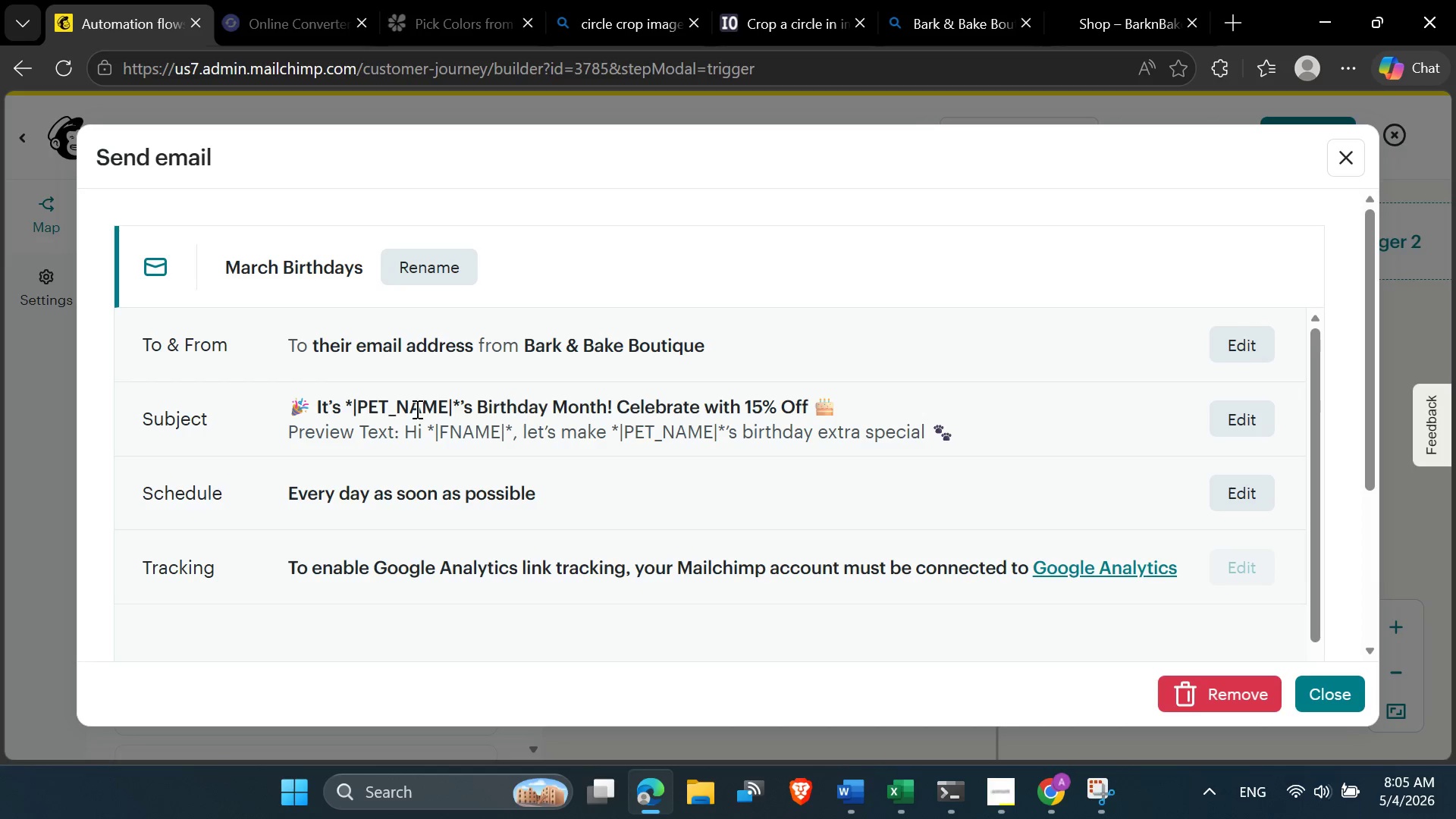 
wait(13.0)
 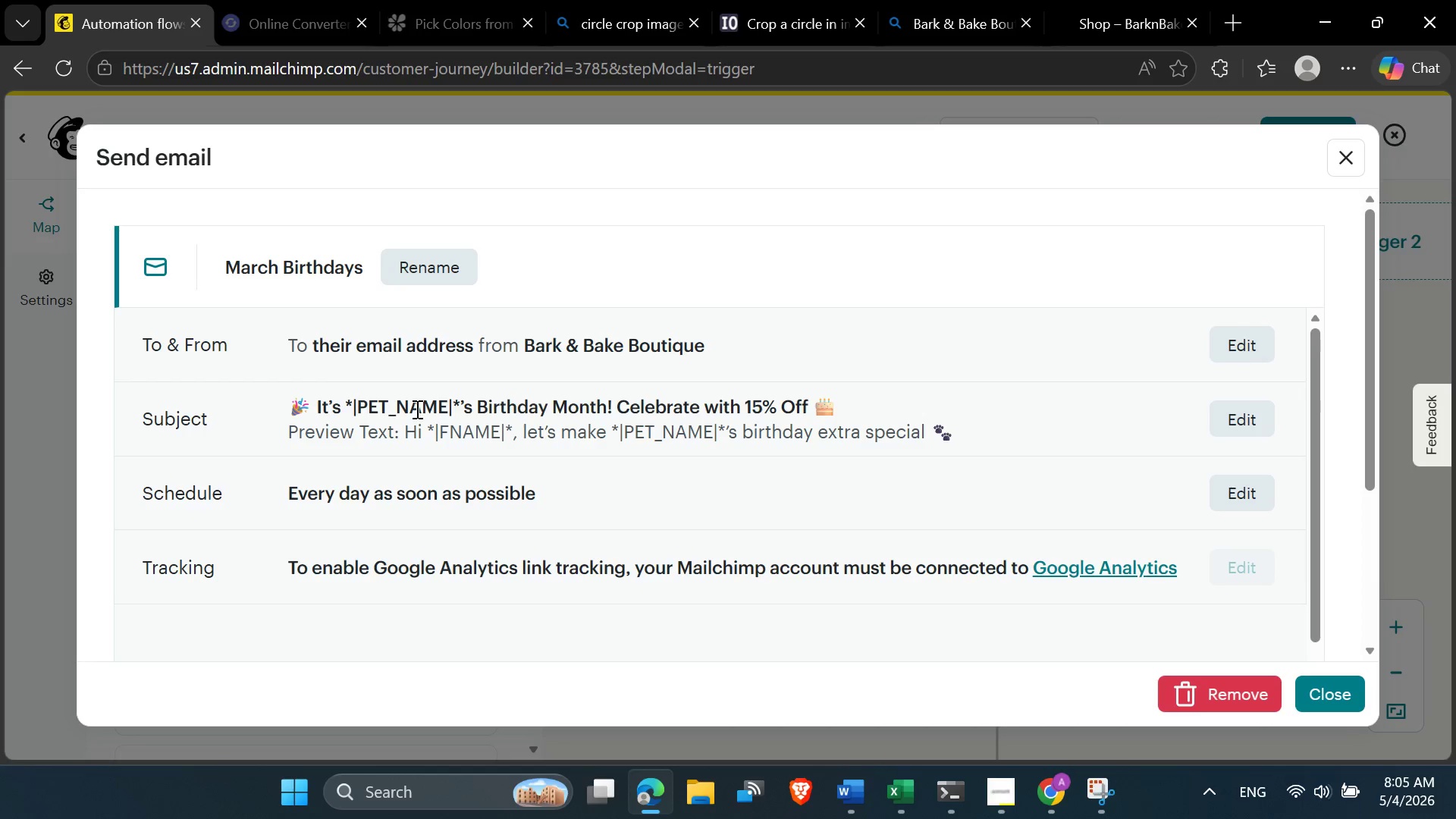 
scroll: coordinate [499, 469], scroll_direction: down, amount: 3.0
 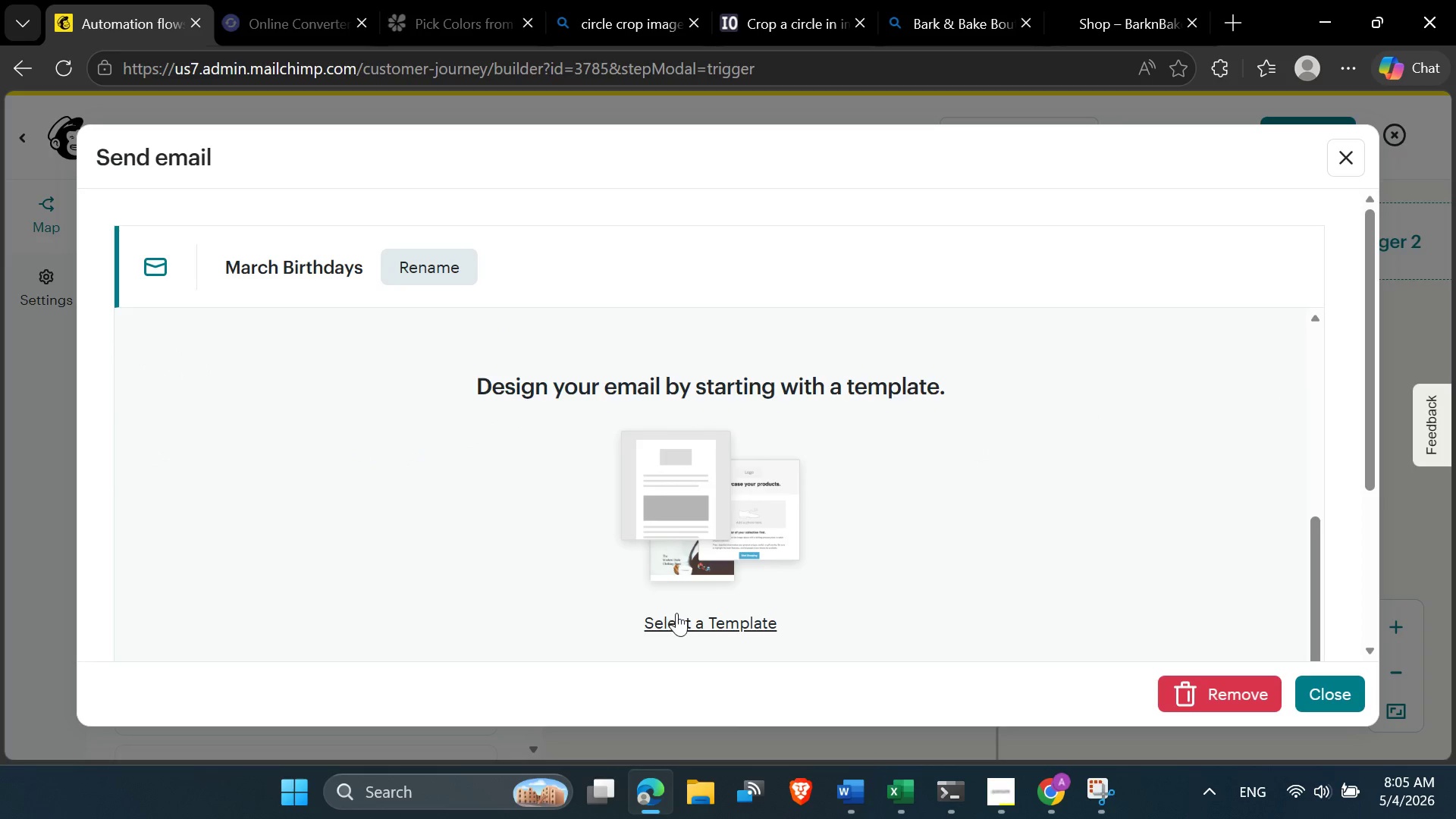 
left_click([677, 615])
 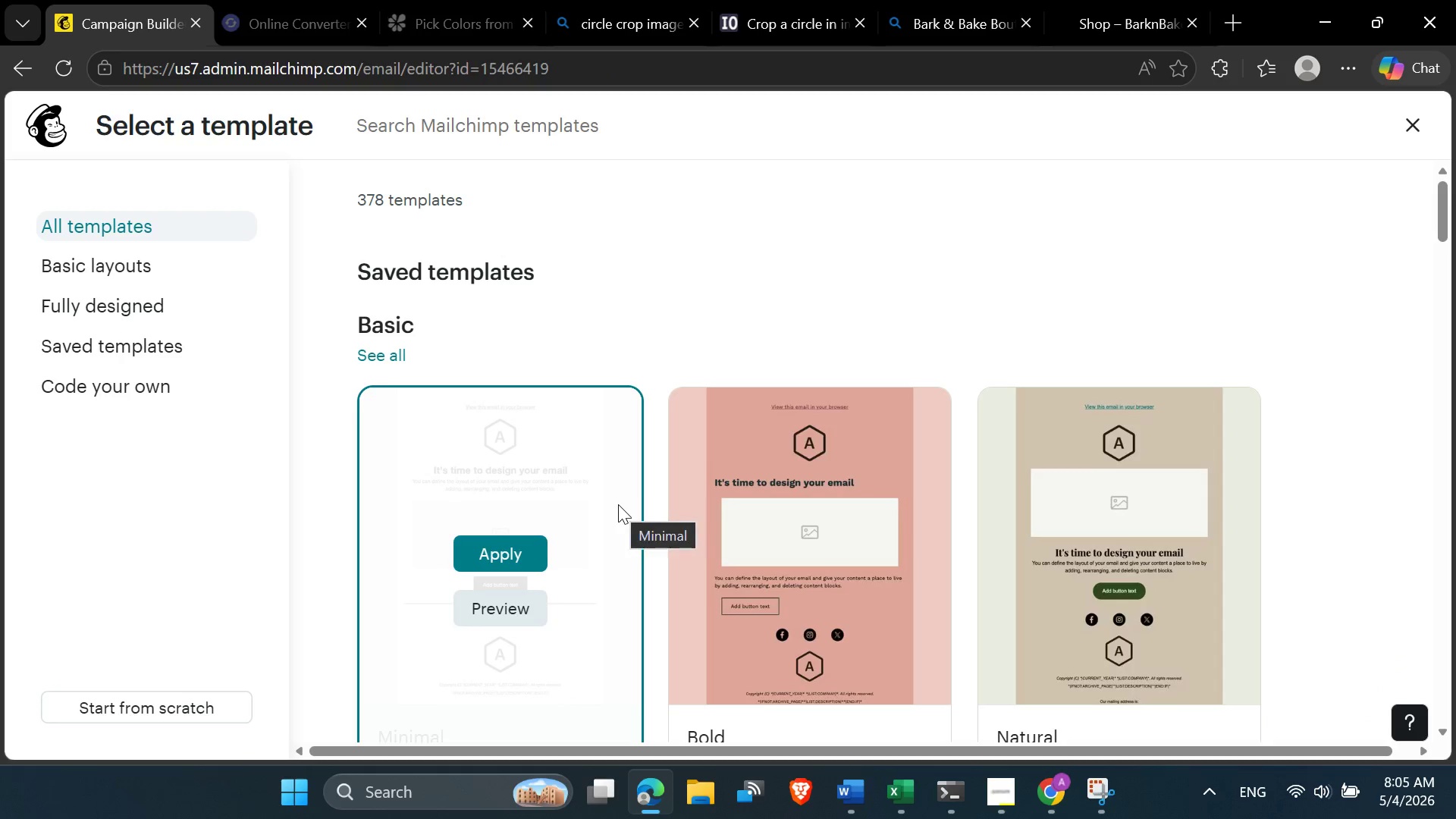 
wait(8.59)
 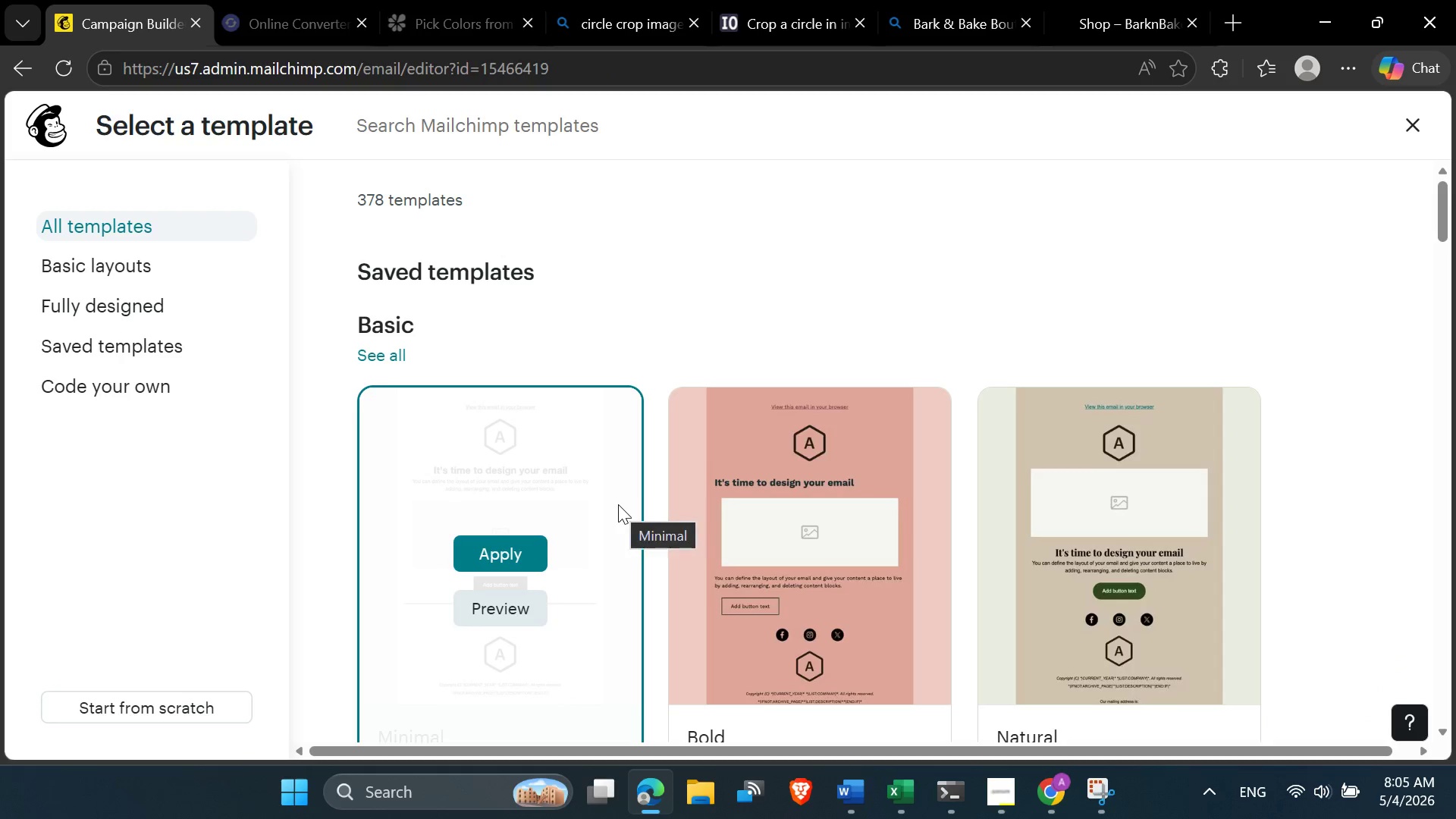 
left_click([492, 504])
 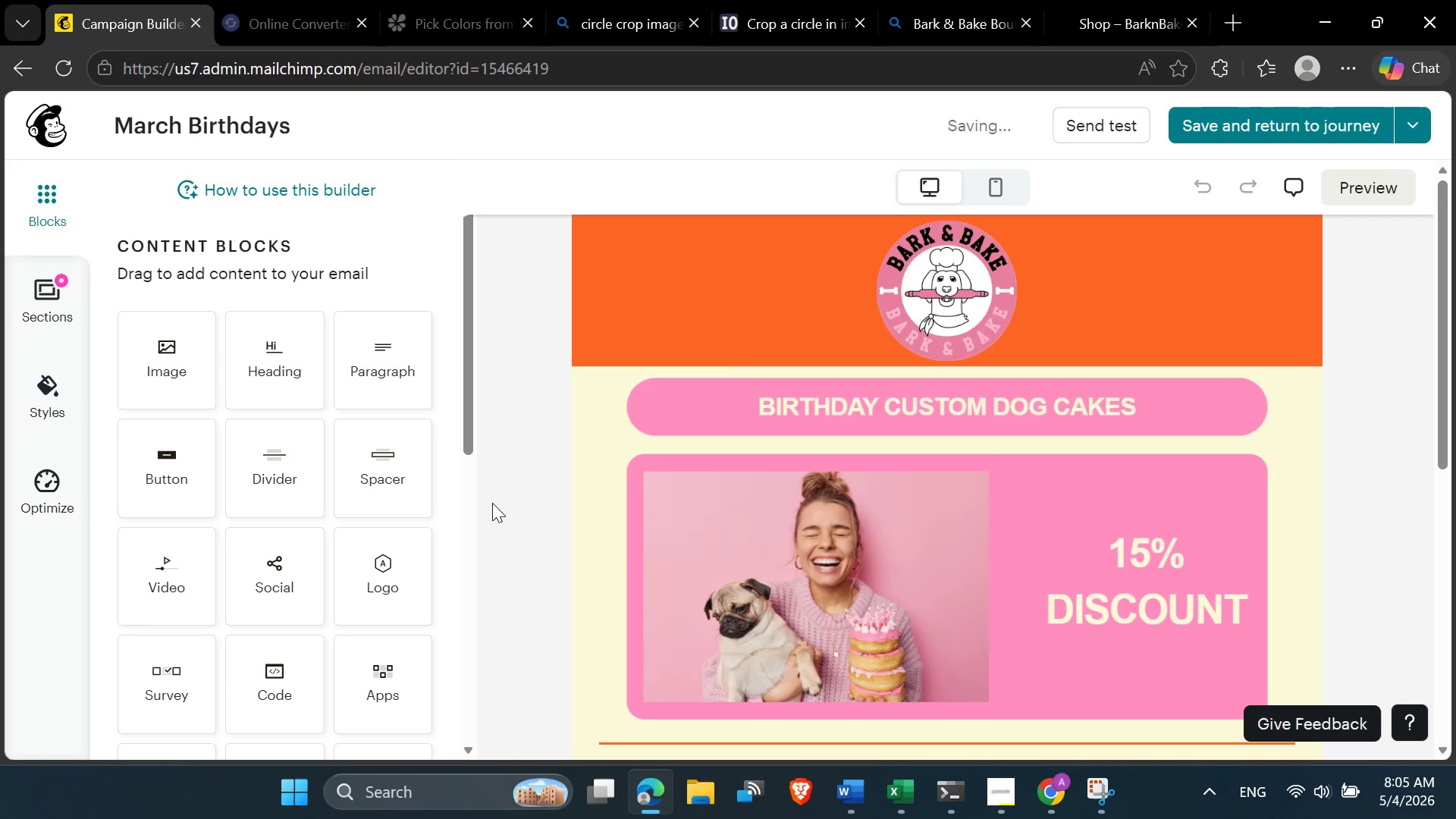 
scroll: coordinate [796, 420], scroll_direction: down, amount: 4.0
 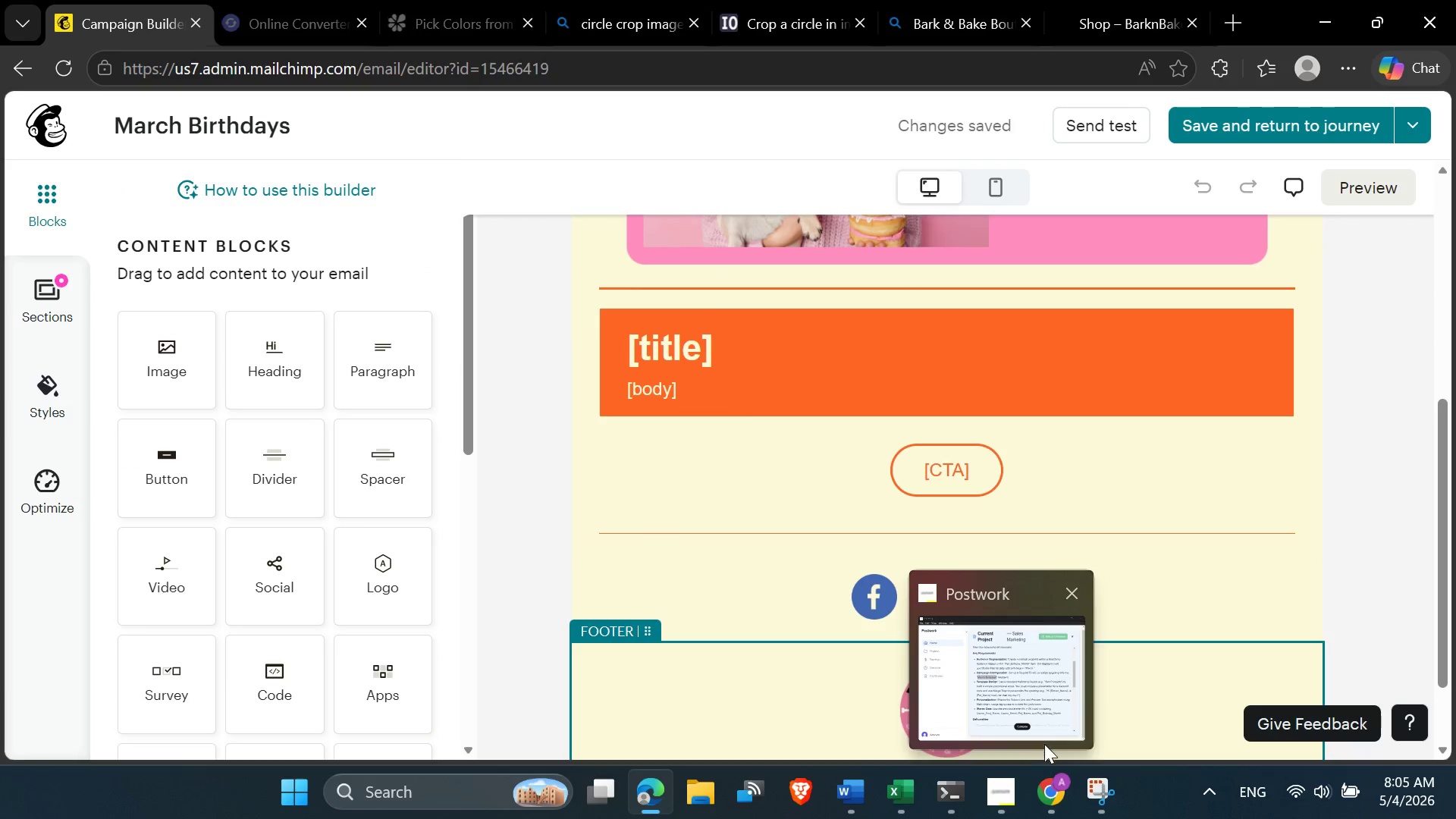 
wait(5.16)
 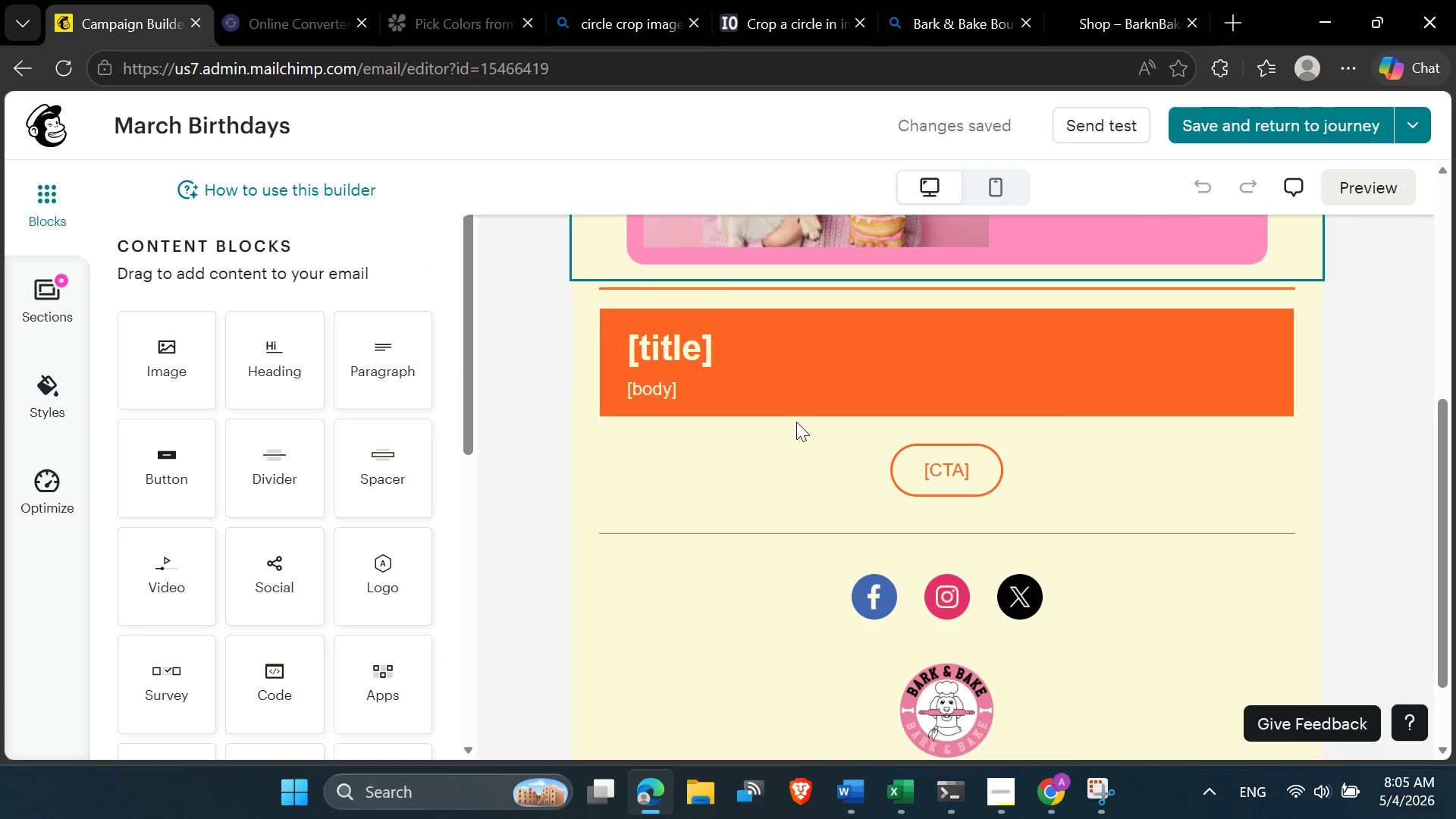 
left_click([853, 803])
 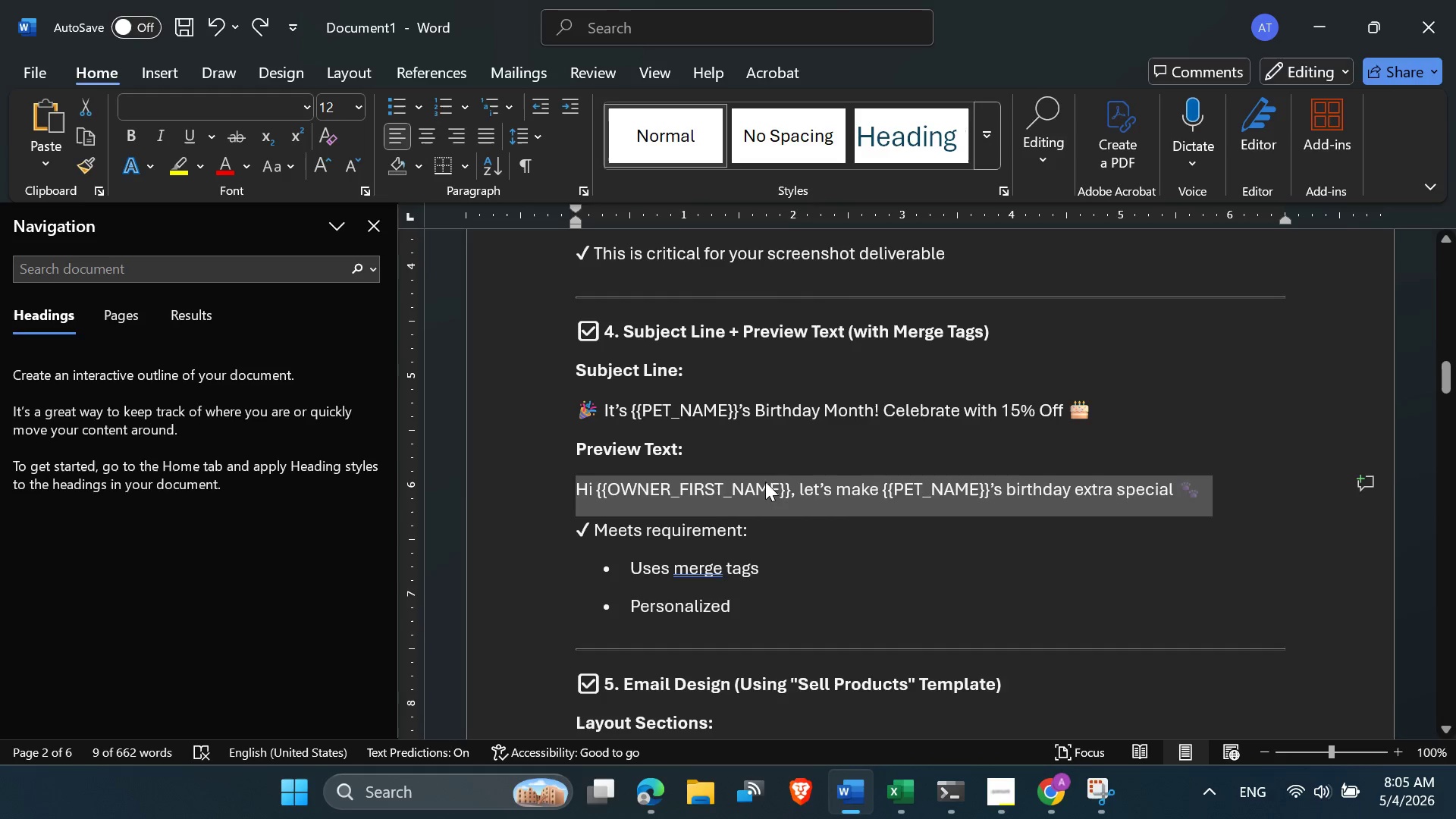 
scroll: coordinate [726, 525], scroll_direction: down, amount: 7.0
 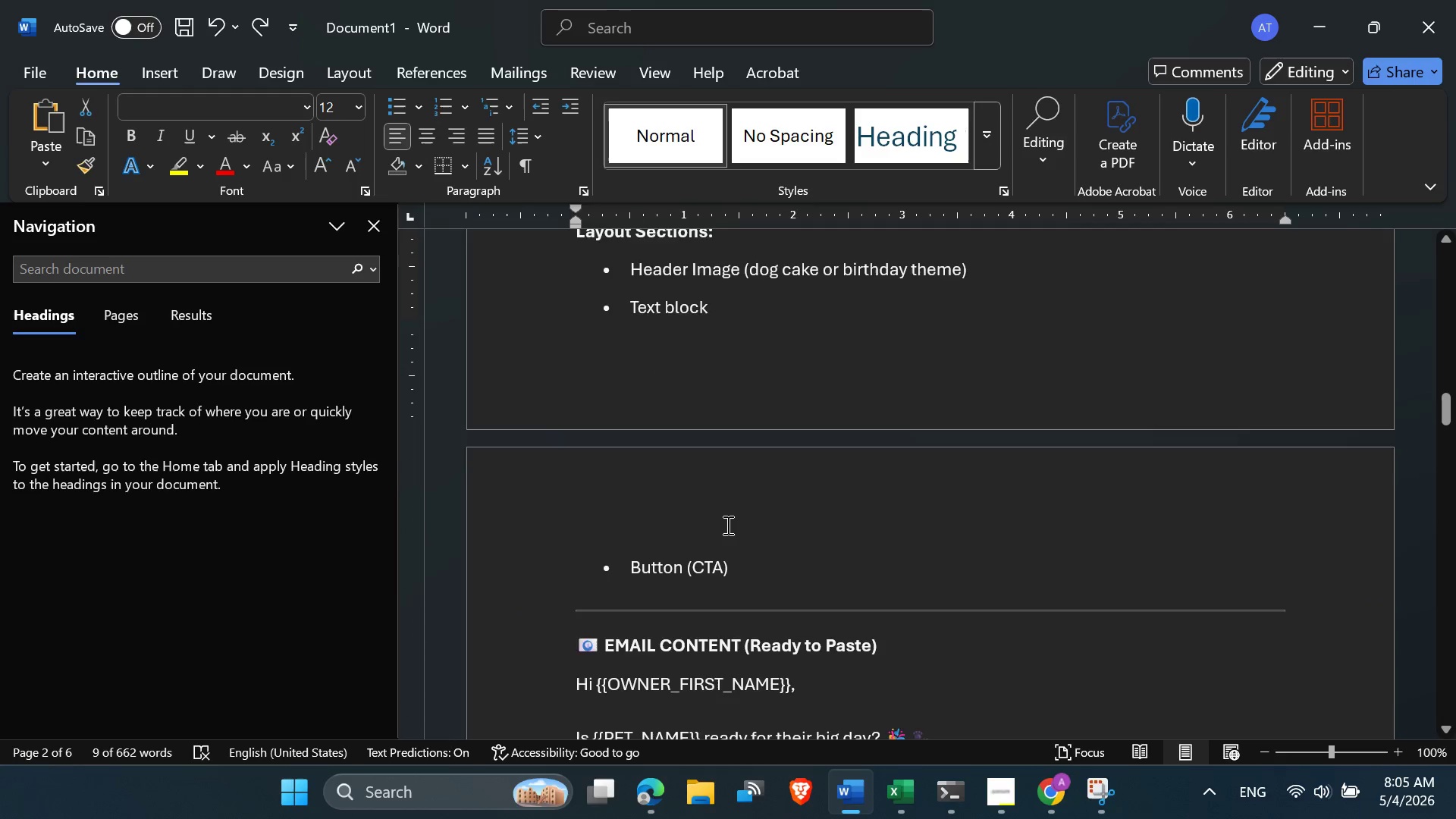 
scroll: coordinate [726, 525], scroll_direction: up, amount: 2.0
 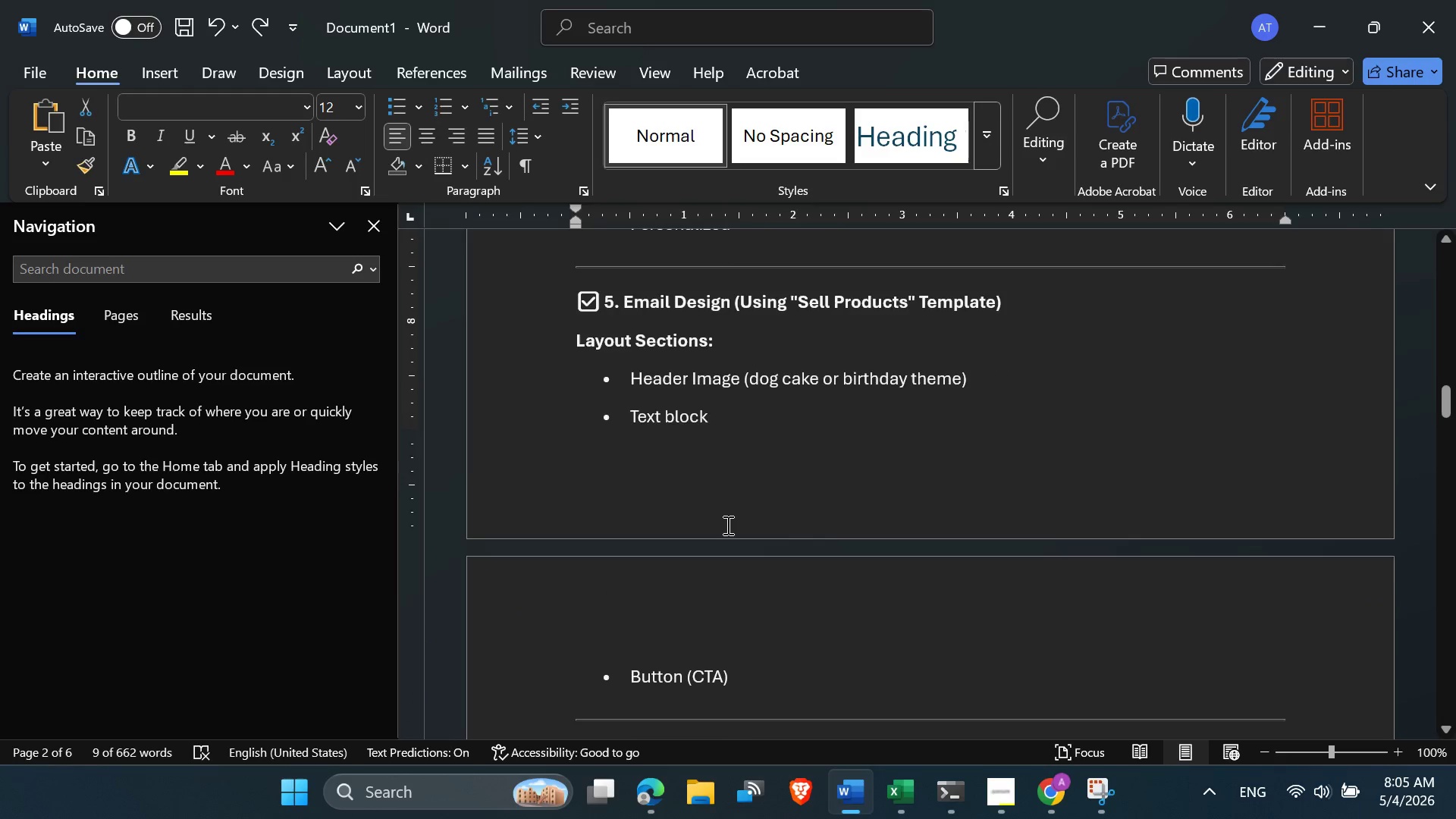 
scroll: coordinate [726, 526], scroll_direction: down, amount: 6.0
 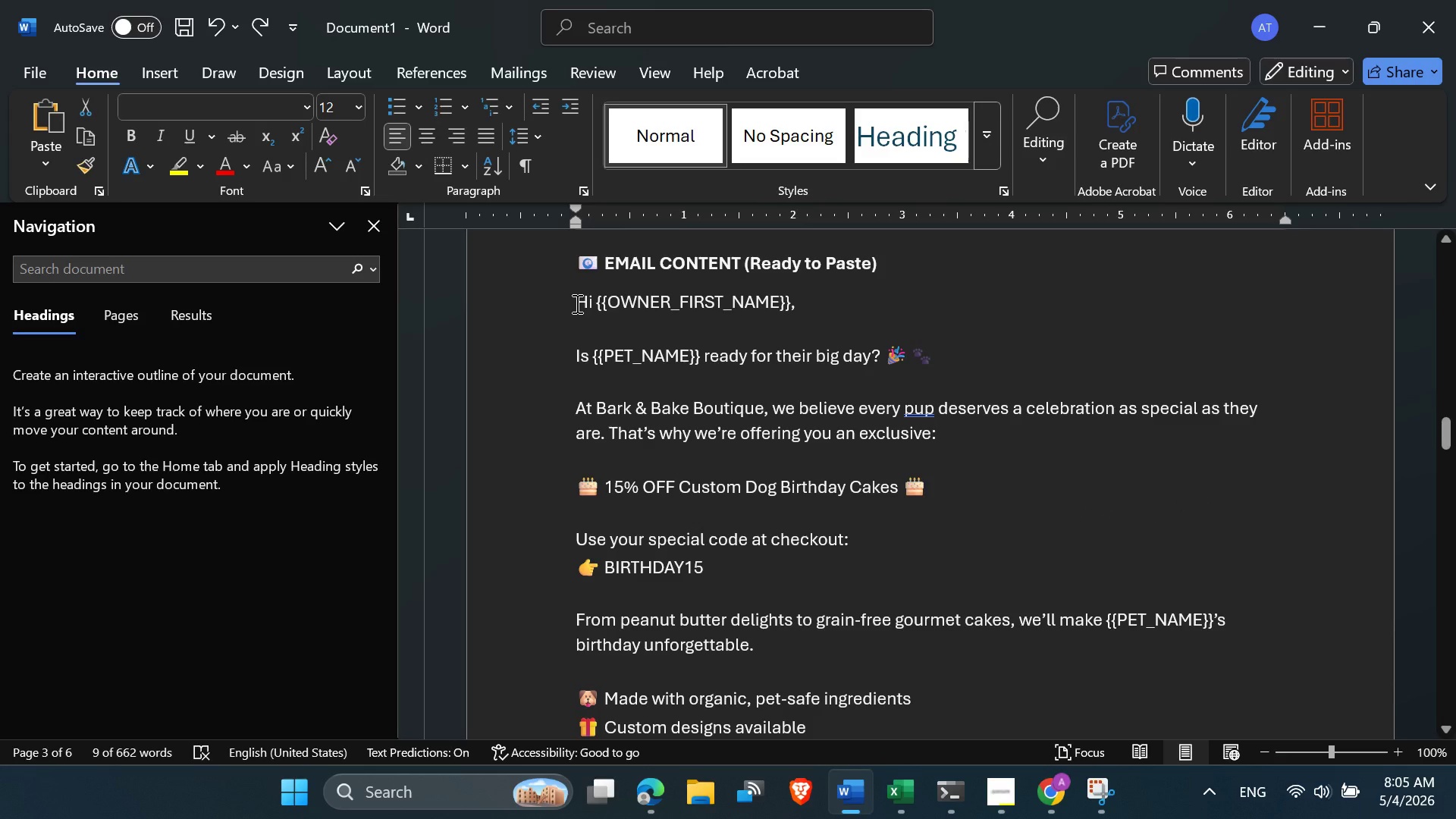 
left_click_drag(start_coordinate=[570, 293], to_coordinate=[912, 283])
 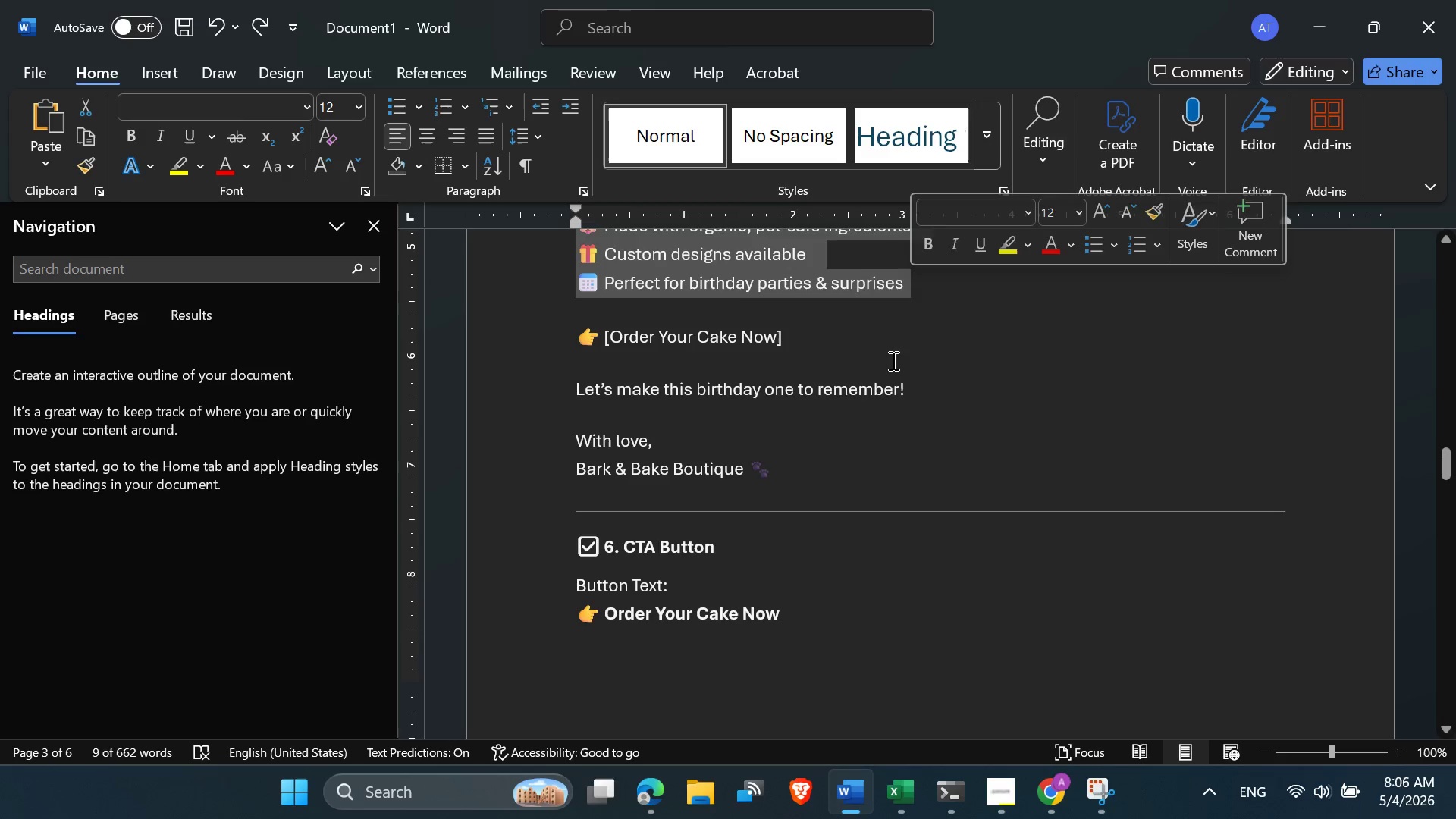 
scroll: coordinate [890, 361], scroll_direction: up, amount: 1.0
 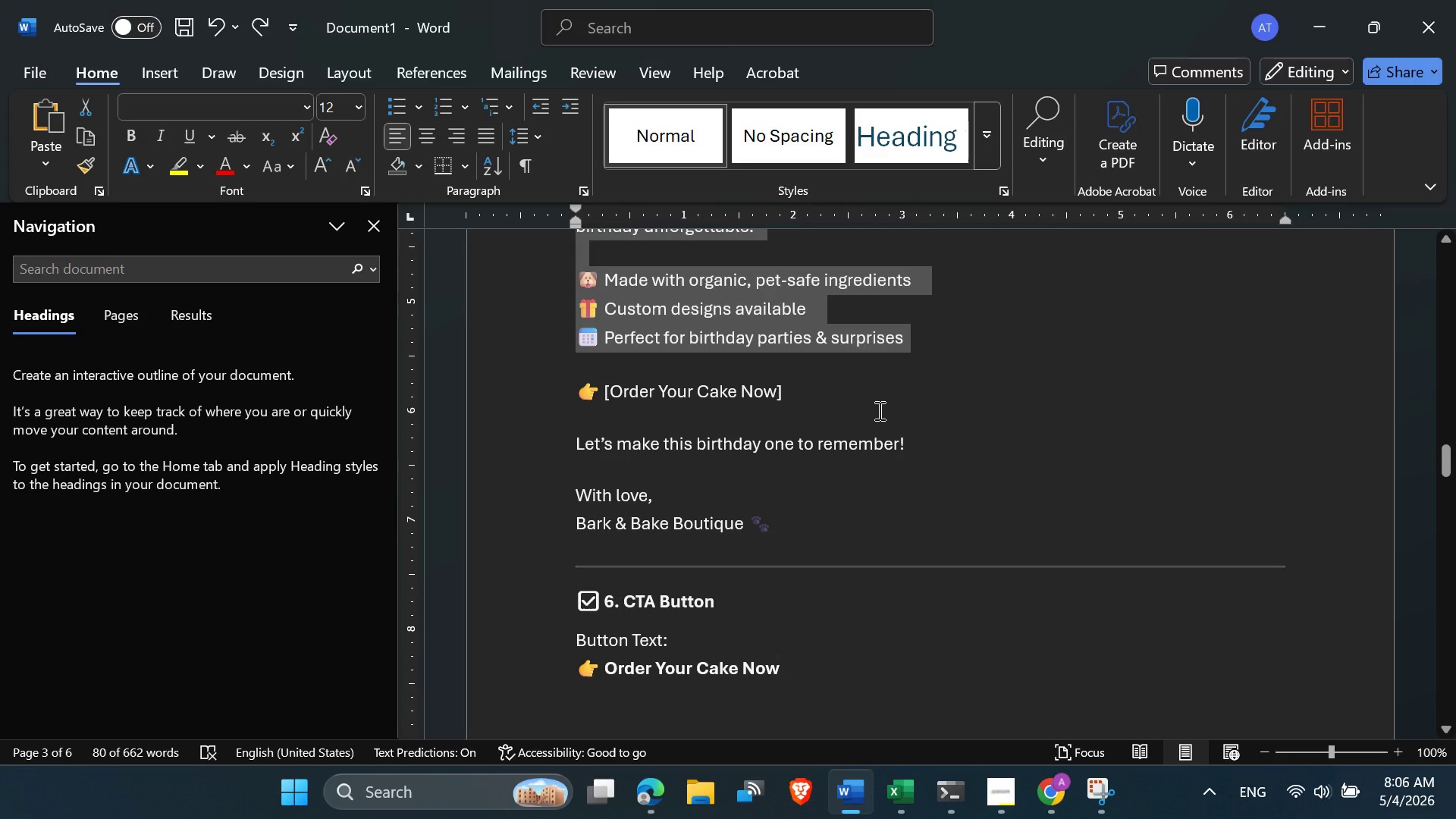 
key(Control+C)
 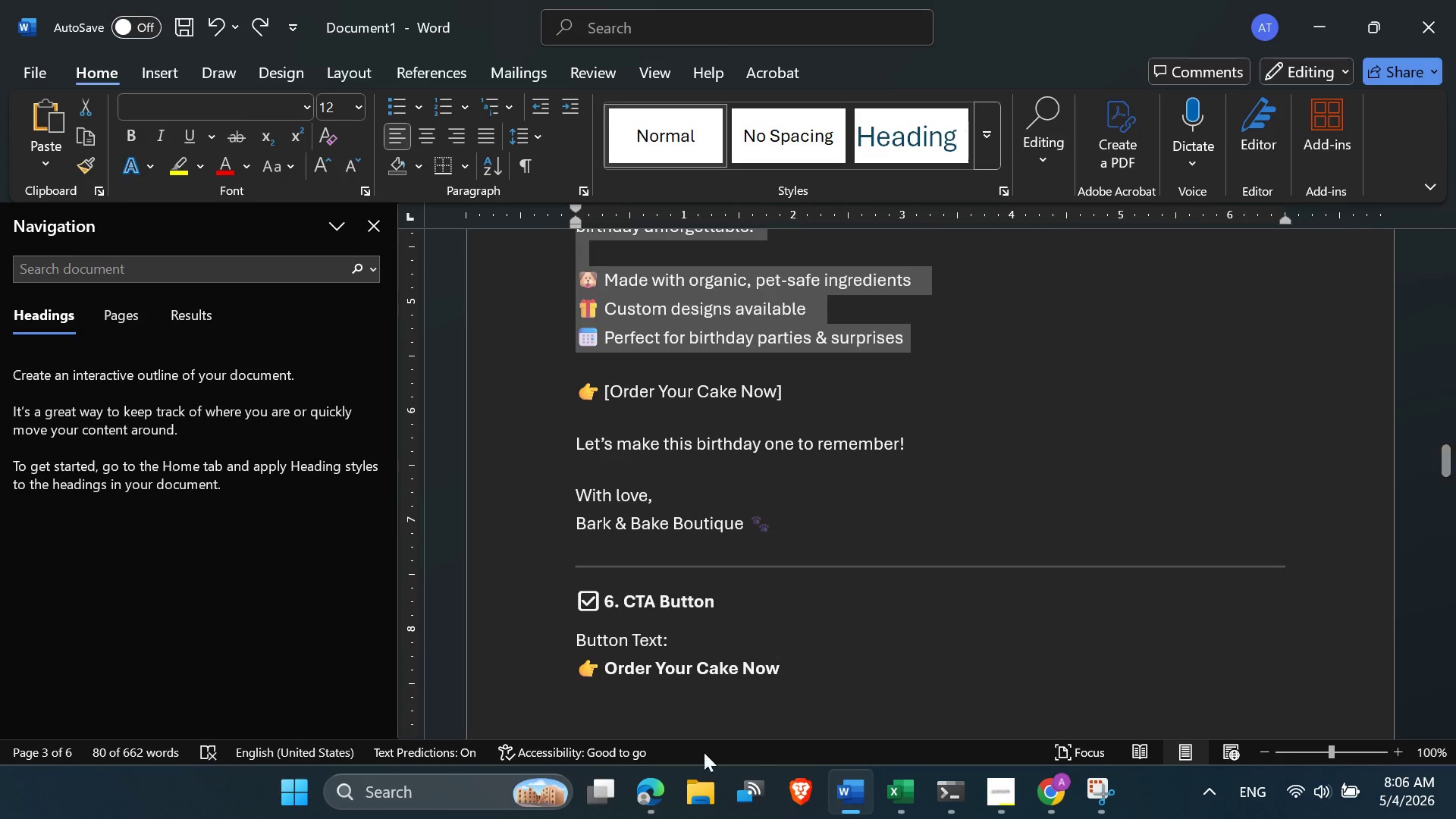 
left_click([657, 789])
 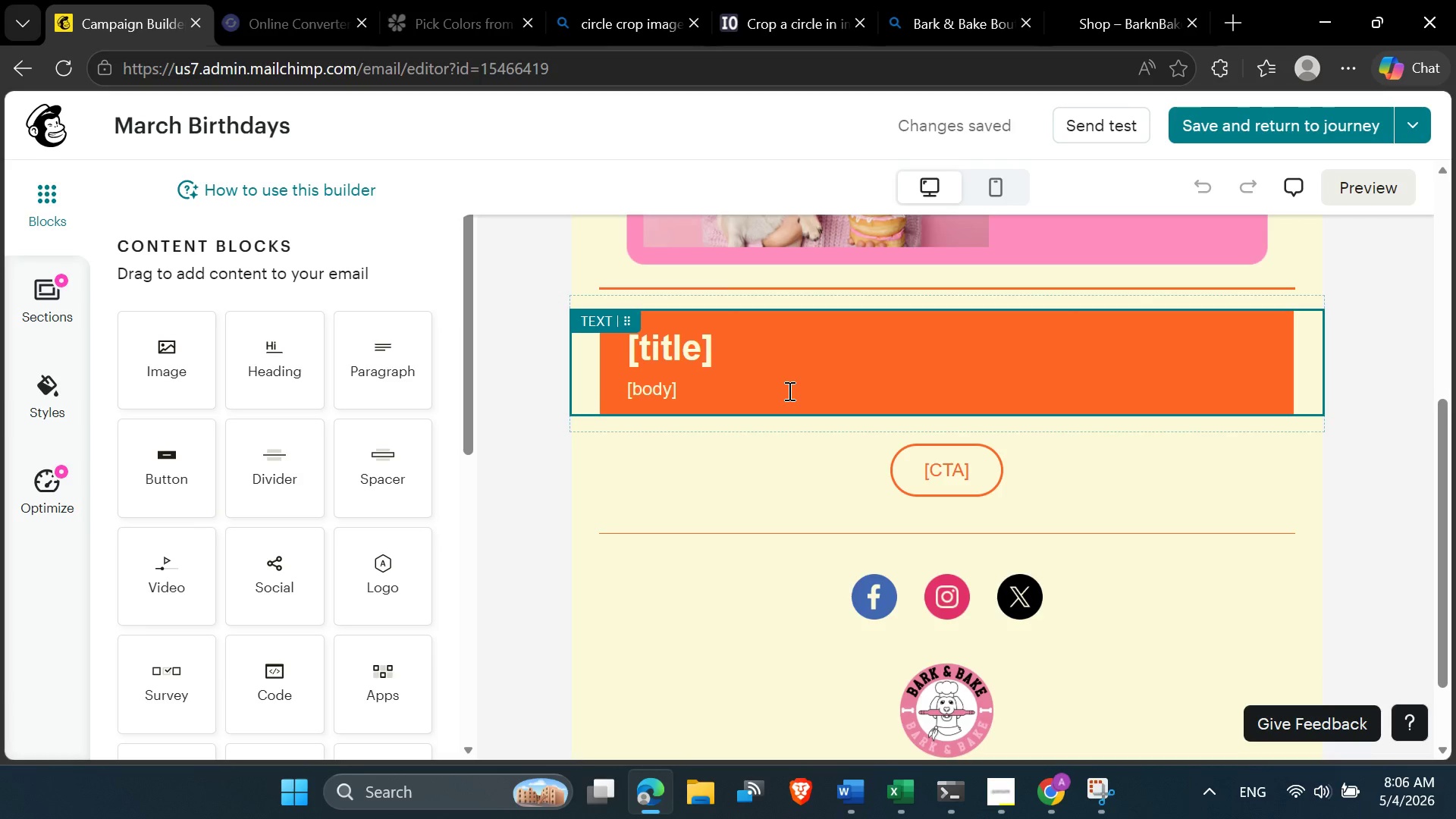 
left_click([794, 391])
 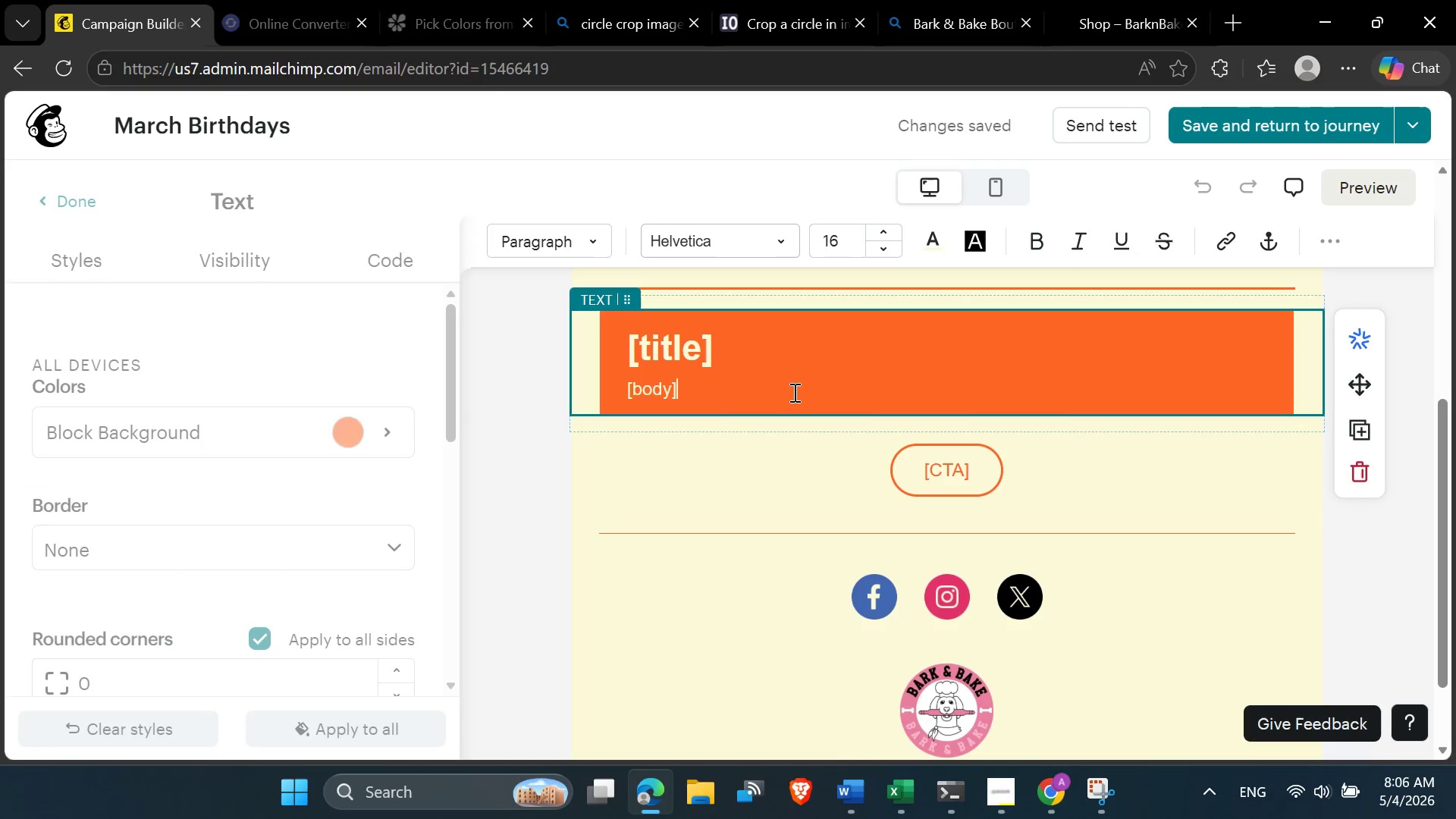 
left_click_drag(start_coordinate=[786, 394], to_coordinate=[613, 348])
 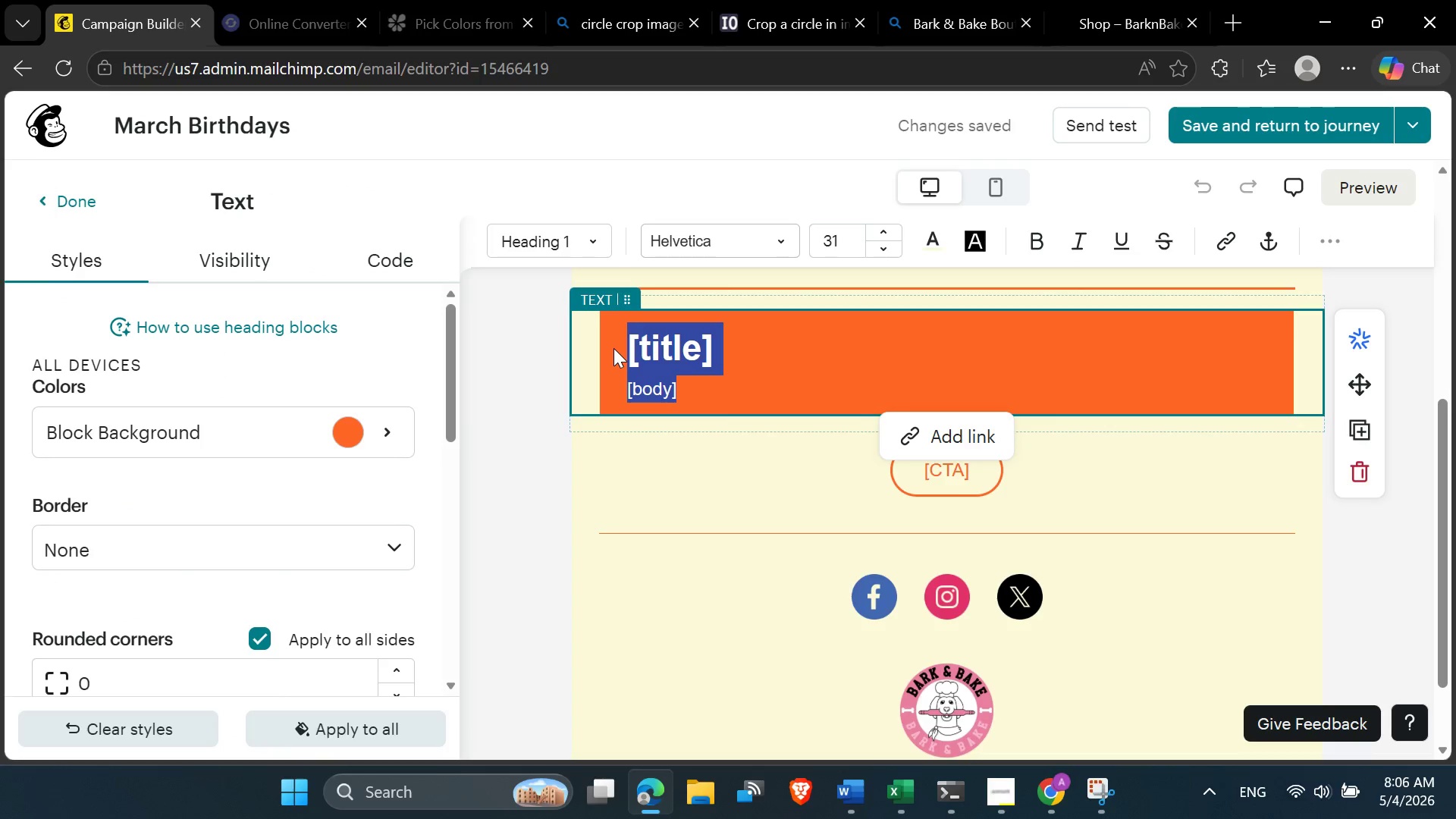 
key(Control+V)
 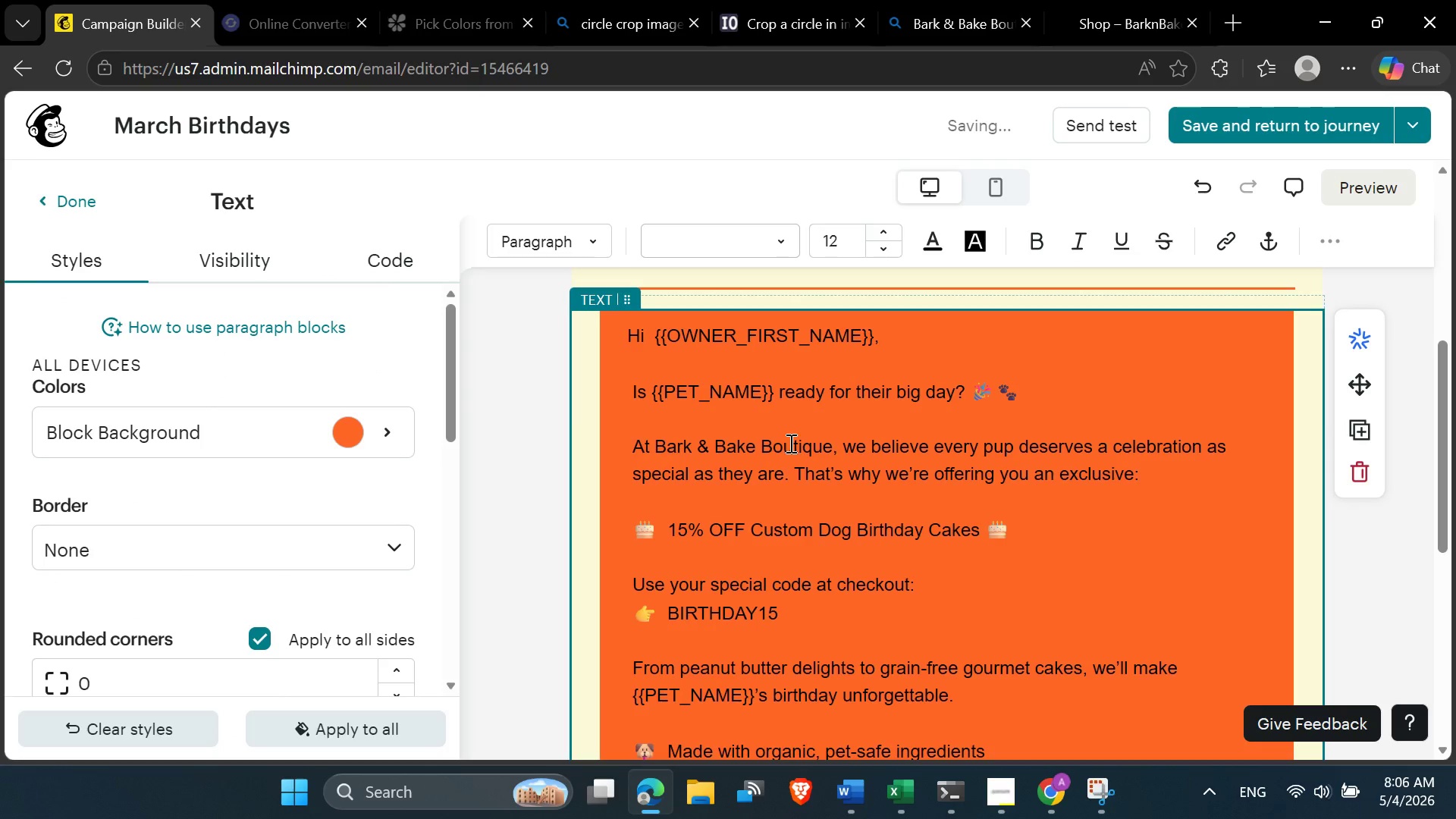 
scroll: coordinate [789, 446], scroll_direction: down, amount: 2.0
 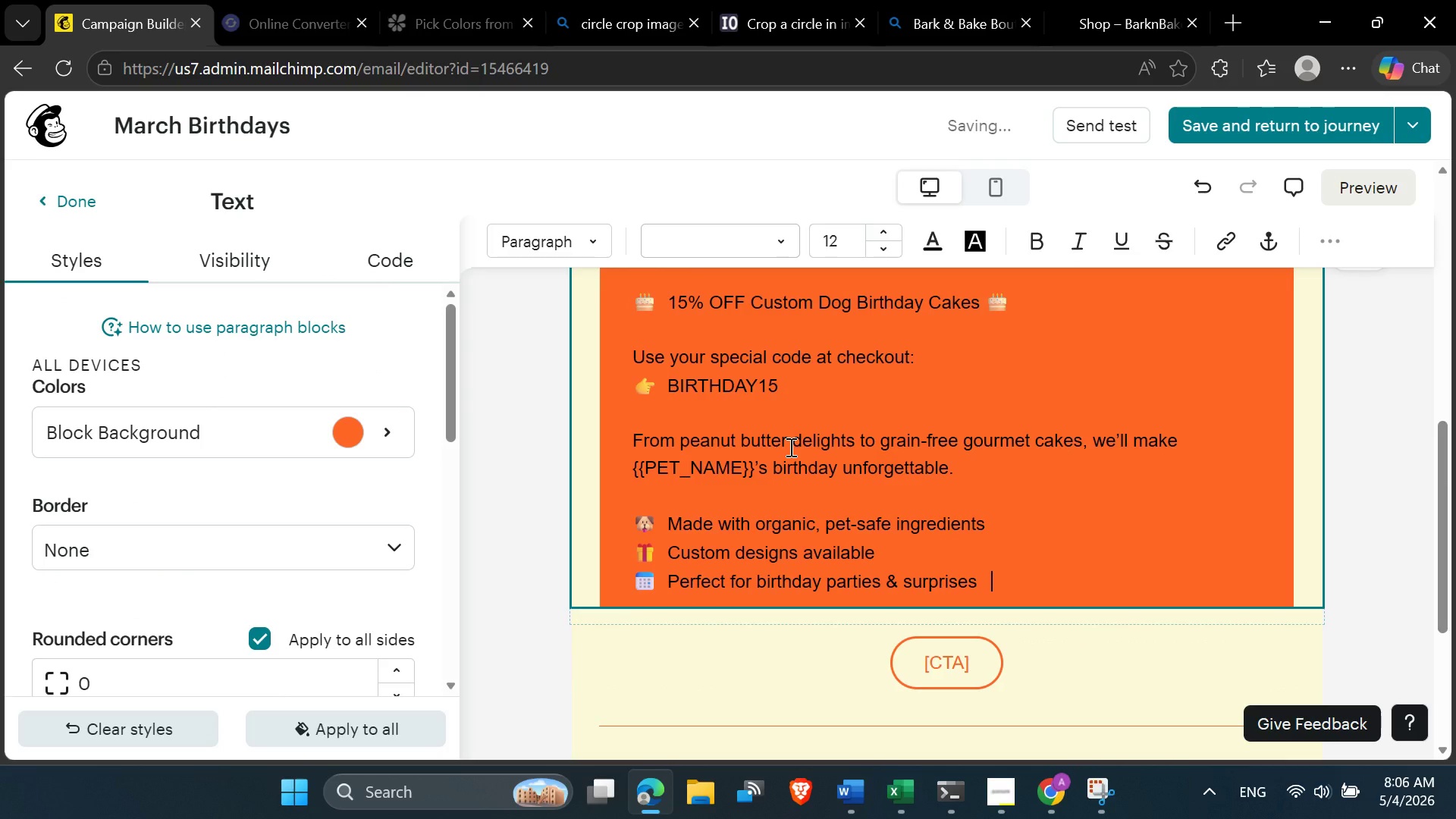 
key(Control+A)
 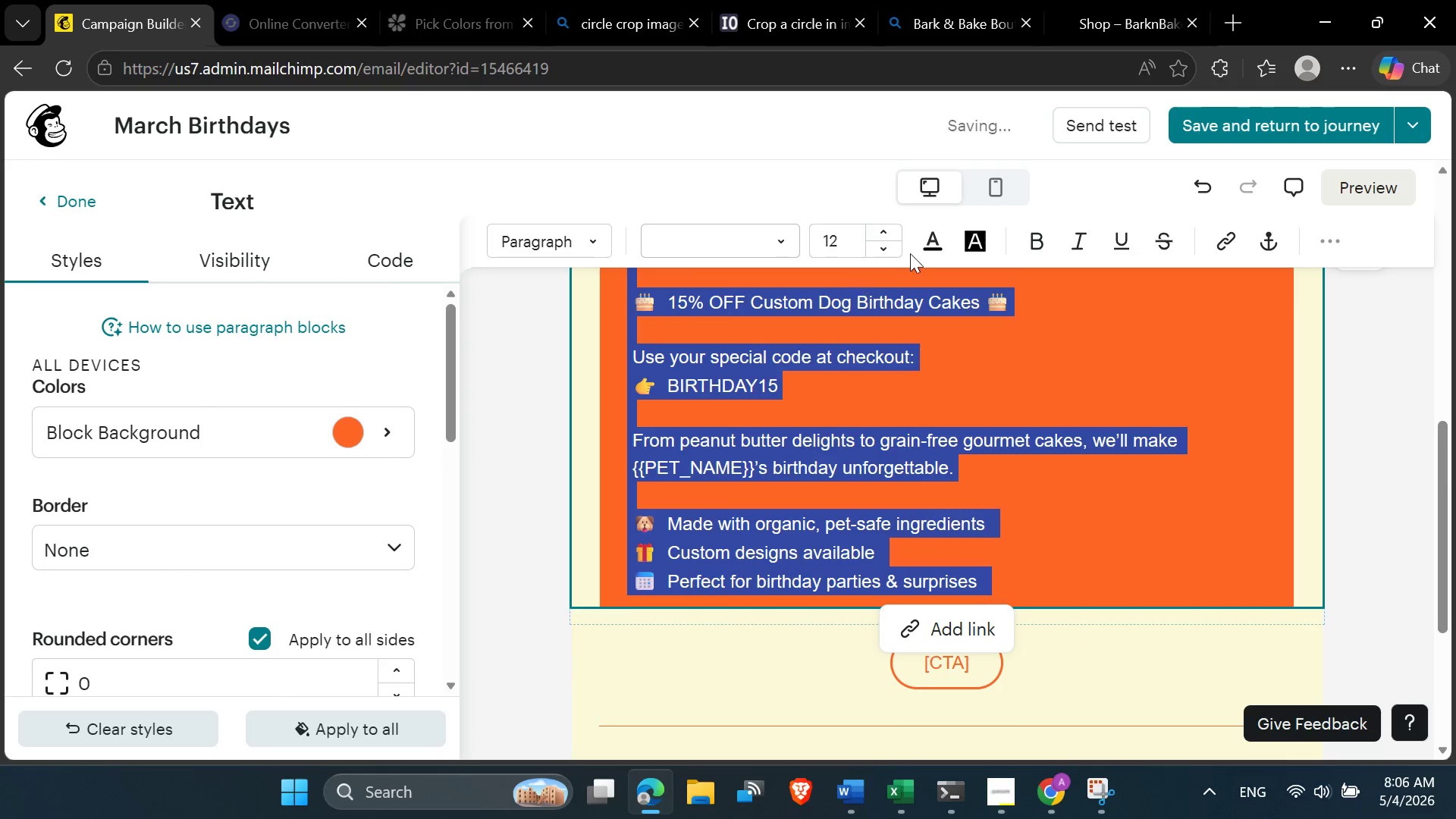 
left_click([930, 249])
 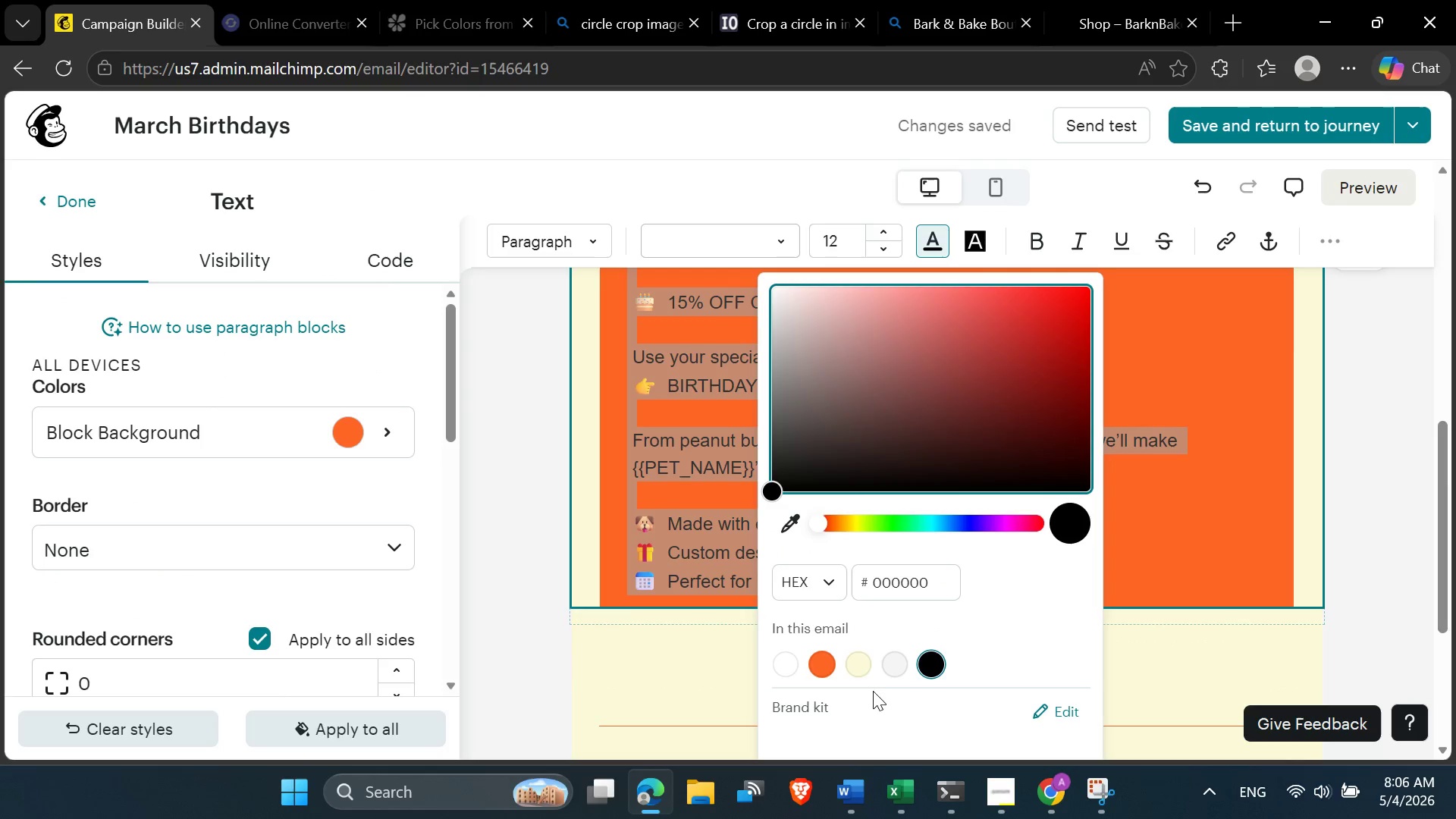 
left_click([855, 667])
 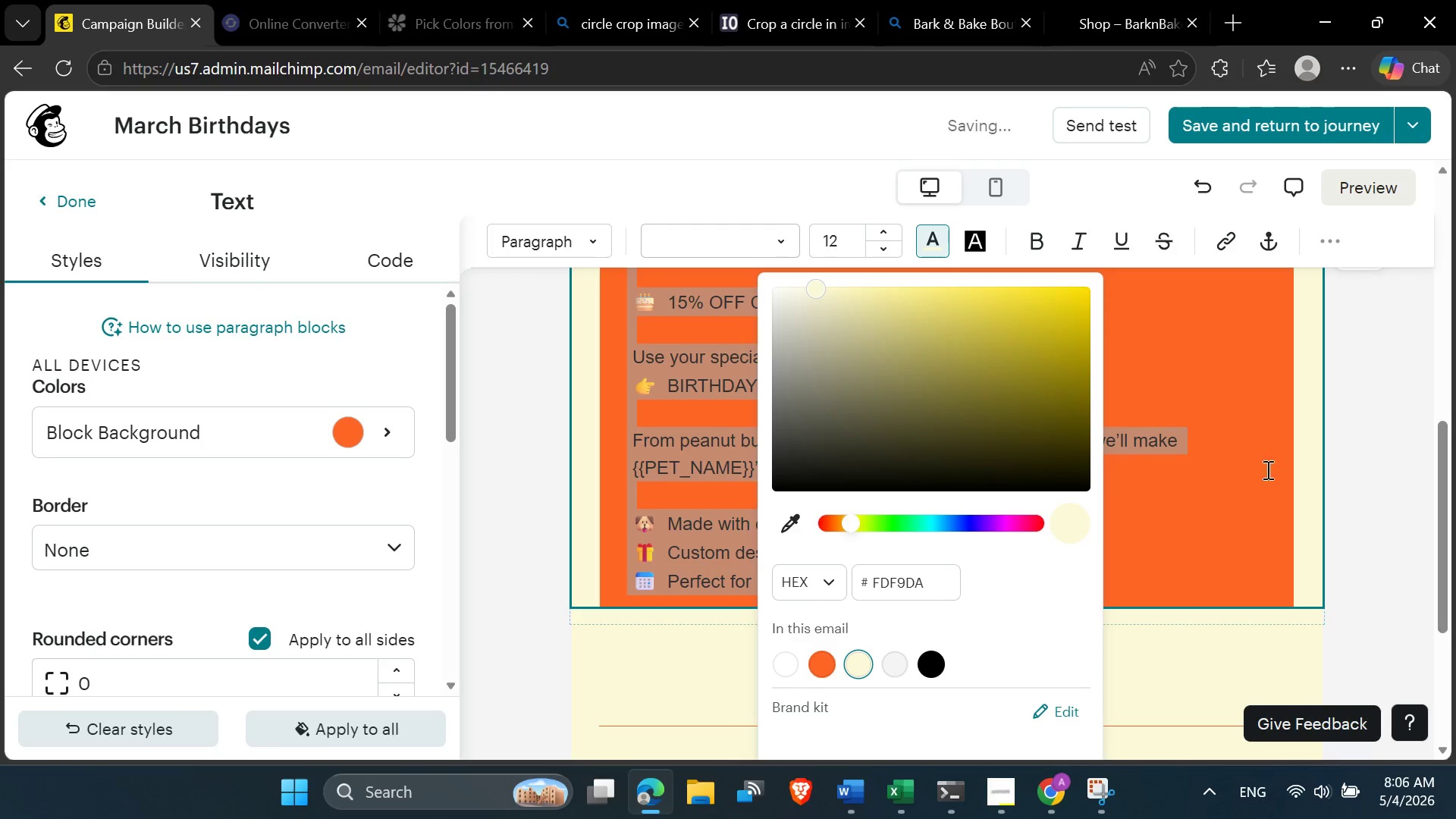 
left_click([1356, 451])
 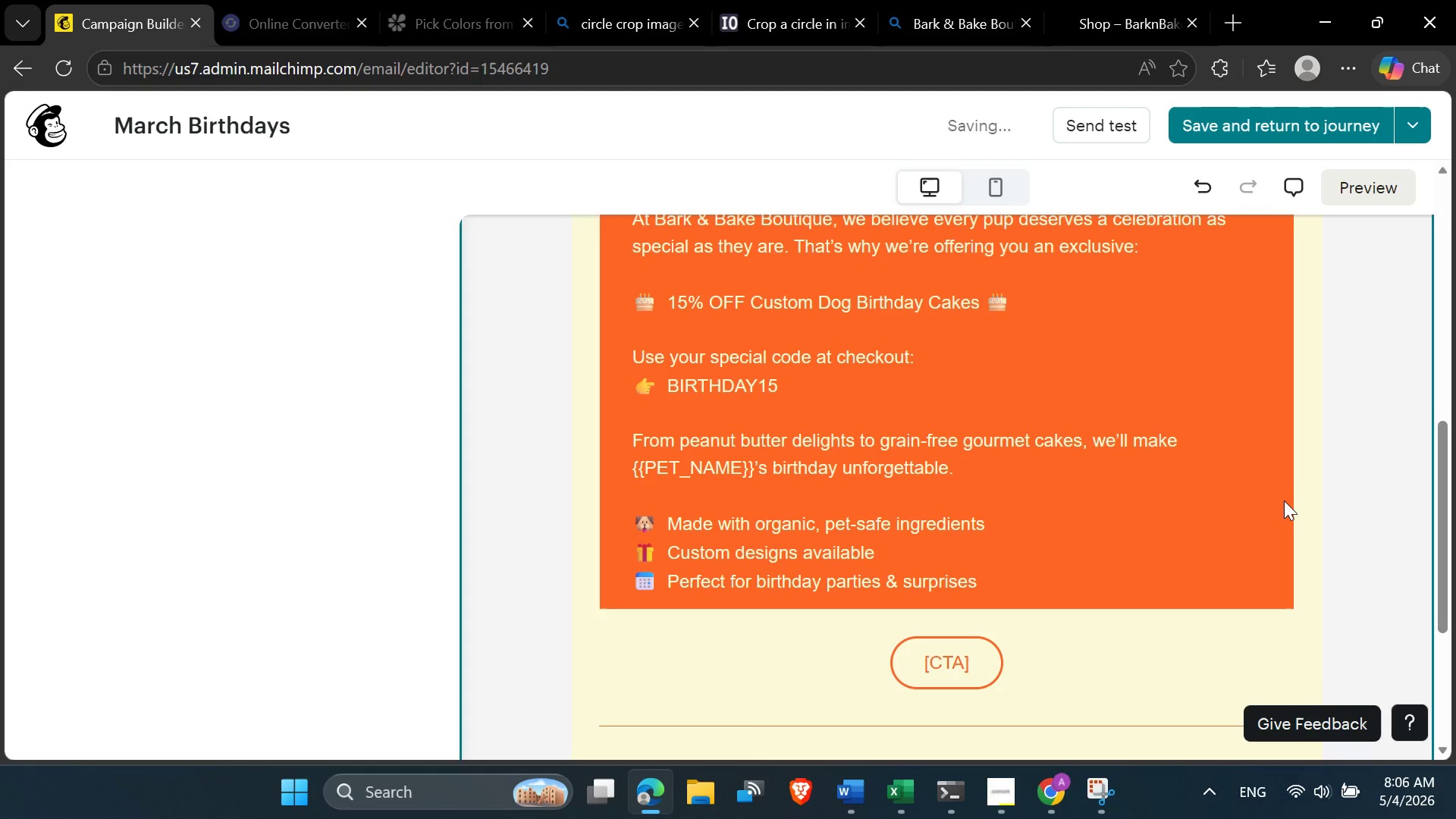 
scroll: coordinate [1253, 513], scroll_direction: up, amount: 3.0
 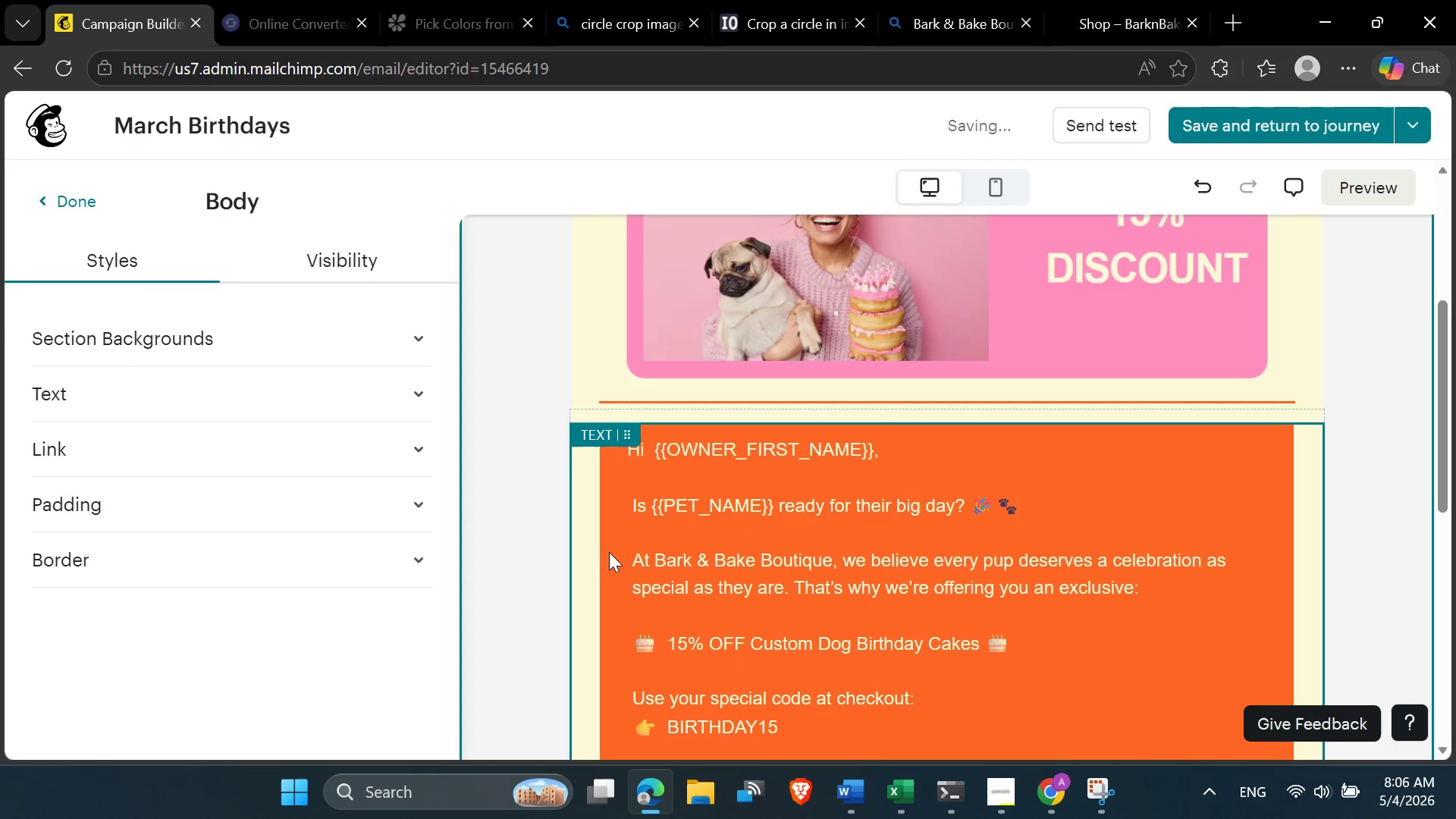 
left_click([595, 553])
 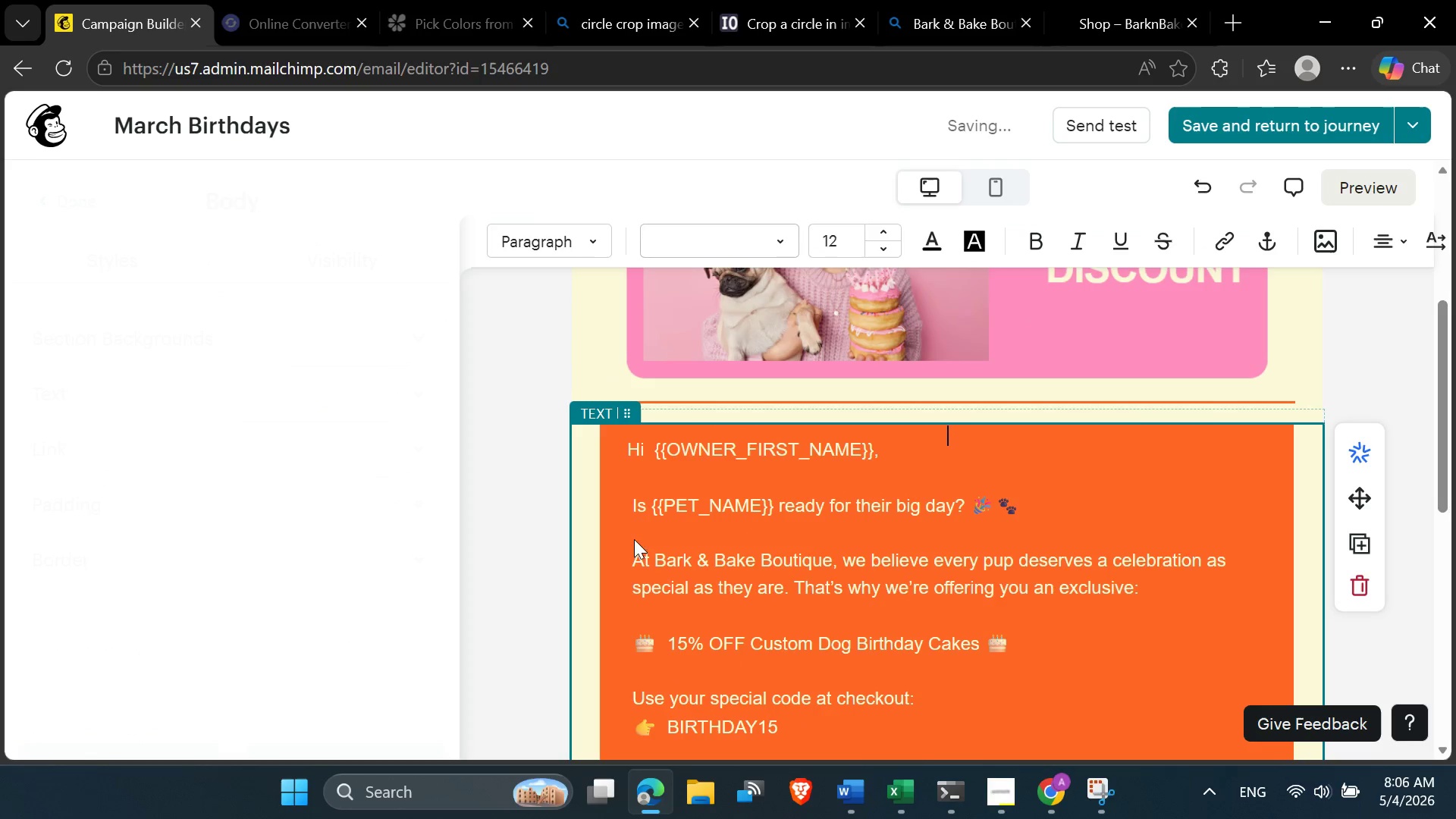 
scroll: coordinate [852, 538], scroll_direction: down, amount: 4.0
 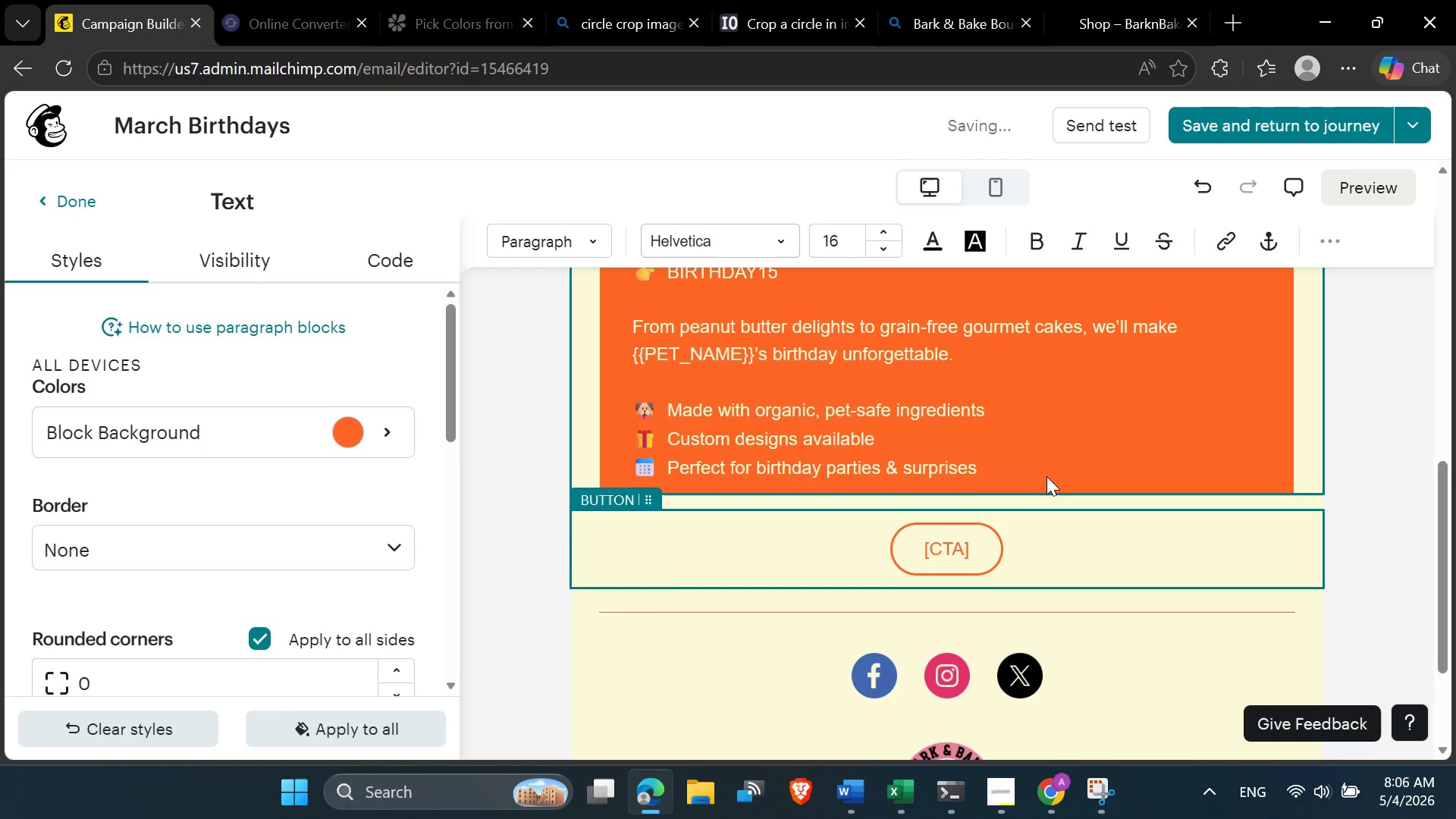 
scroll: coordinate [968, 556], scroll_direction: up, amount: 4.0
 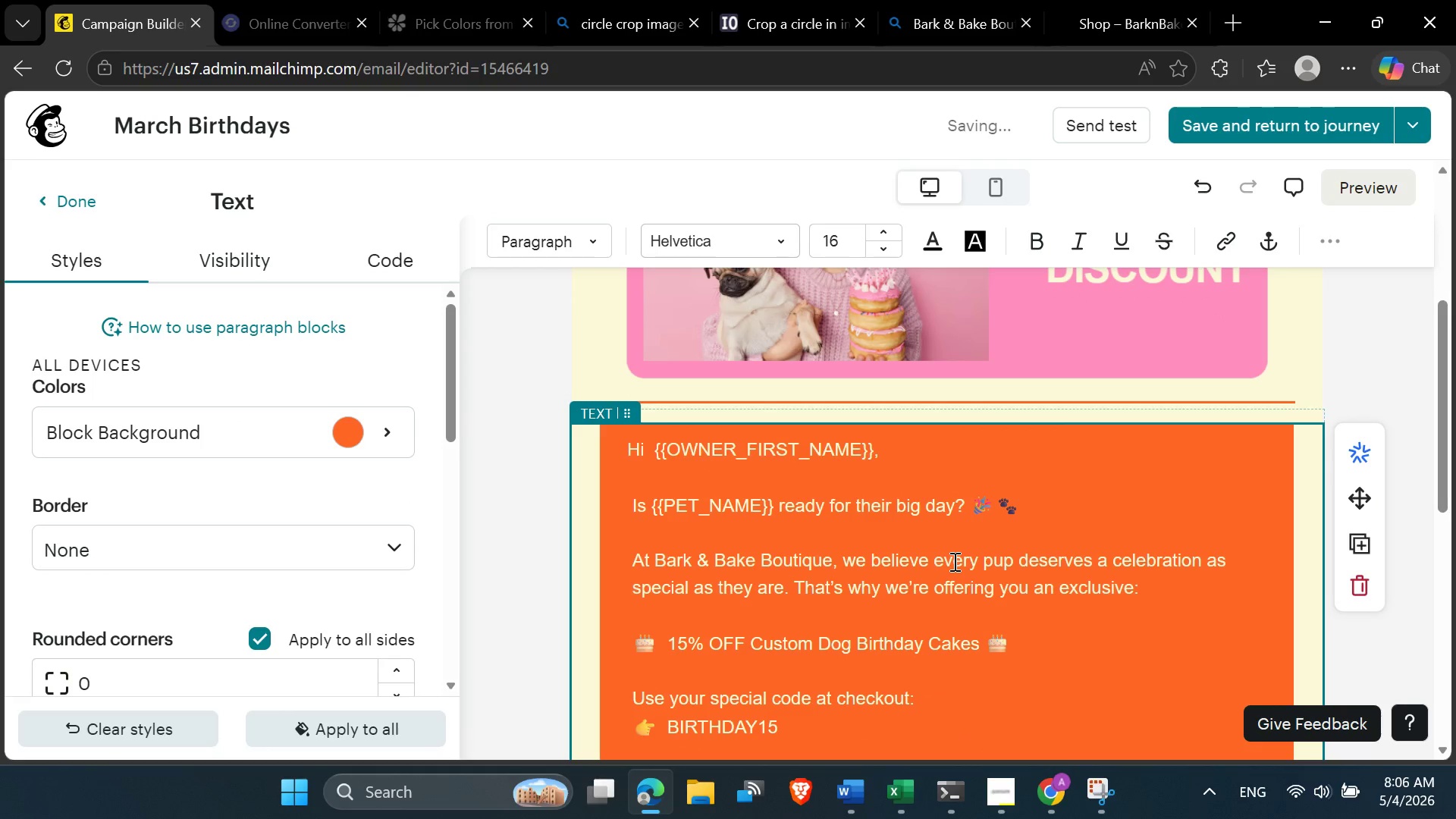 
scroll: coordinate [953, 561], scroll_direction: down, amount: 1.0
 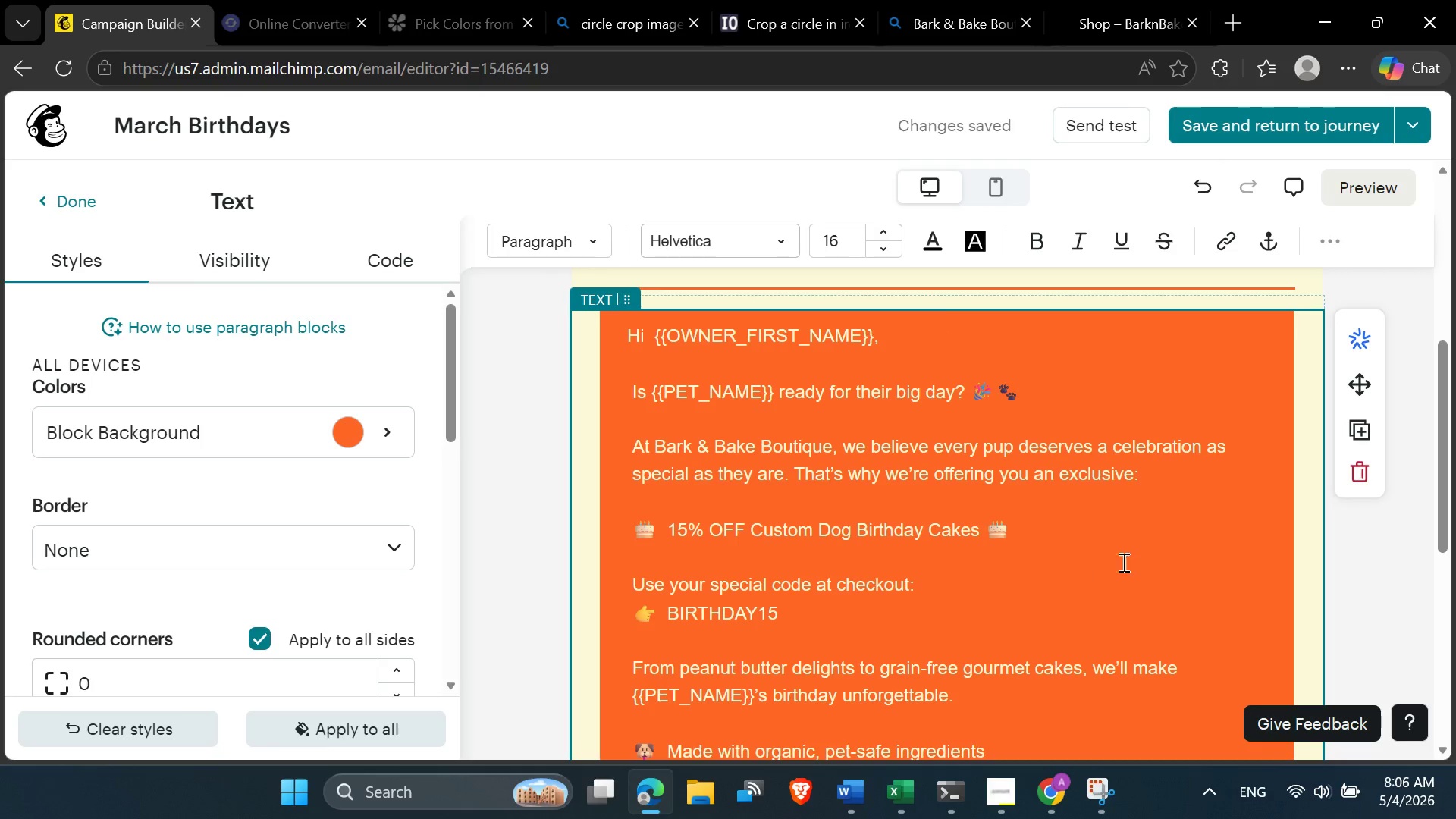 
left_click([1327, 554])
 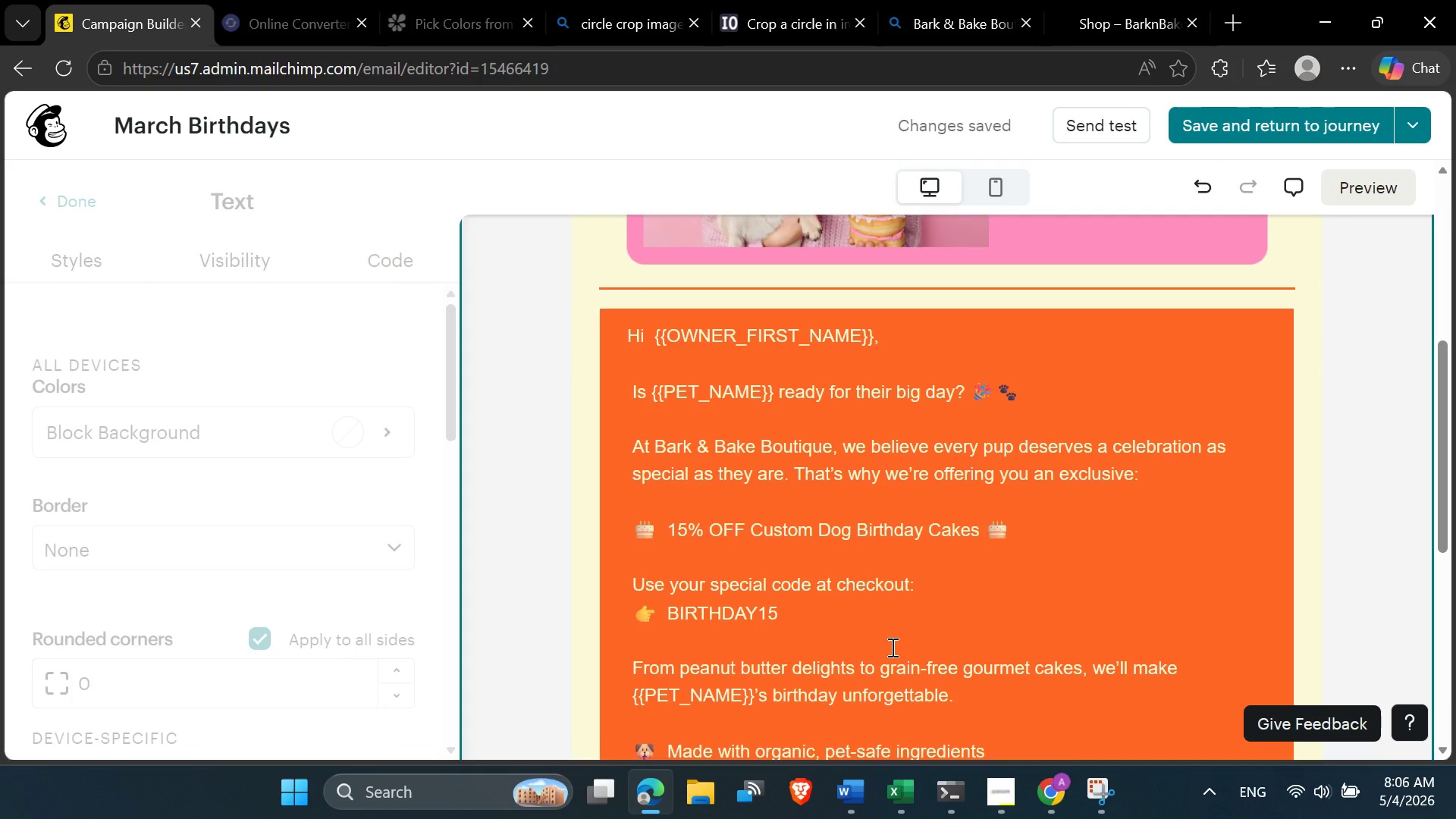 
scroll: coordinate [891, 648], scroll_direction: up, amount: 4.0
 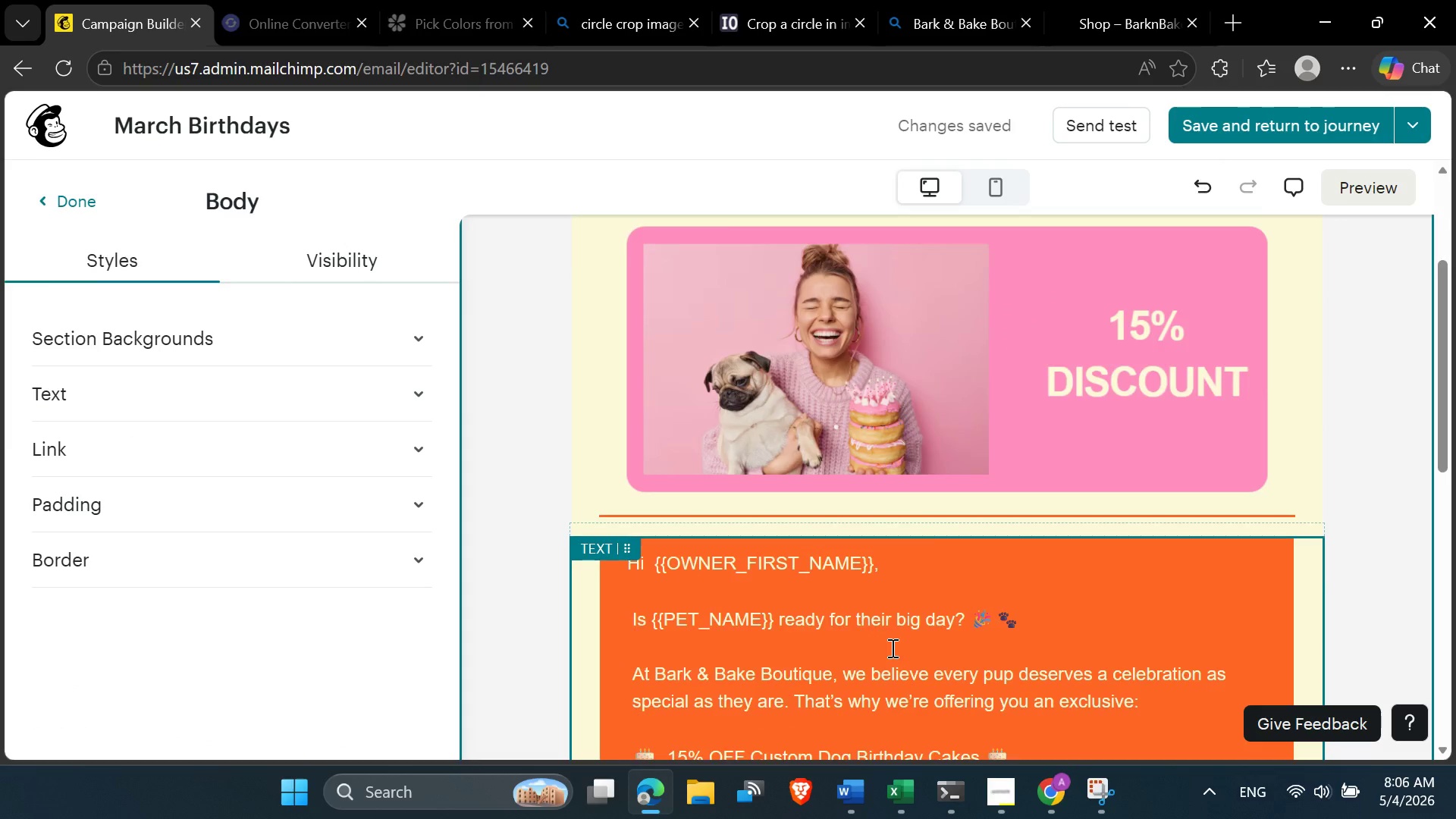 
scroll: coordinate [891, 648], scroll_direction: down, amount: 1.0
 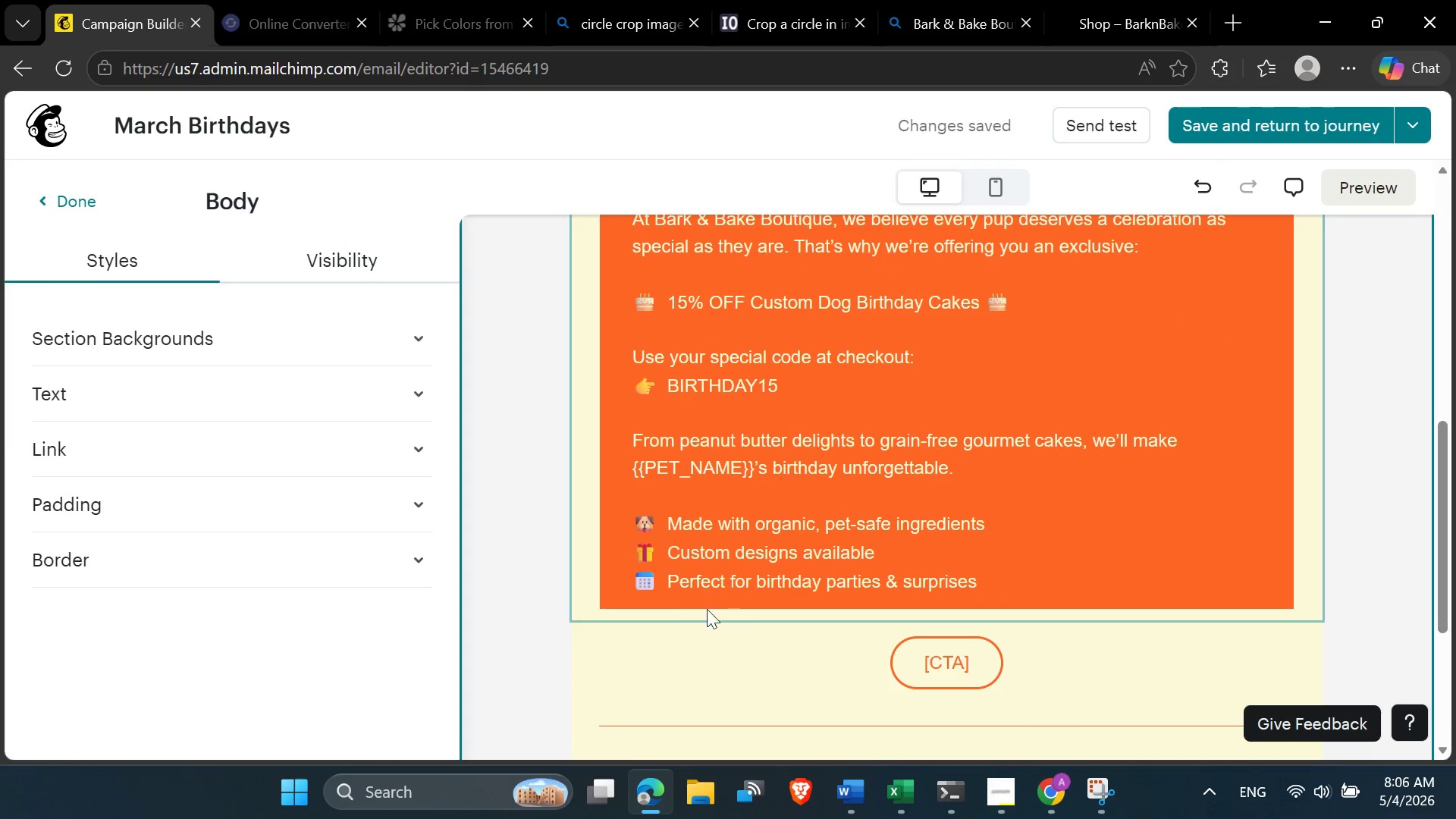 
left_click([608, 597])
 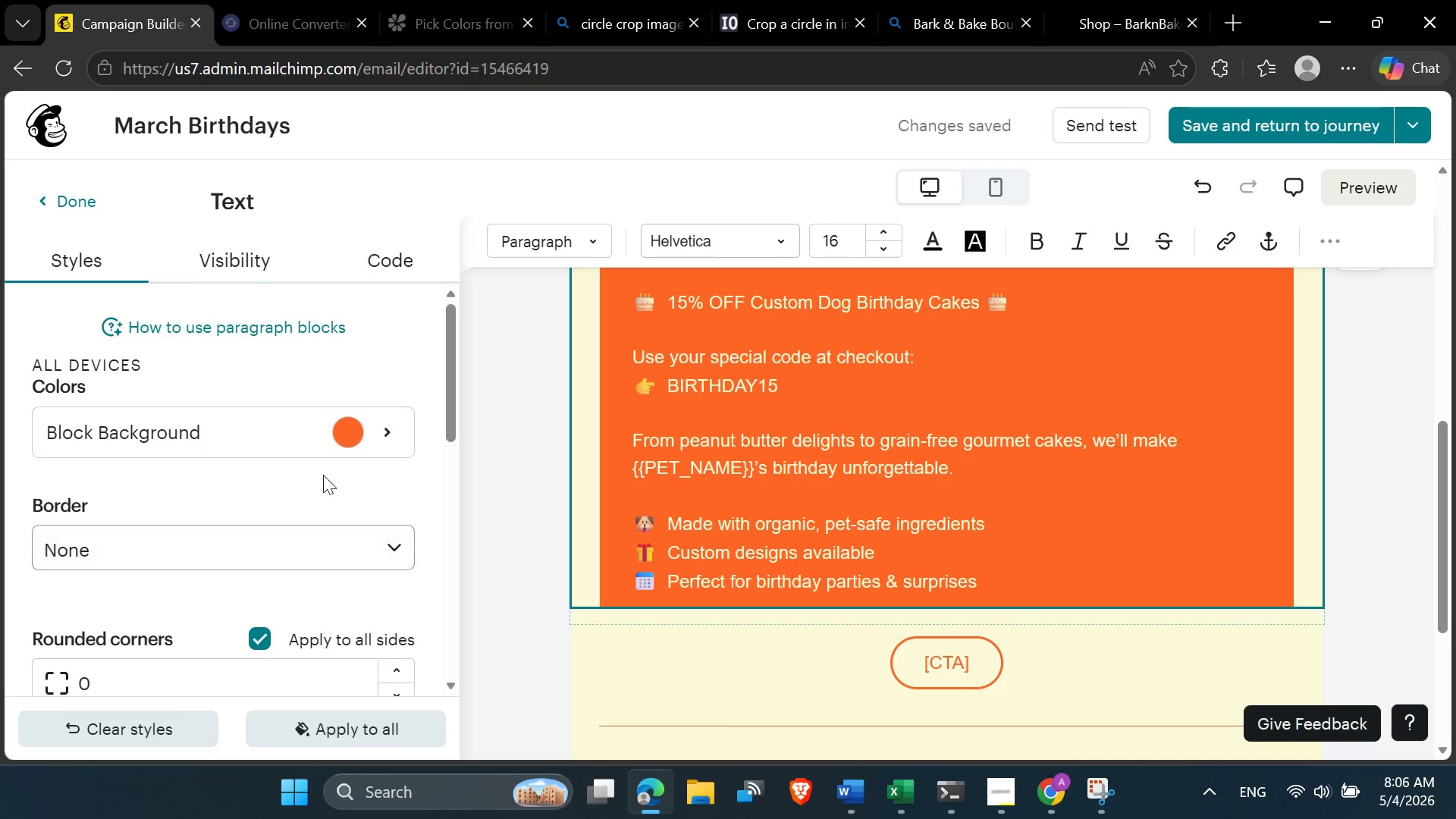 
left_click([350, 435])
 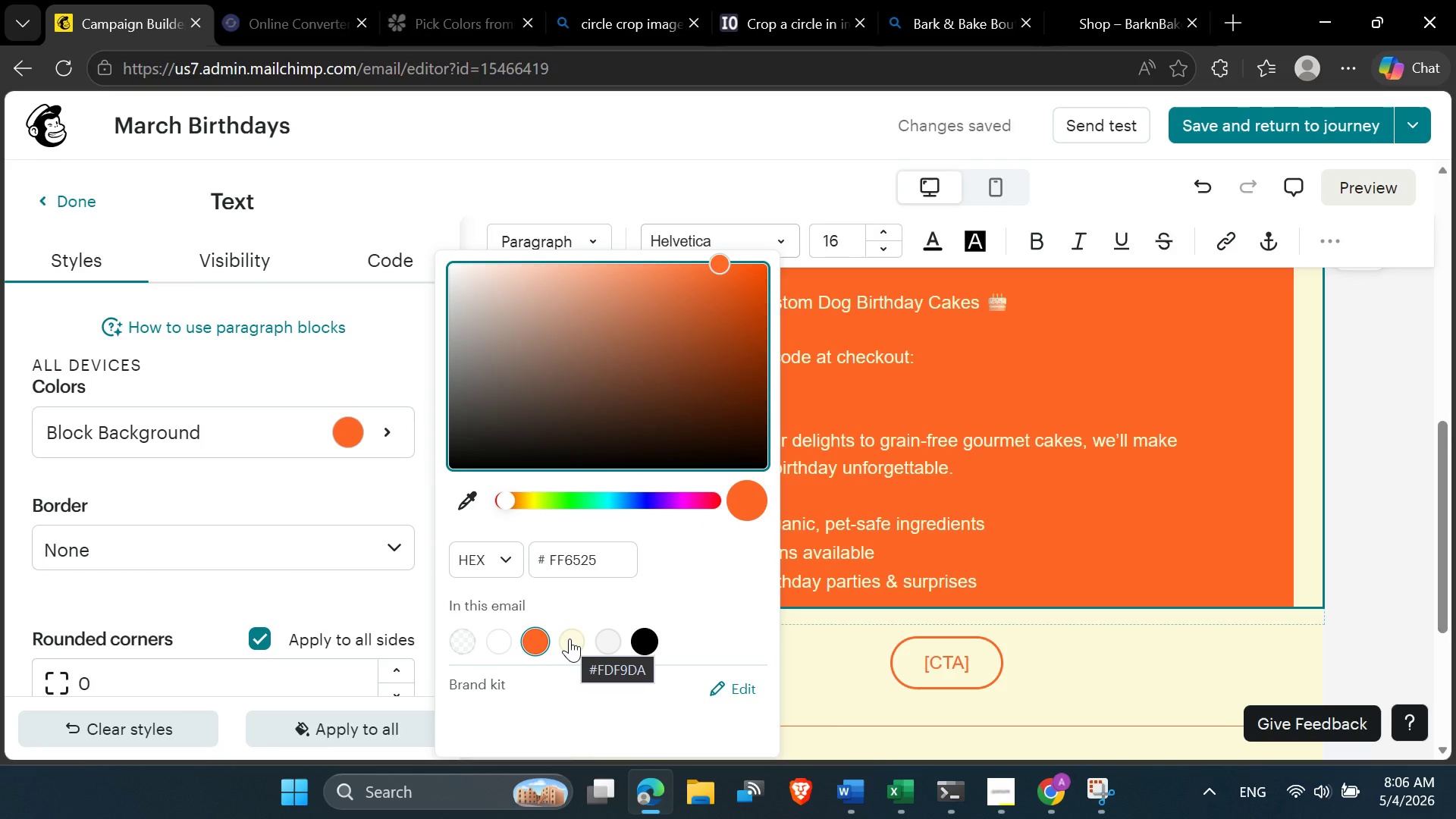 
left_click([570, 639])
 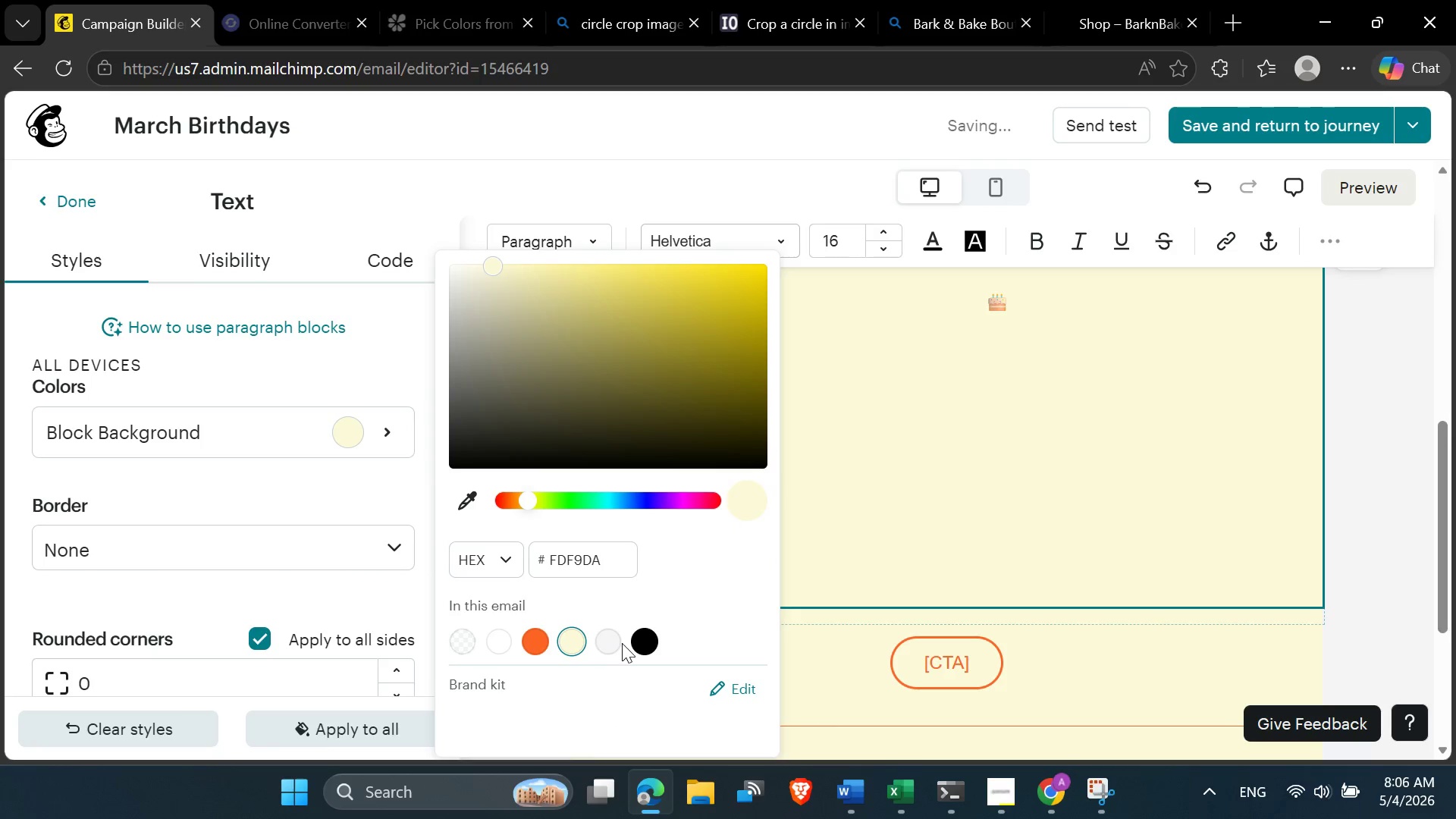 
left_click([607, 646])
 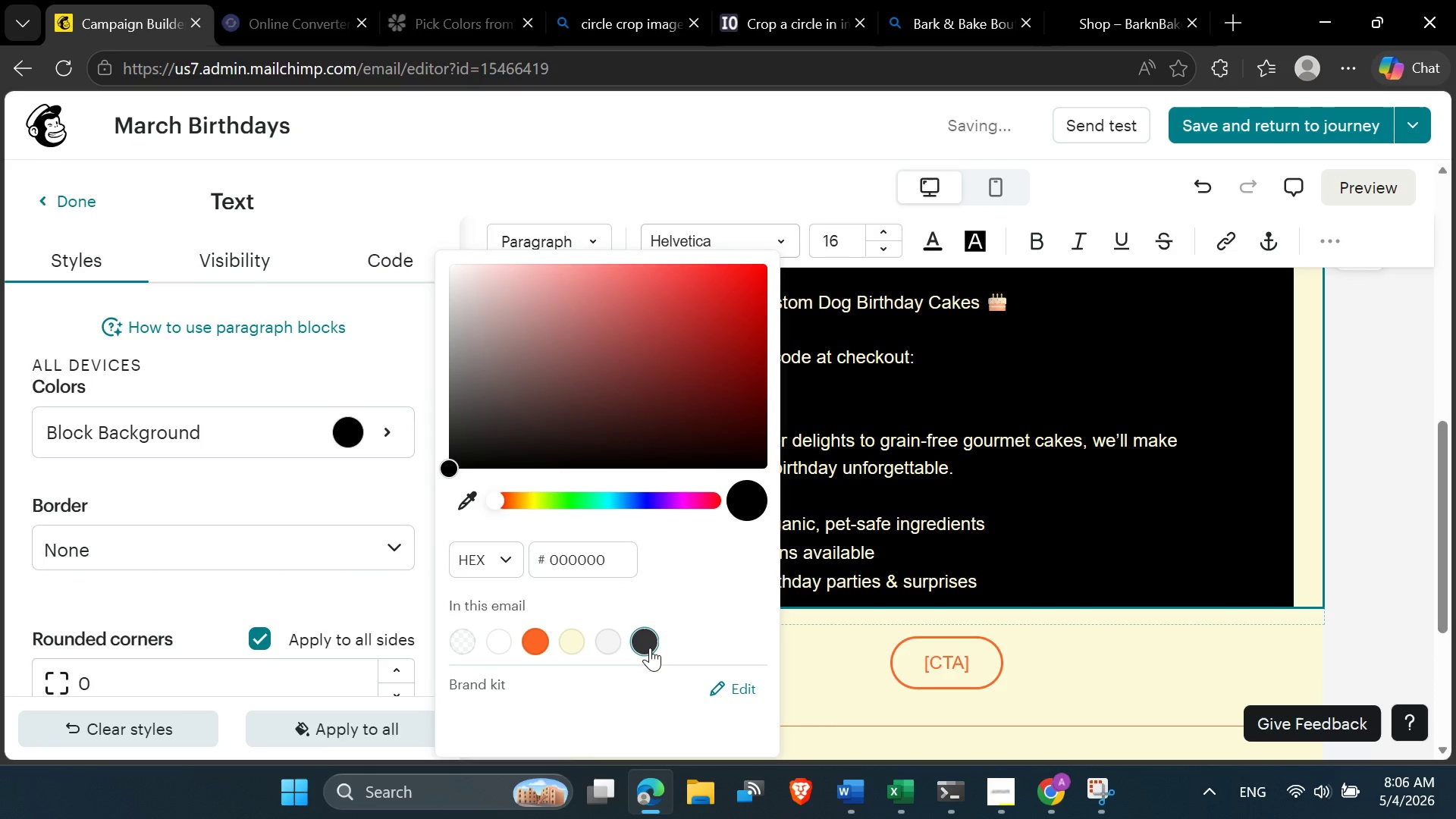 
left_click([539, 639])
 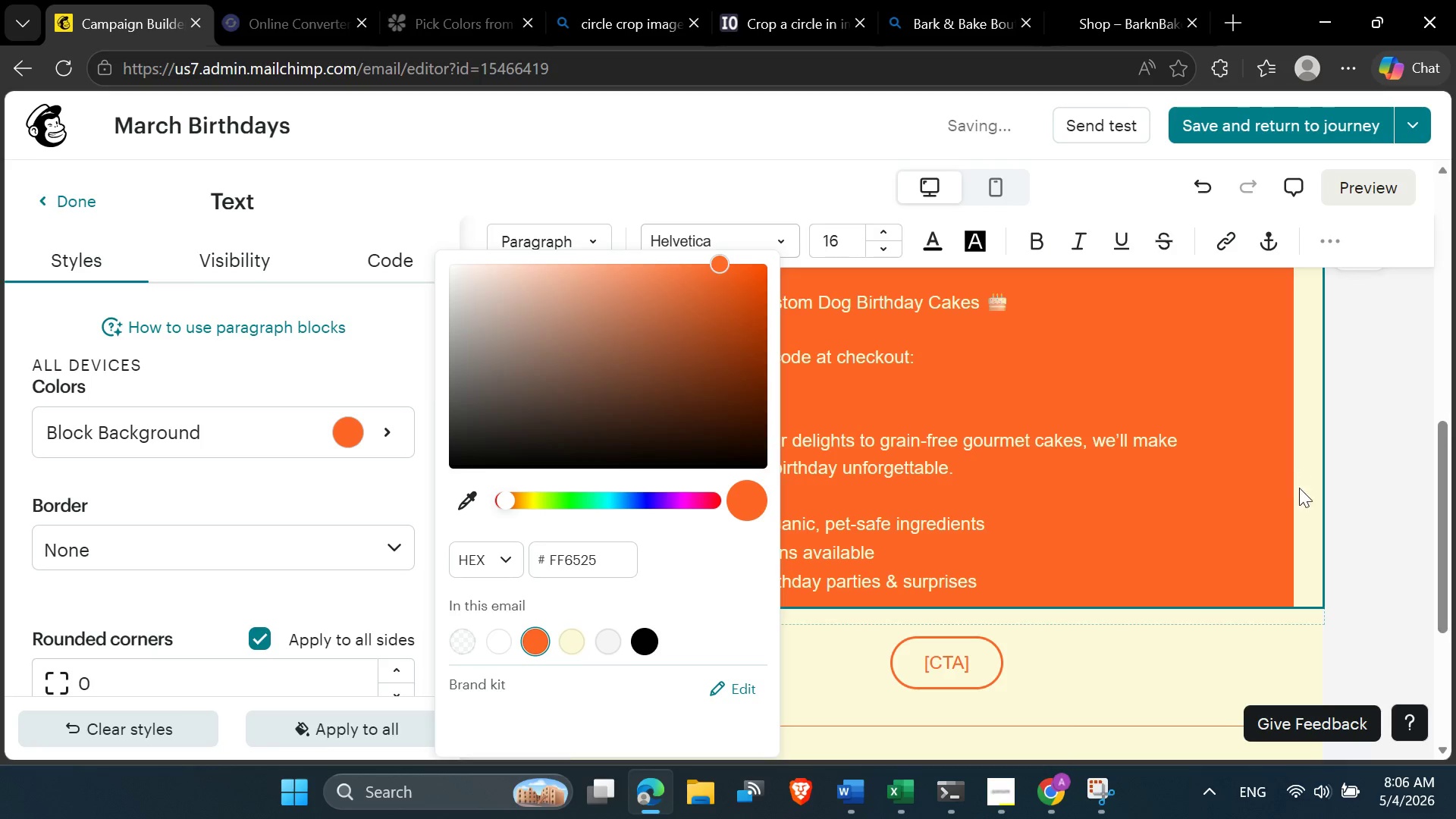 
left_click([1344, 450])
 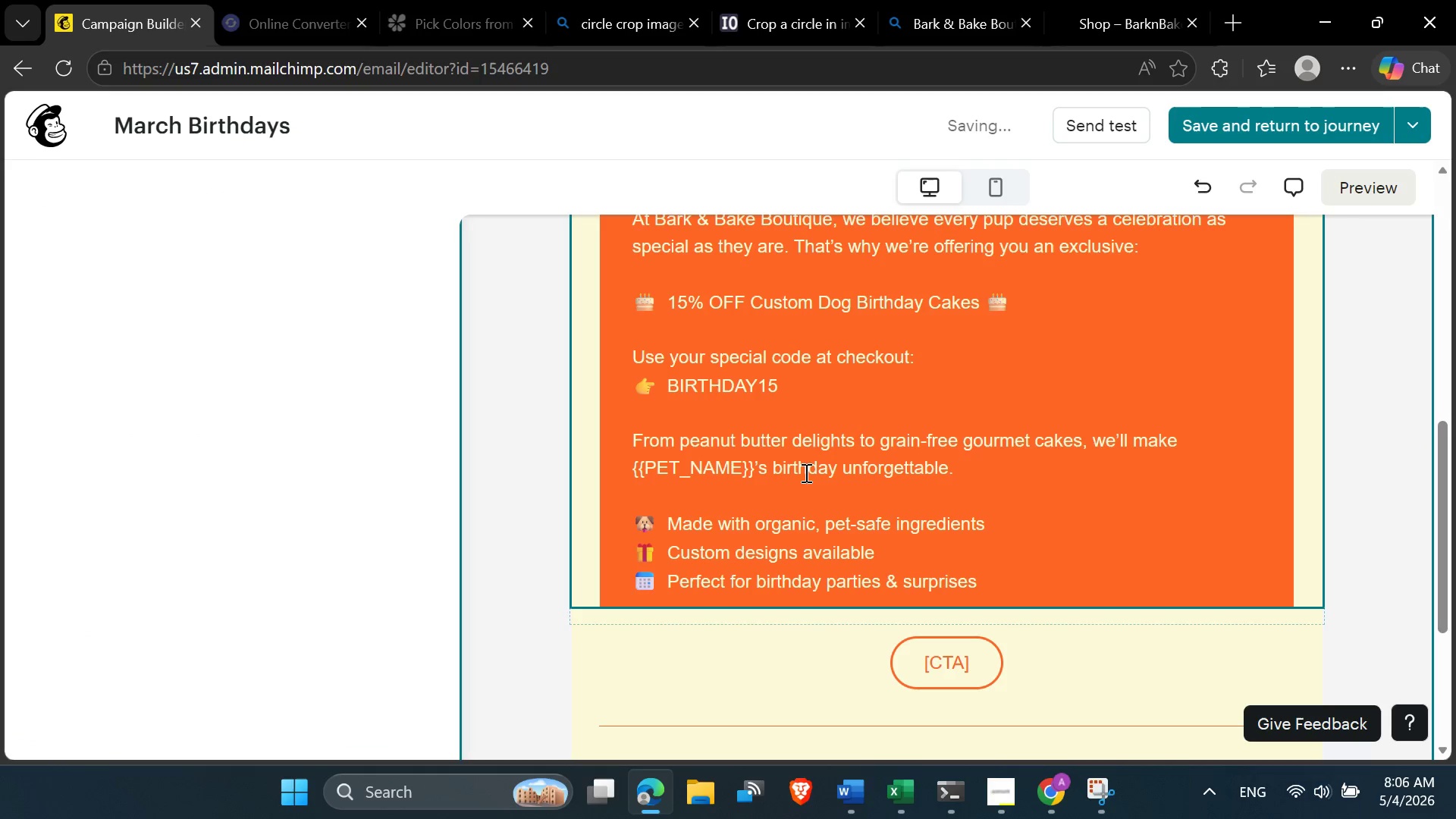 
scroll: coordinate [805, 472], scroll_direction: up, amount: 1.0
 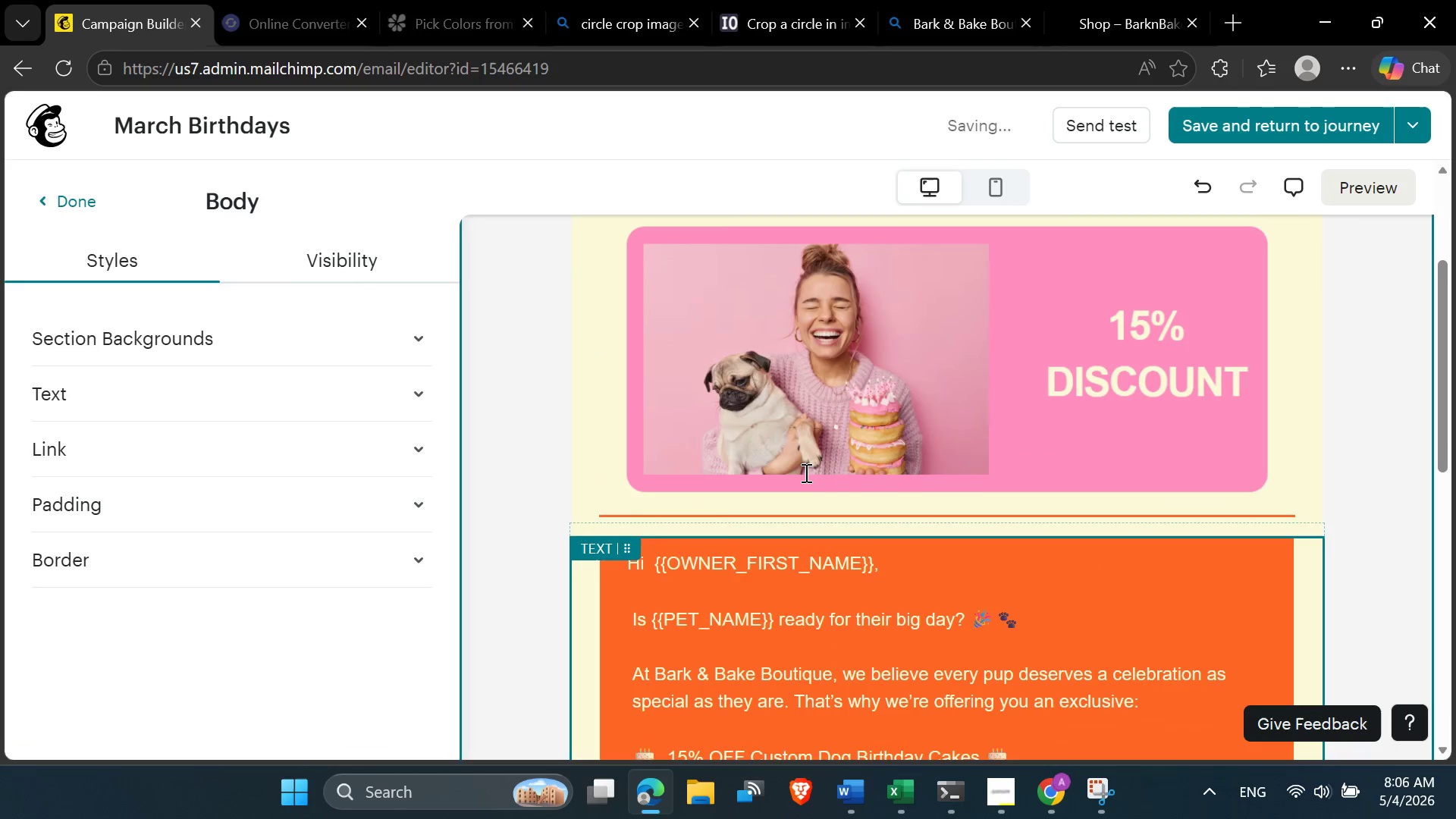 
scroll: coordinate [805, 472], scroll_direction: down, amount: 2.0
 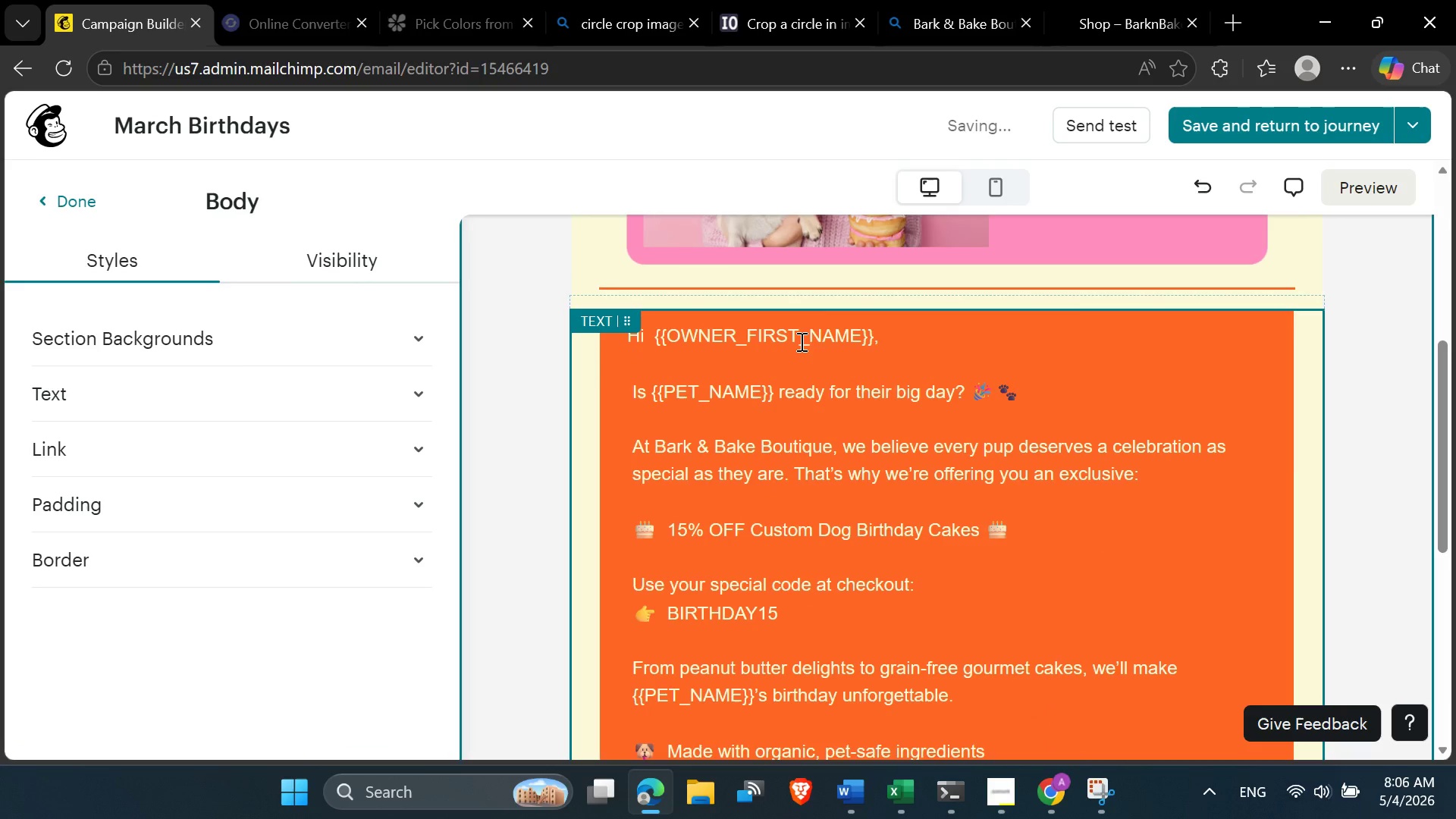 
left_click_drag(start_coordinate=[807, 334], to_coordinate=[656, 340])
 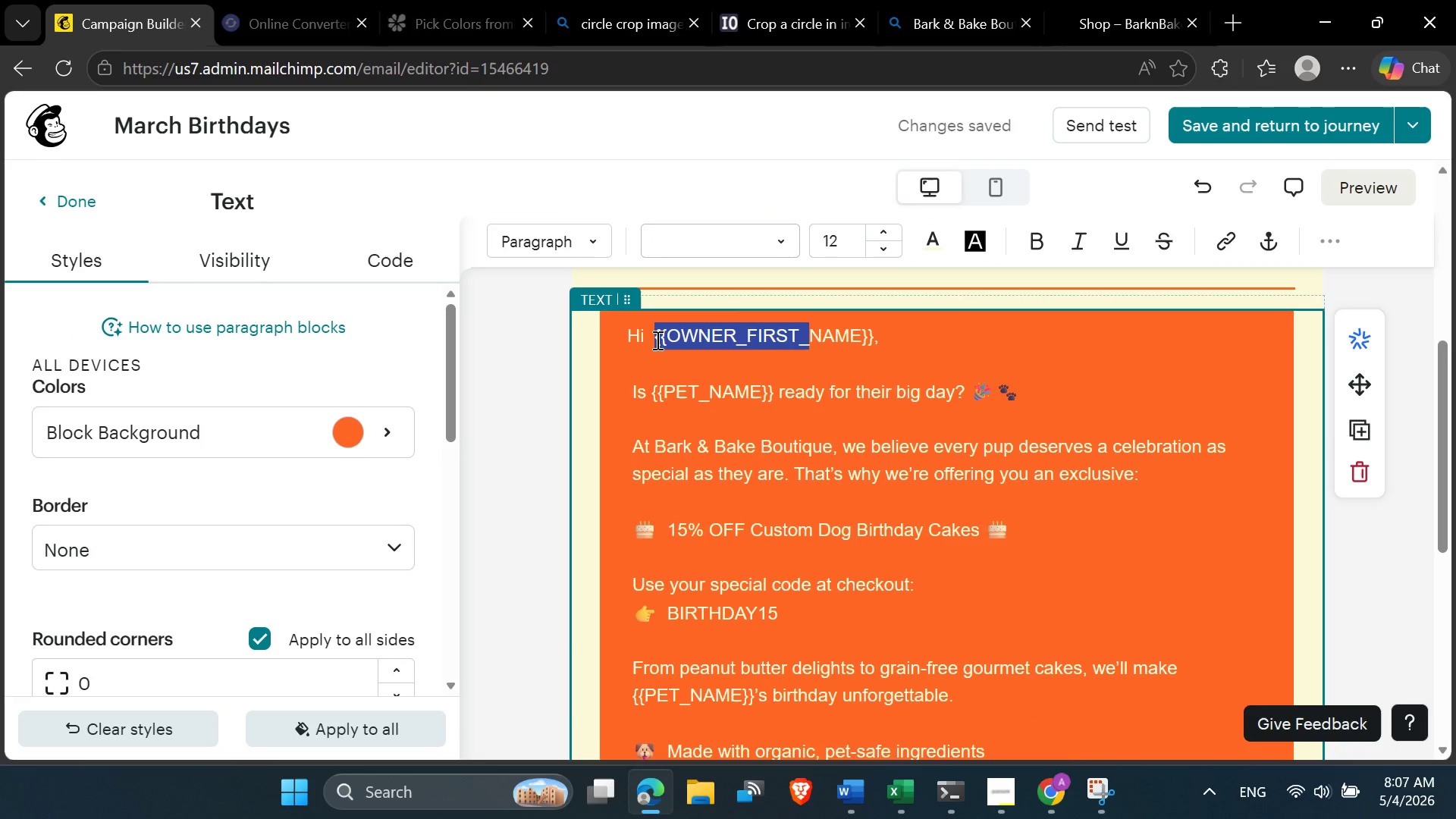 
key(PageDown)
 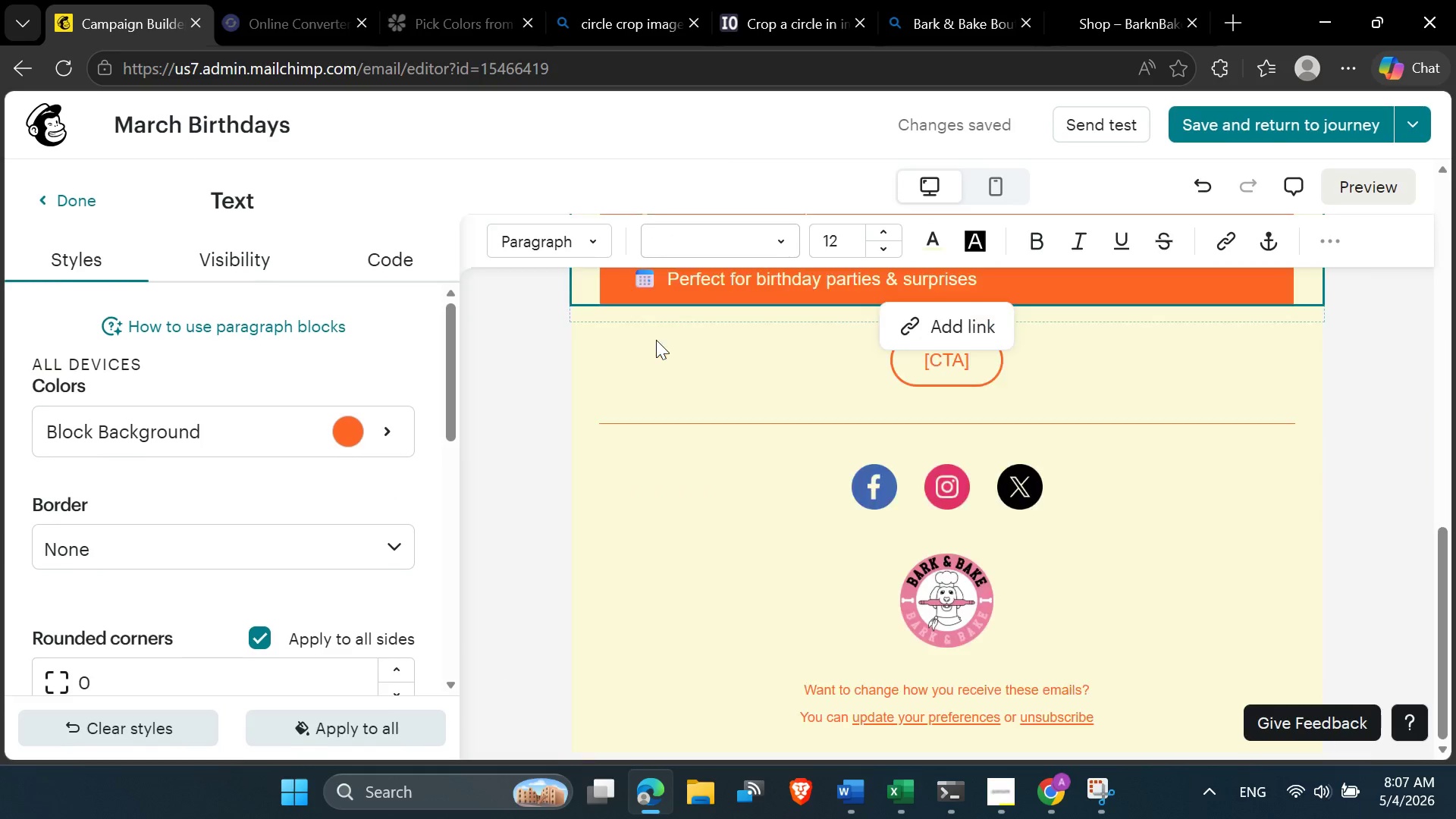 
key(Backspace)
 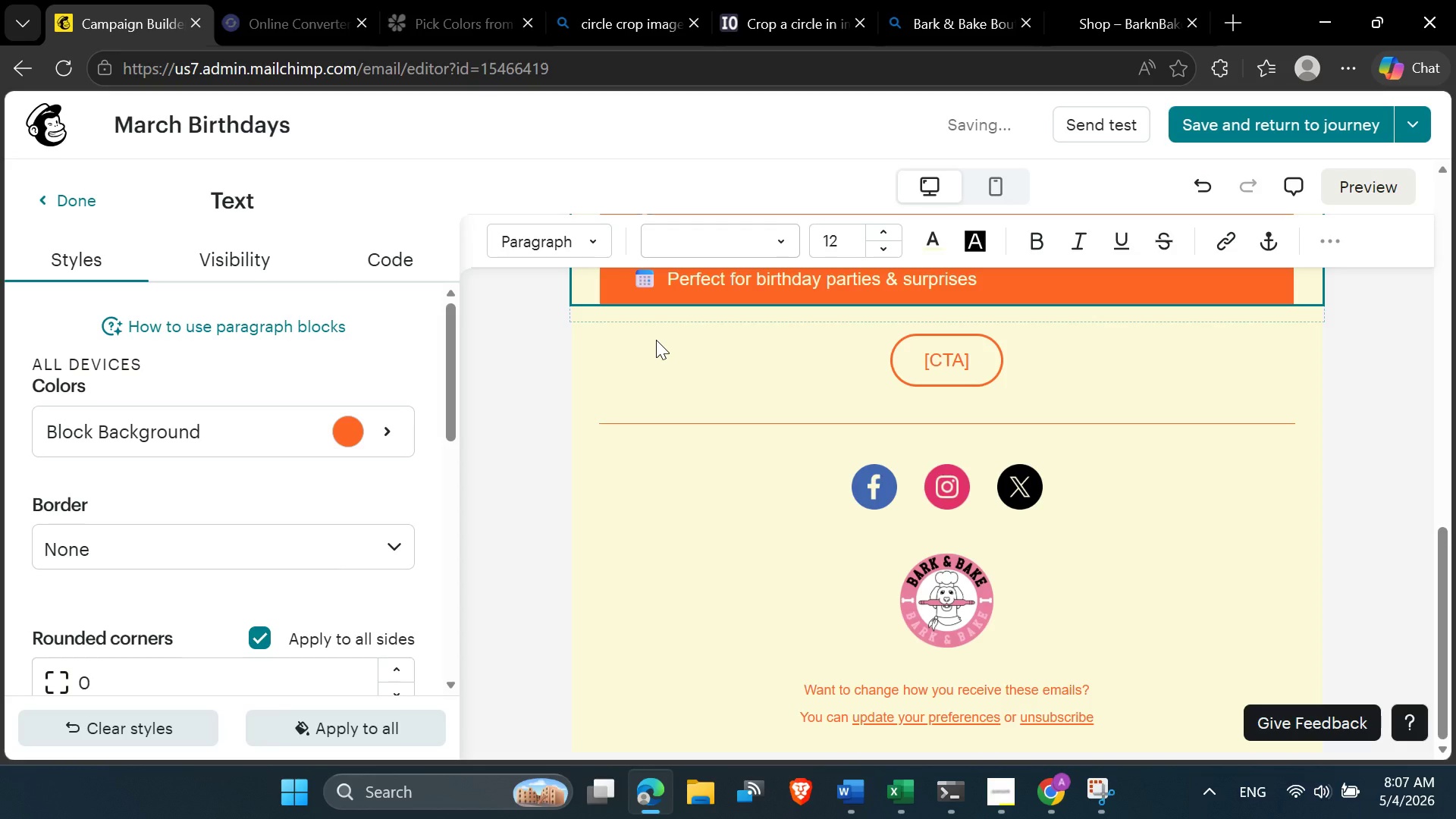 
scroll: coordinate [667, 353], scroll_direction: up, amount: 7.0
 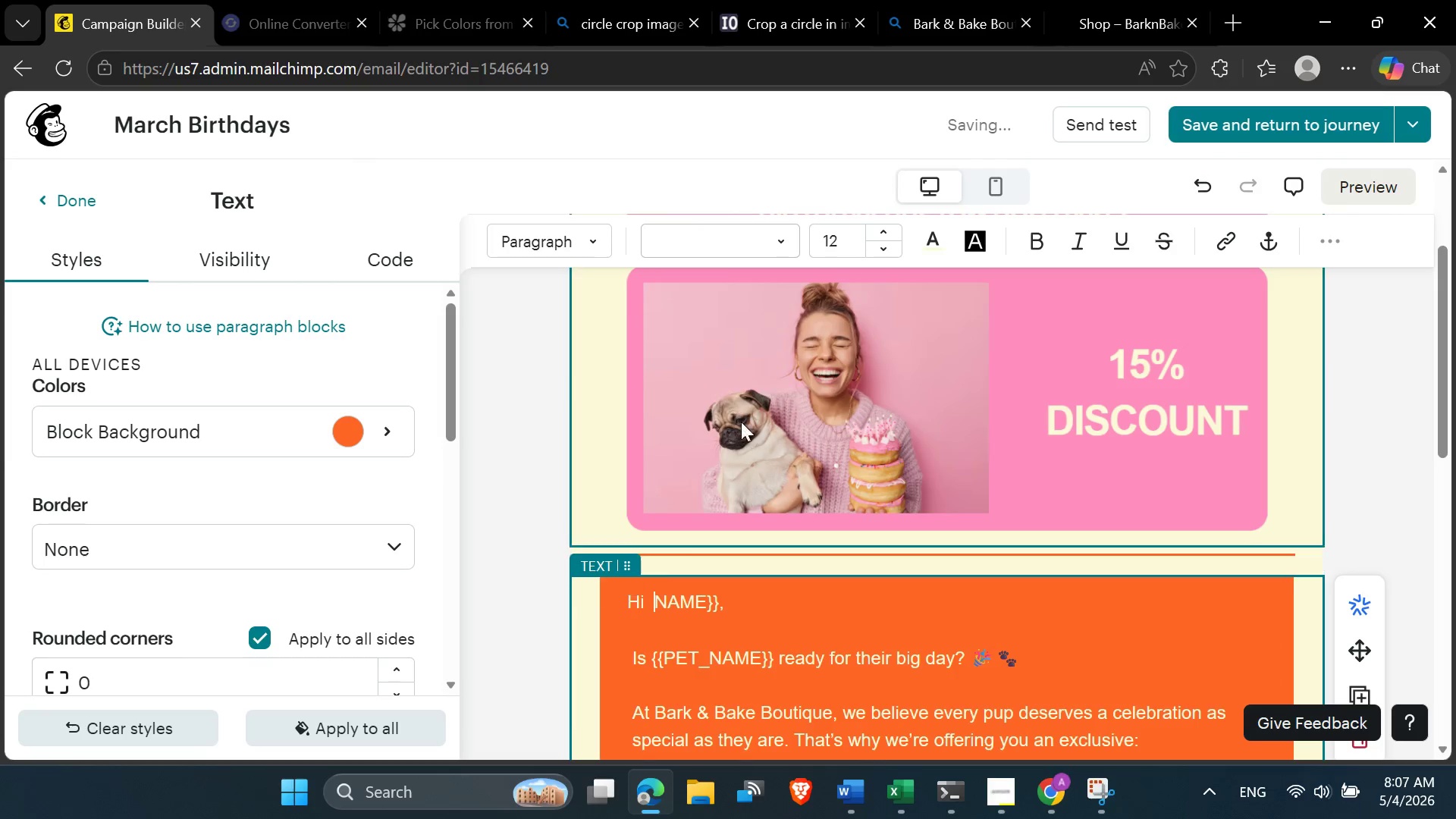 
scroll: coordinate [741, 431], scroll_direction: down, amount: 2.0
 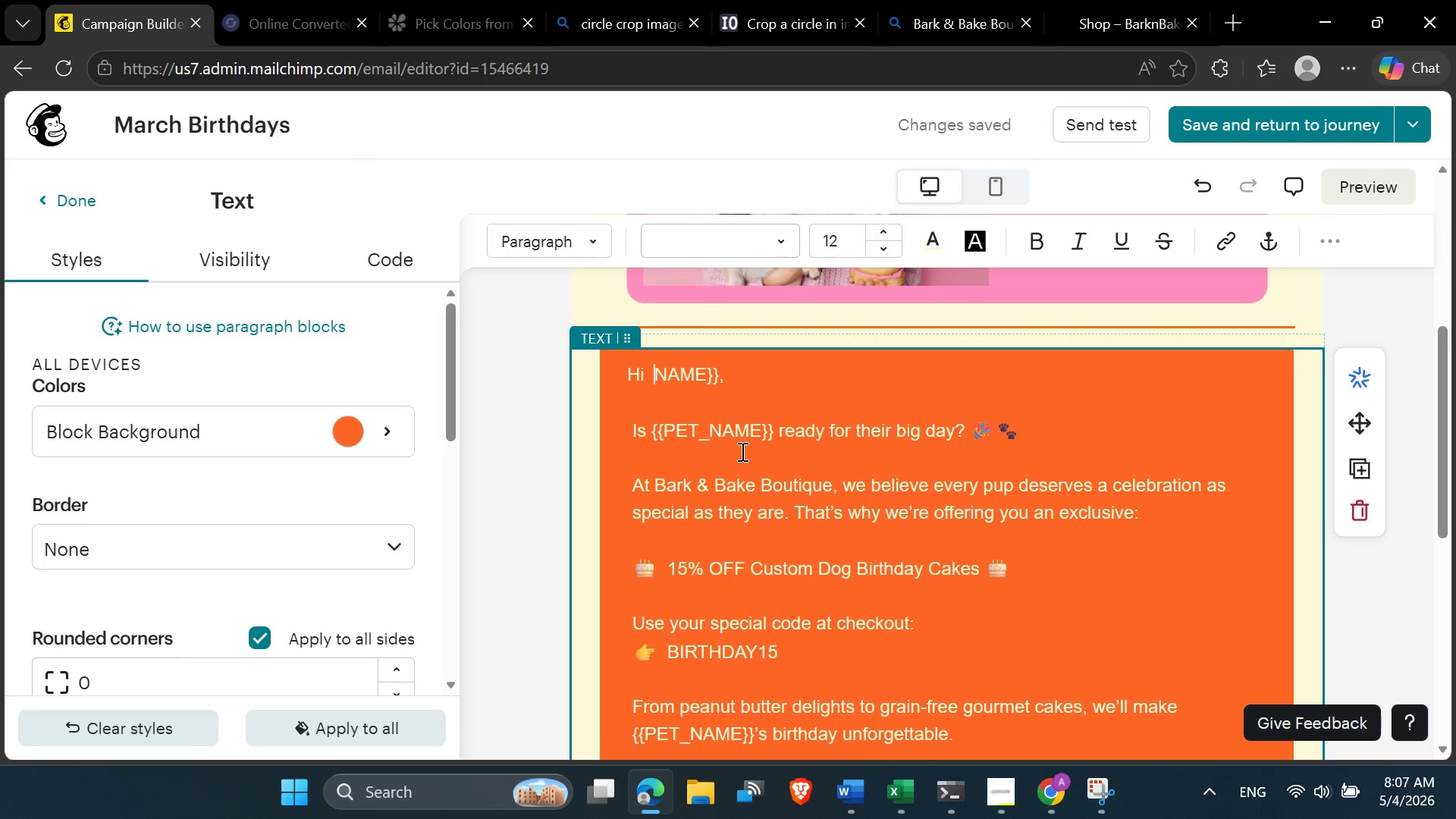 
type(*|FNAME)
 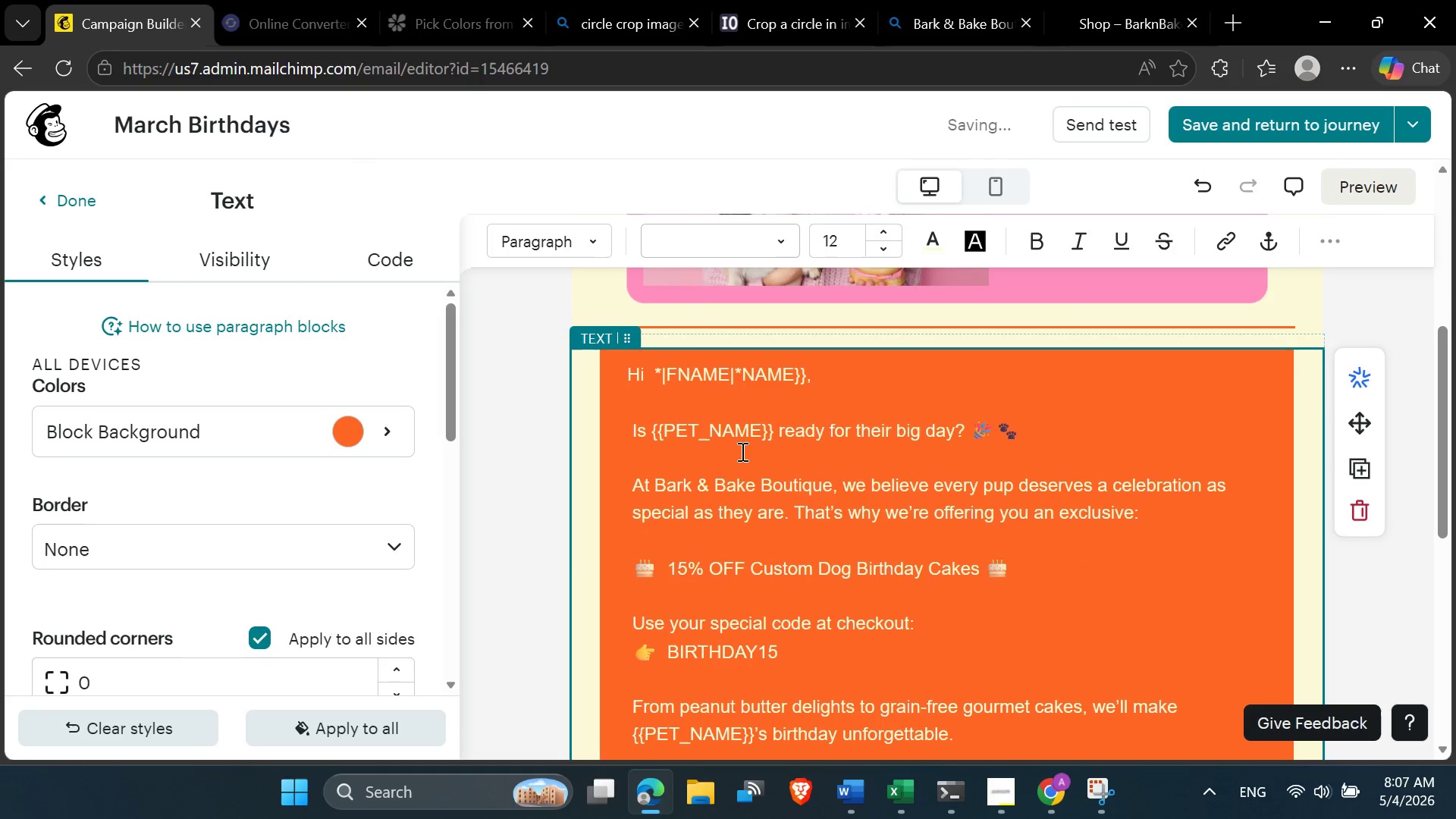 
left_click([808, 372])
 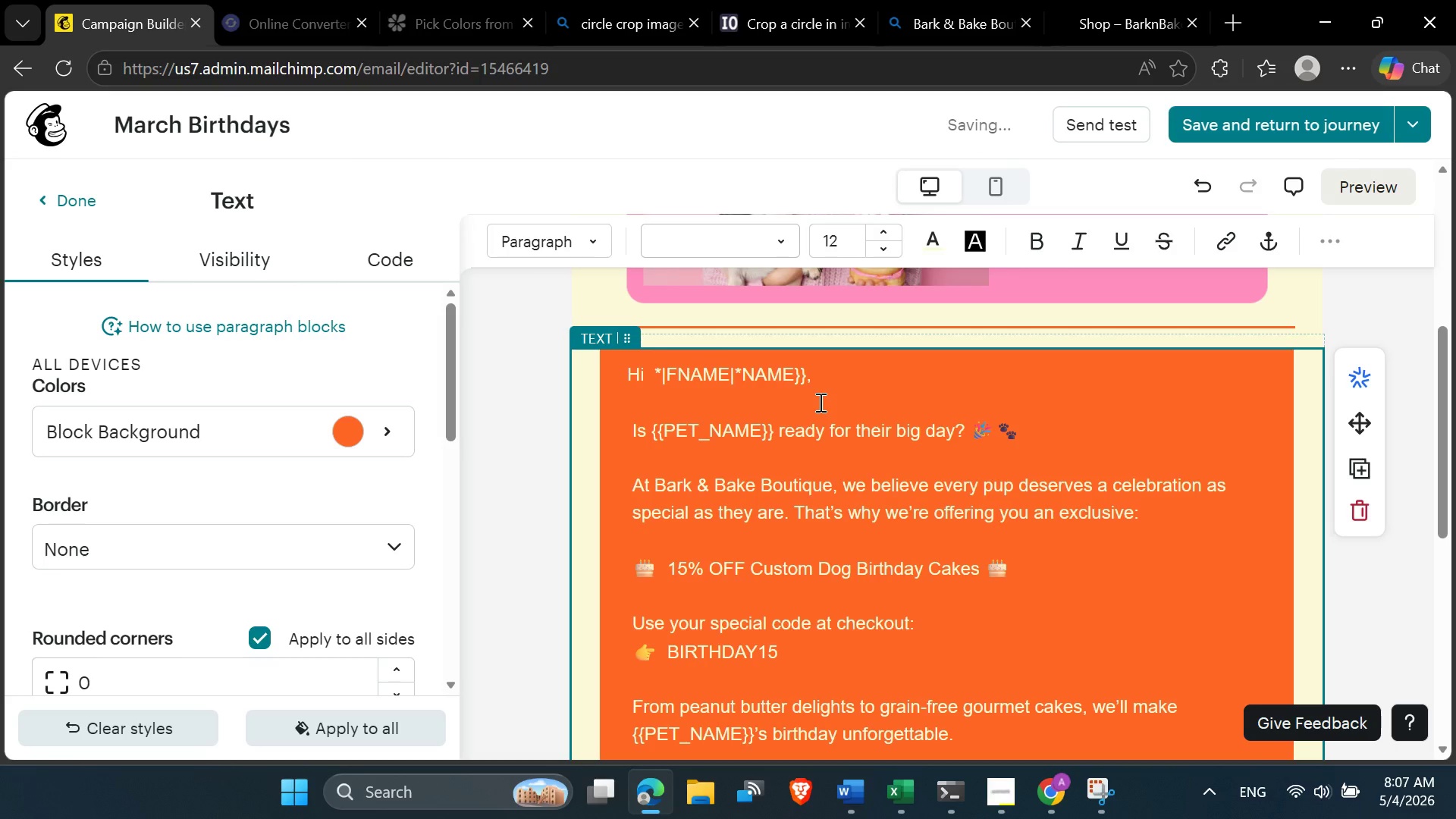 
key(Backspace)
 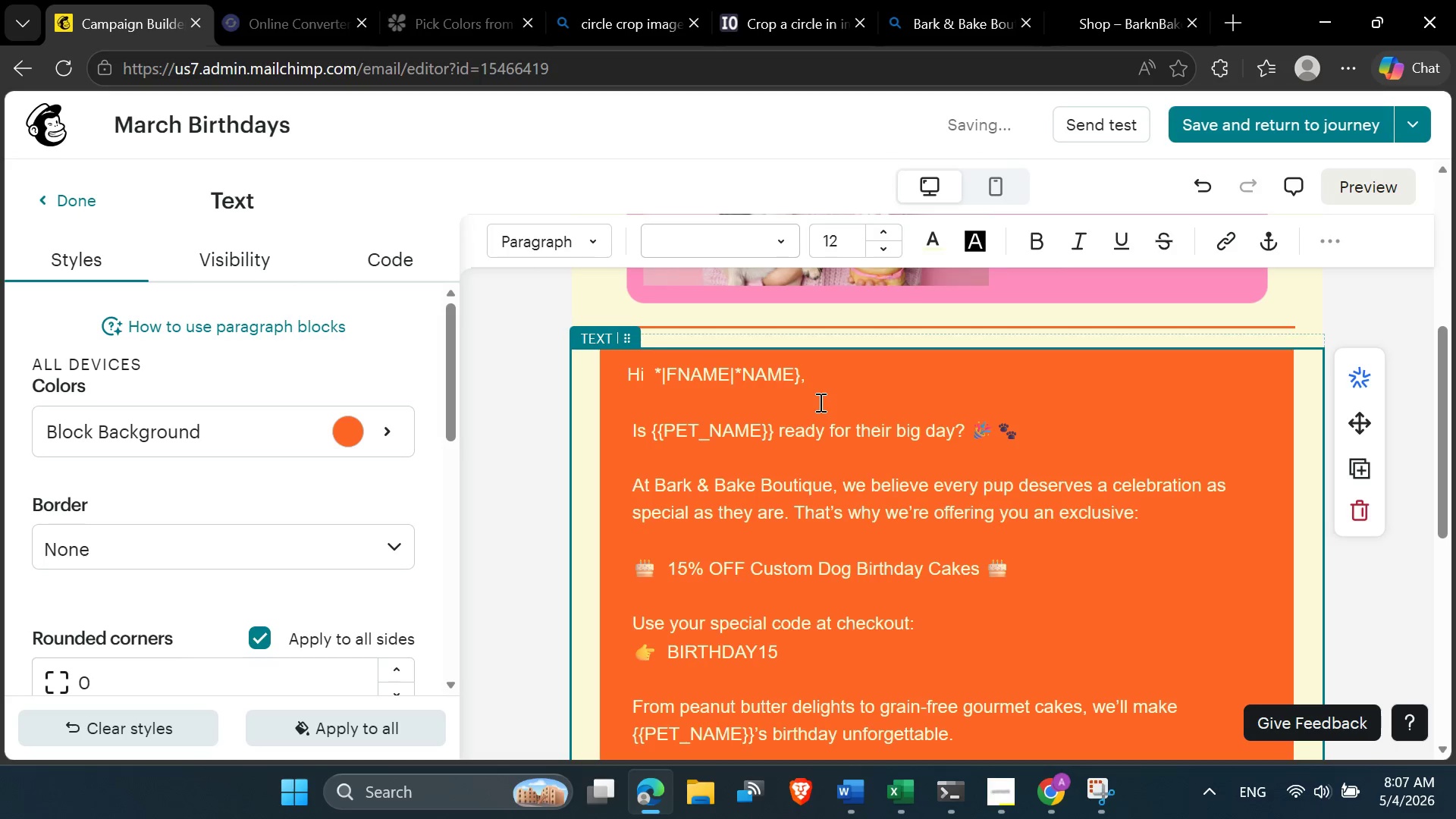 
key(Backspace)
 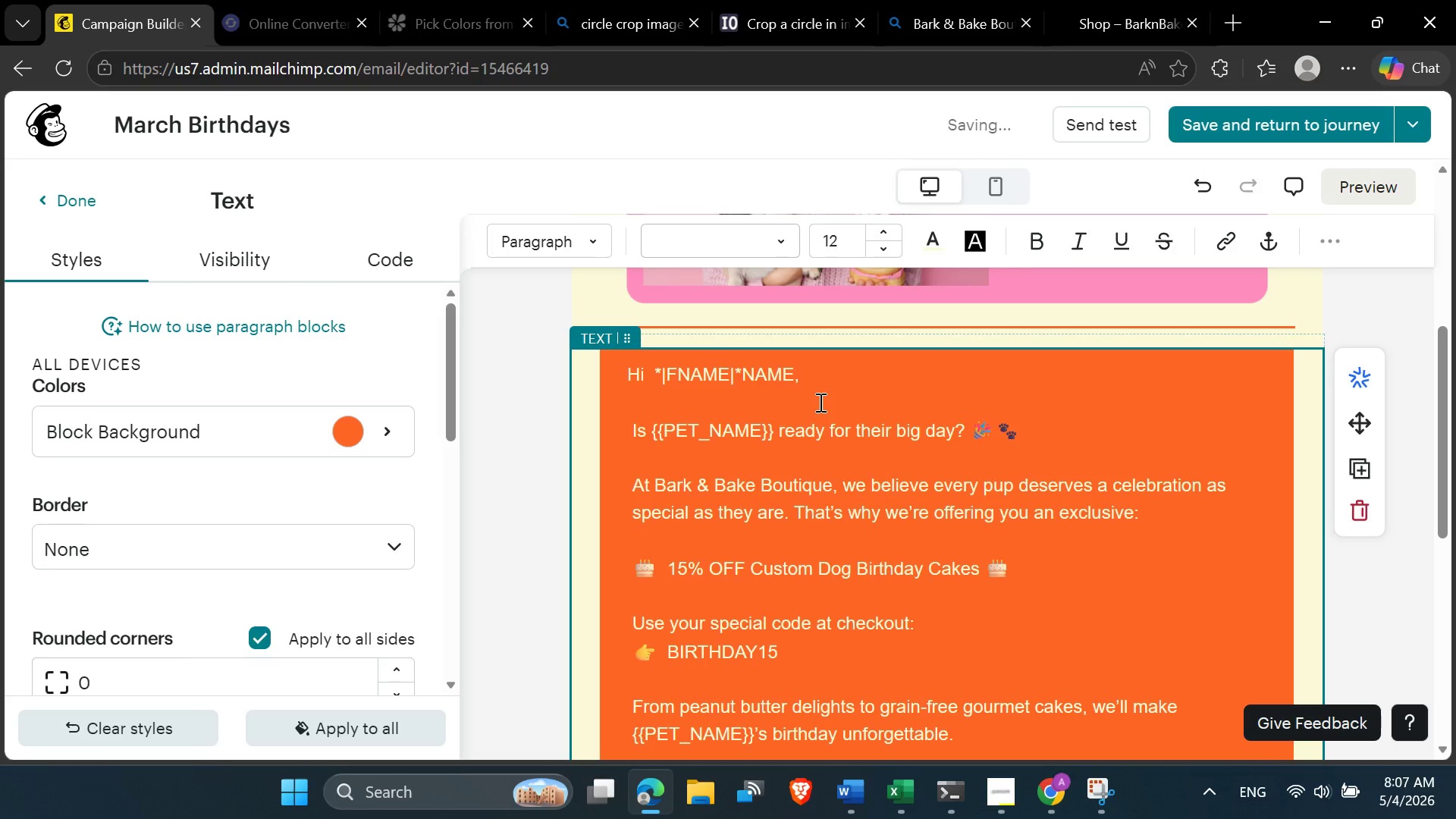 
key(Backspace)
 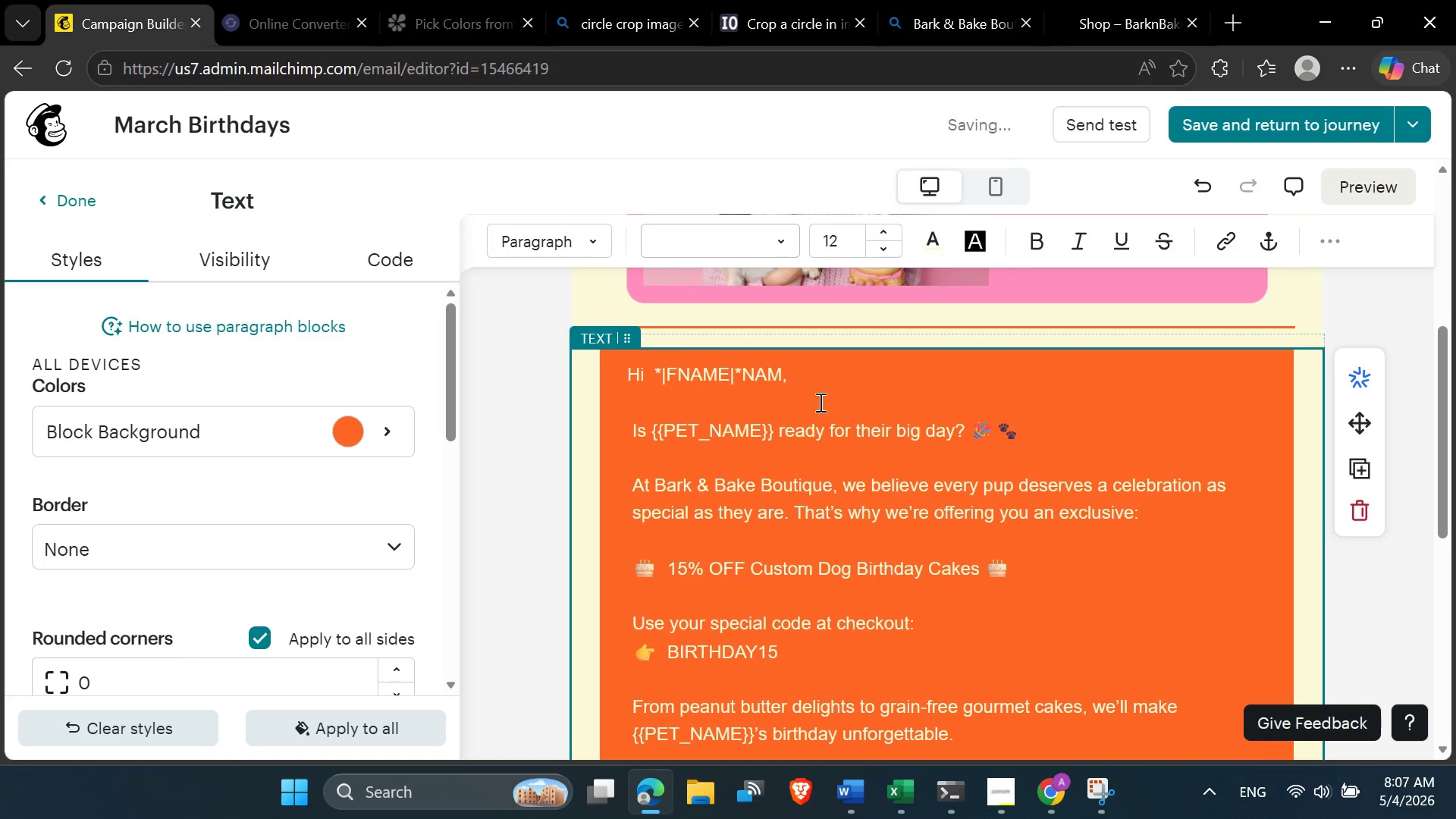 
key(Backspace)
 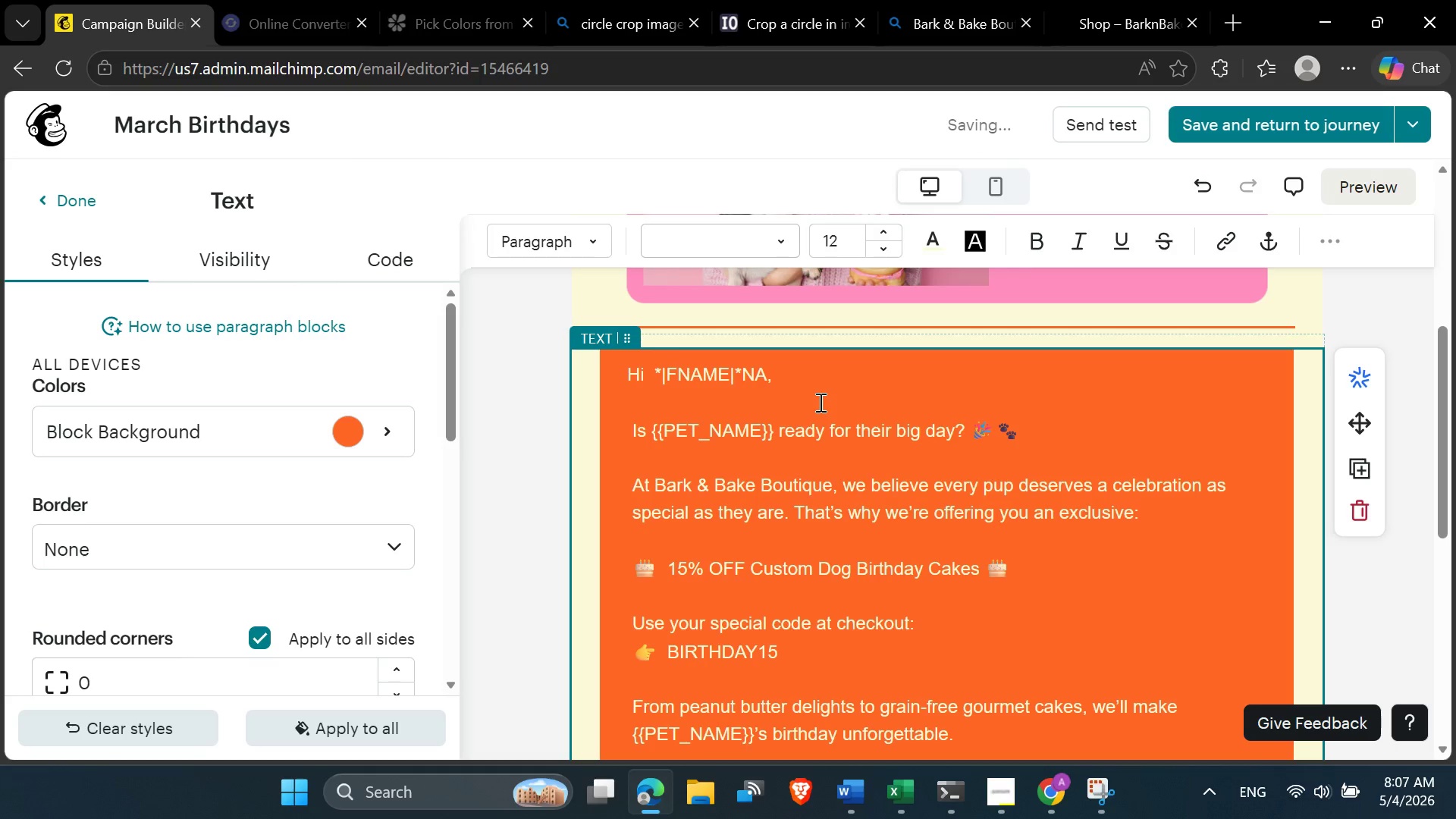 
key(Backspace)
 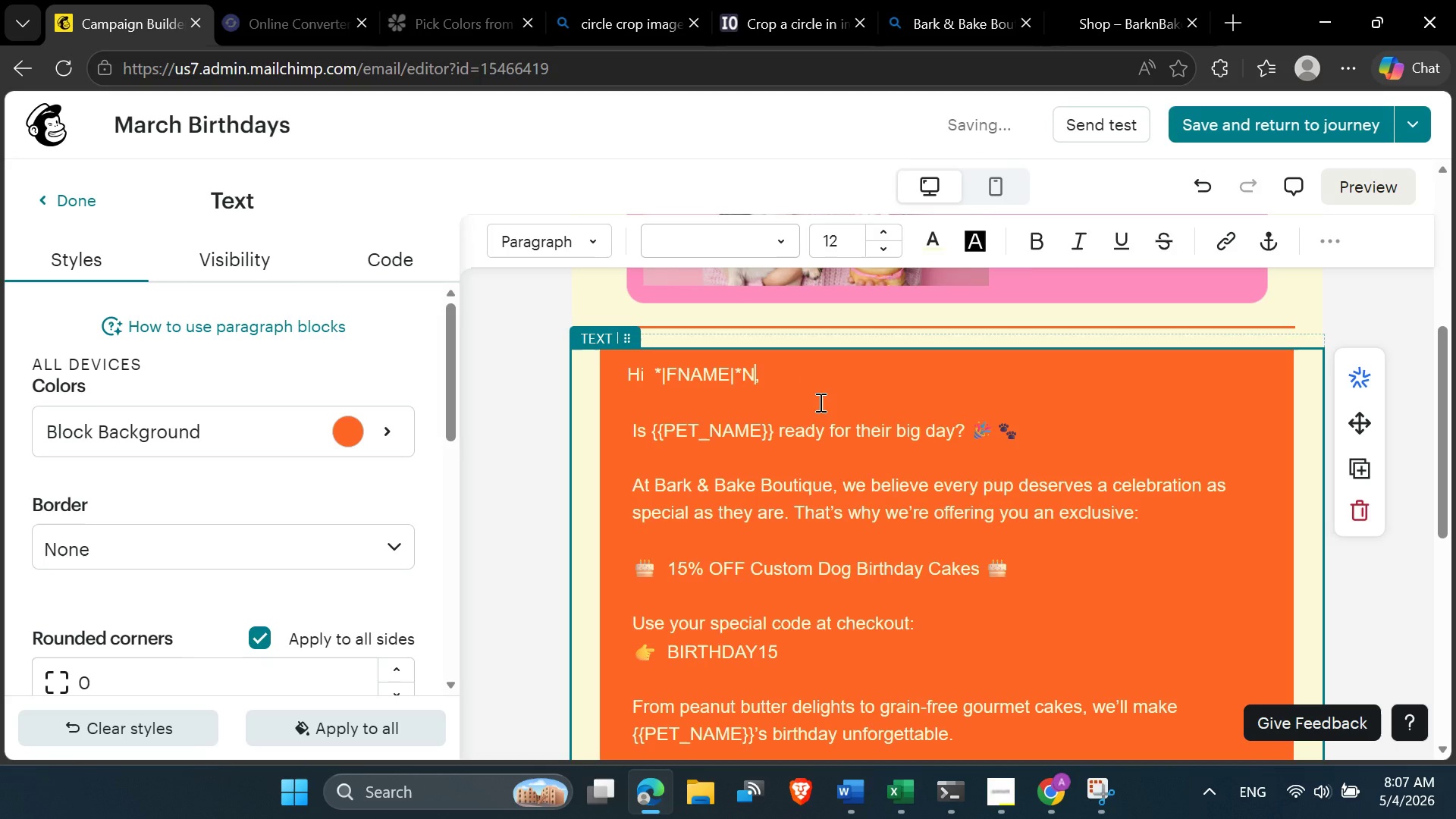 
key(Backspace)
 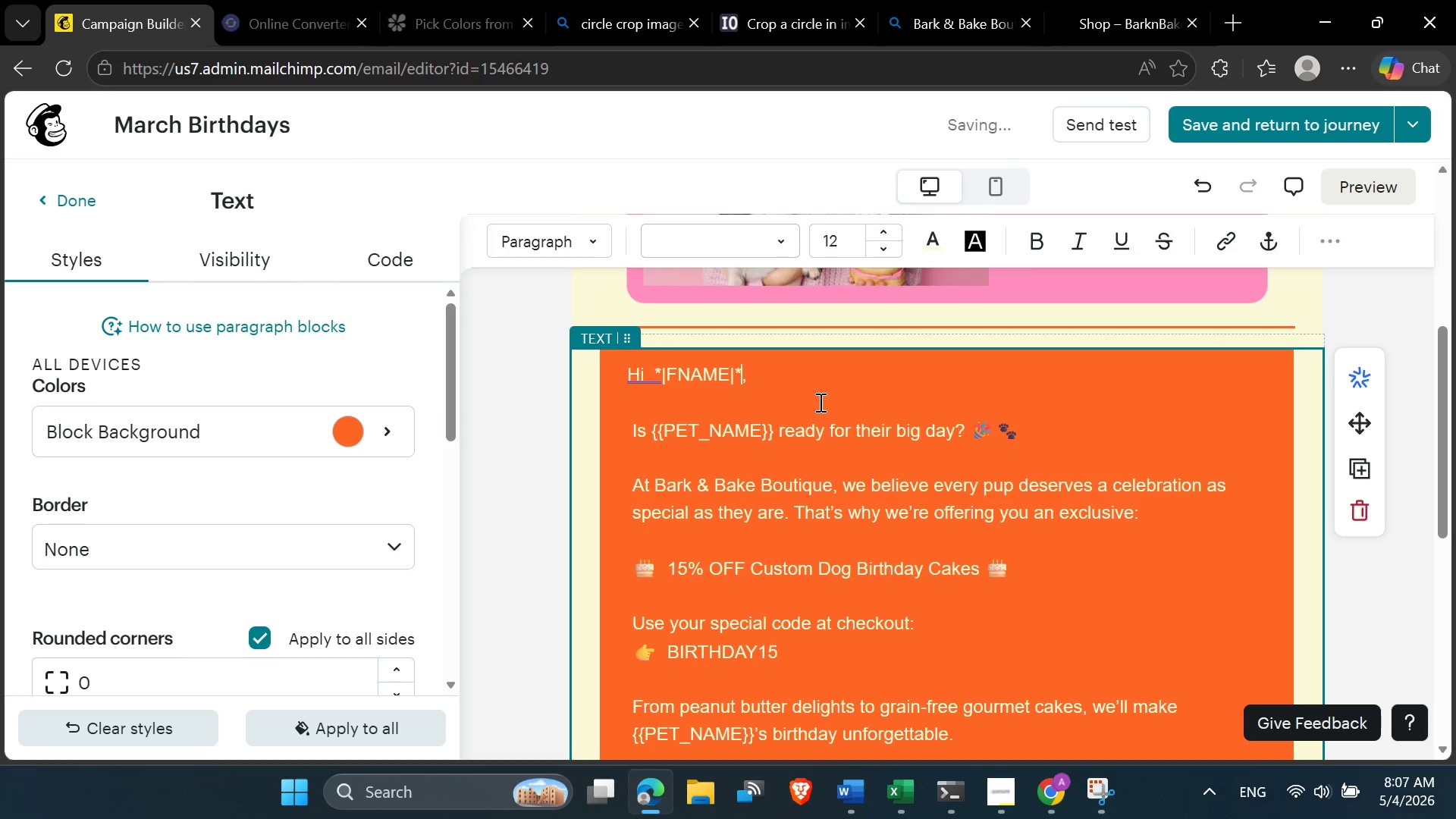 
left_click([820, 399])
 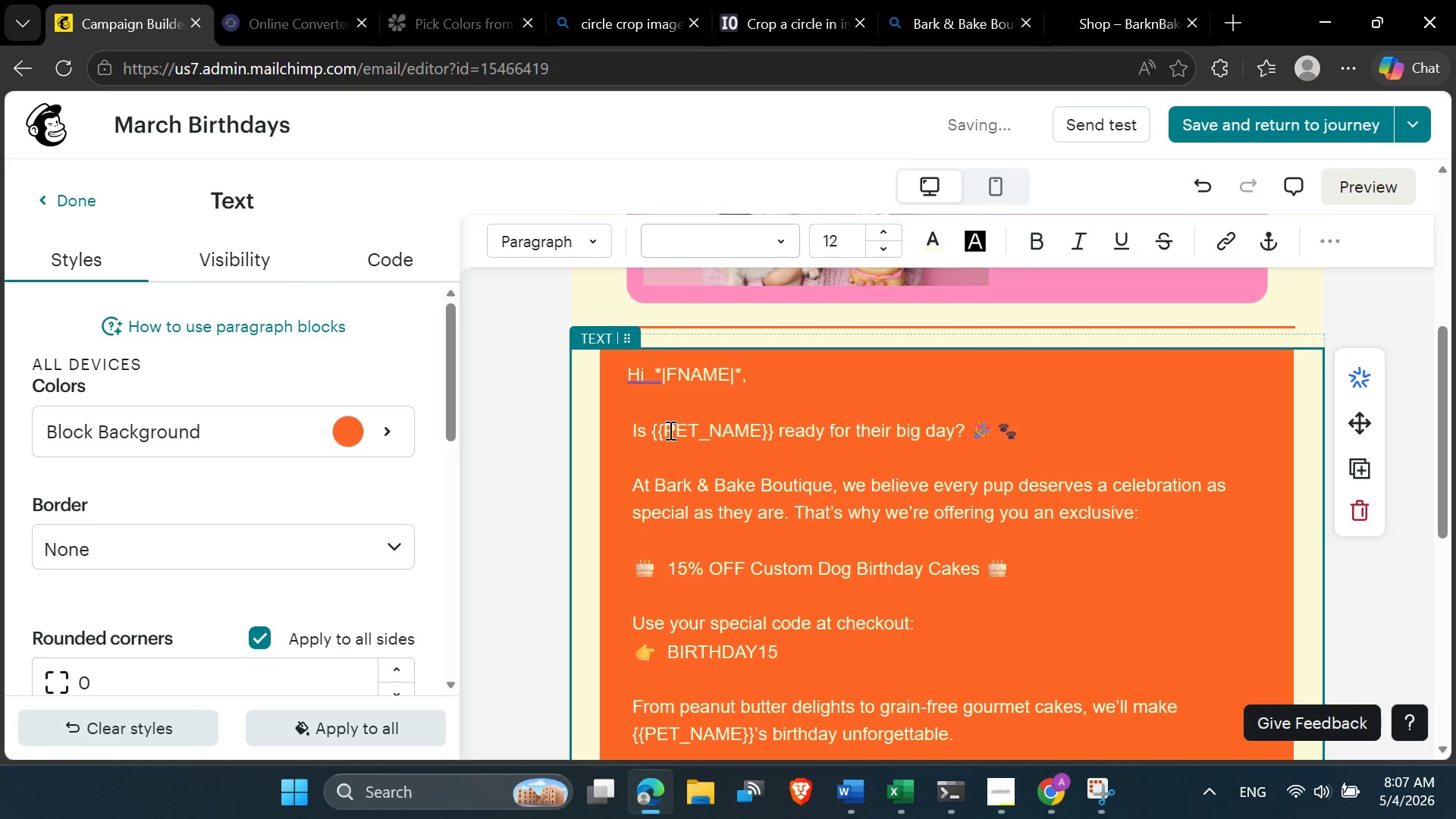 
left_click([665, 431])
 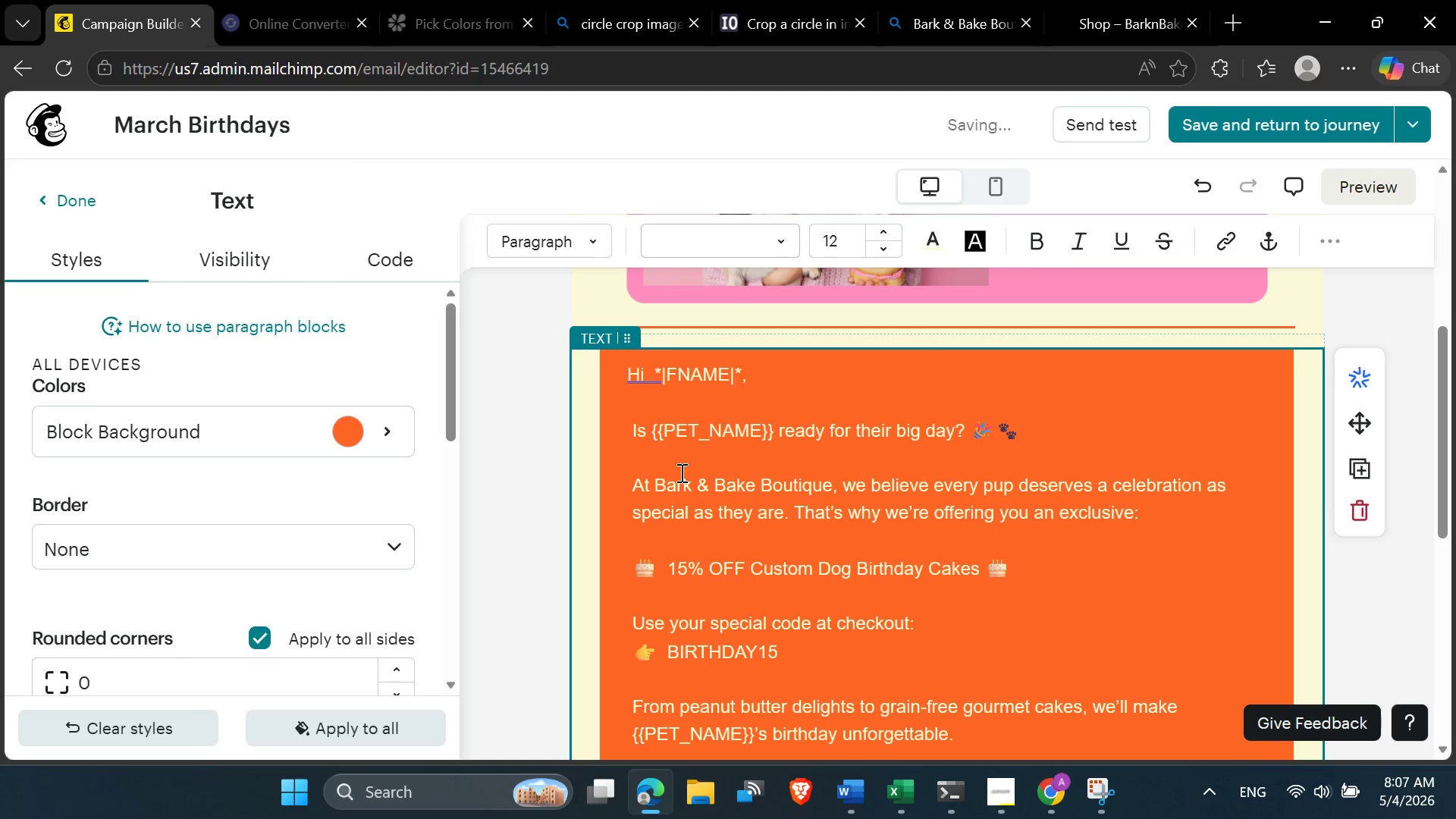 
key(Backspace)
 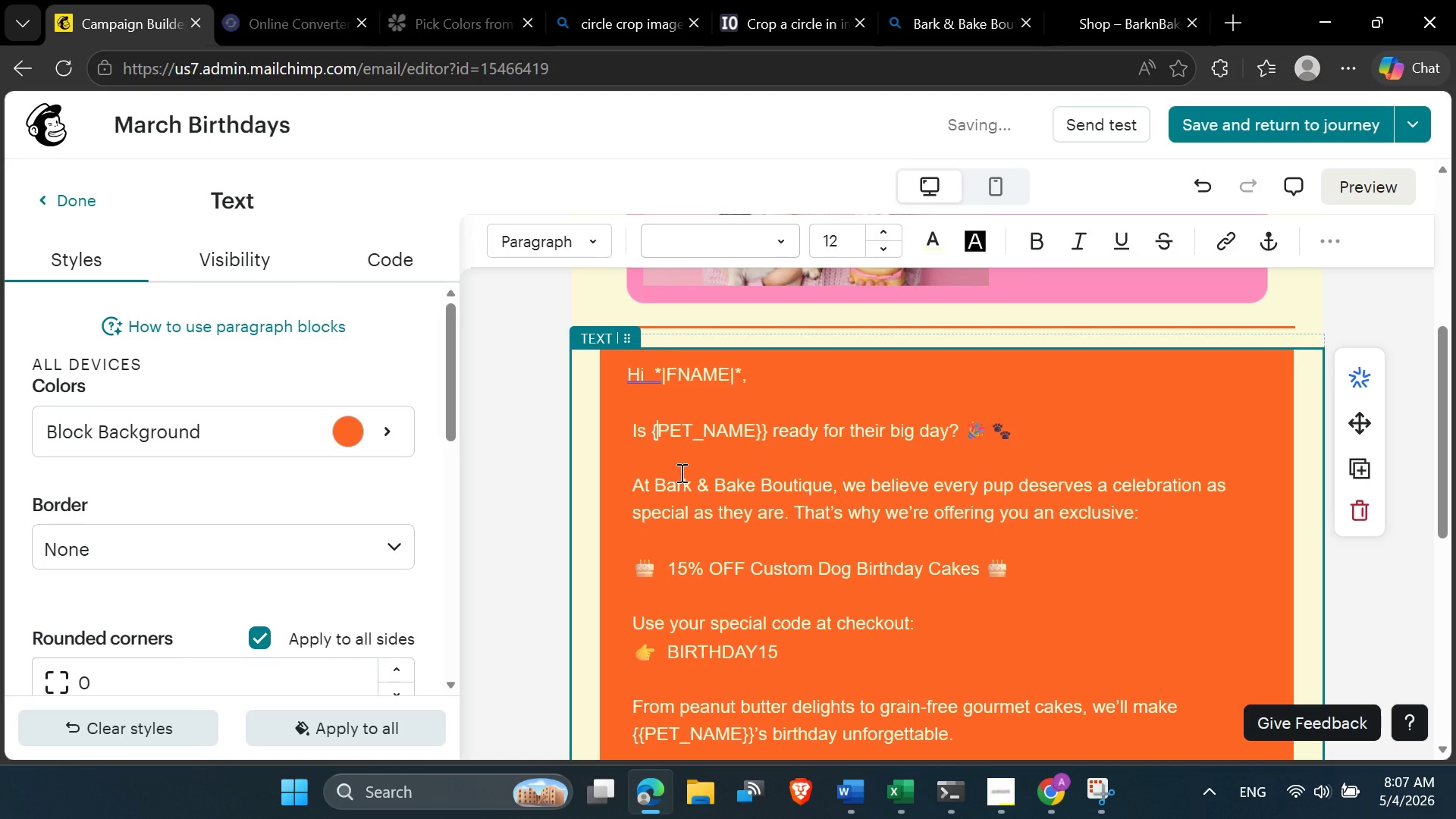 
key(Backspace)
 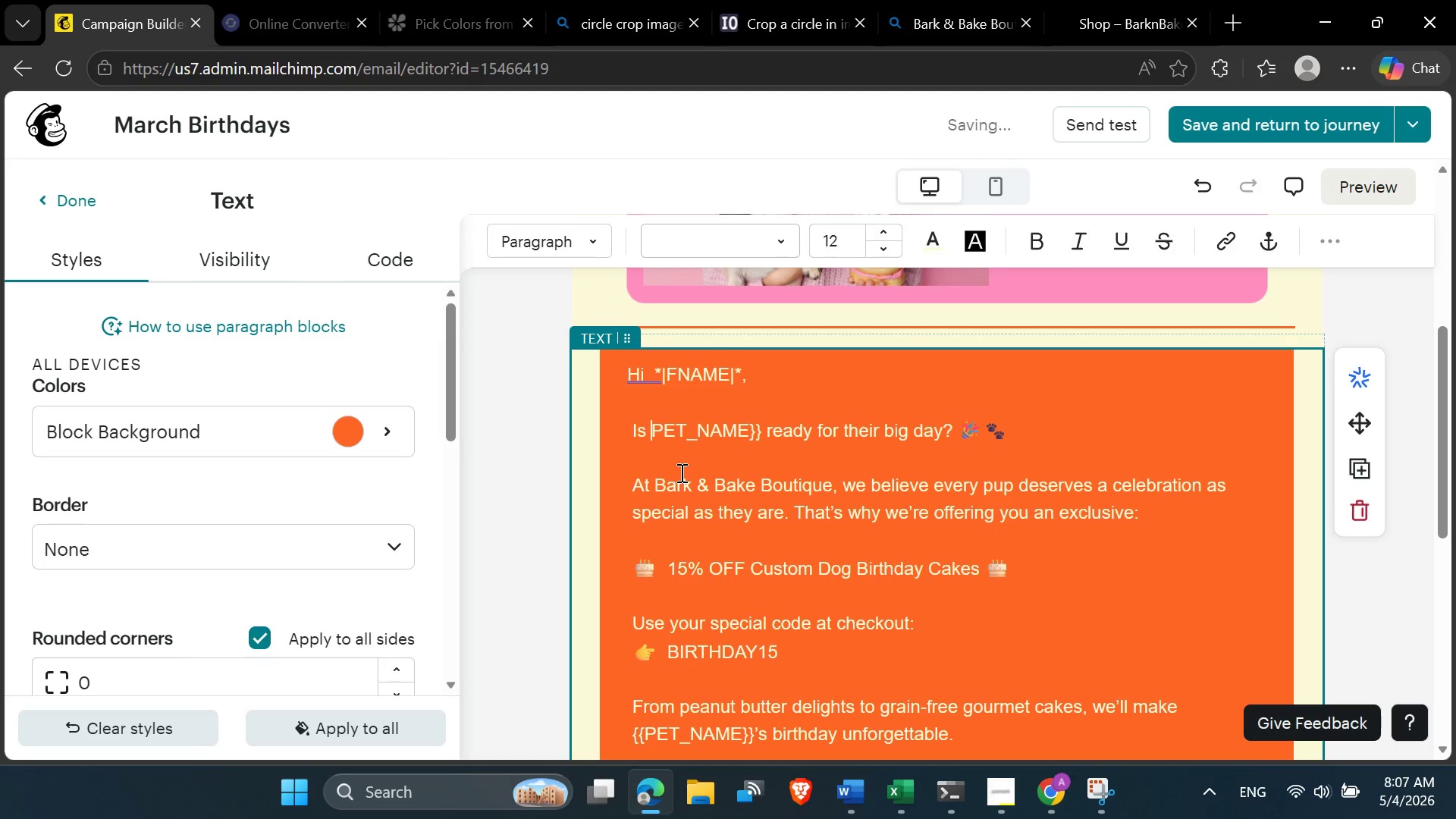 
hold_key(key=ShiftLeft, duration=1.5)
 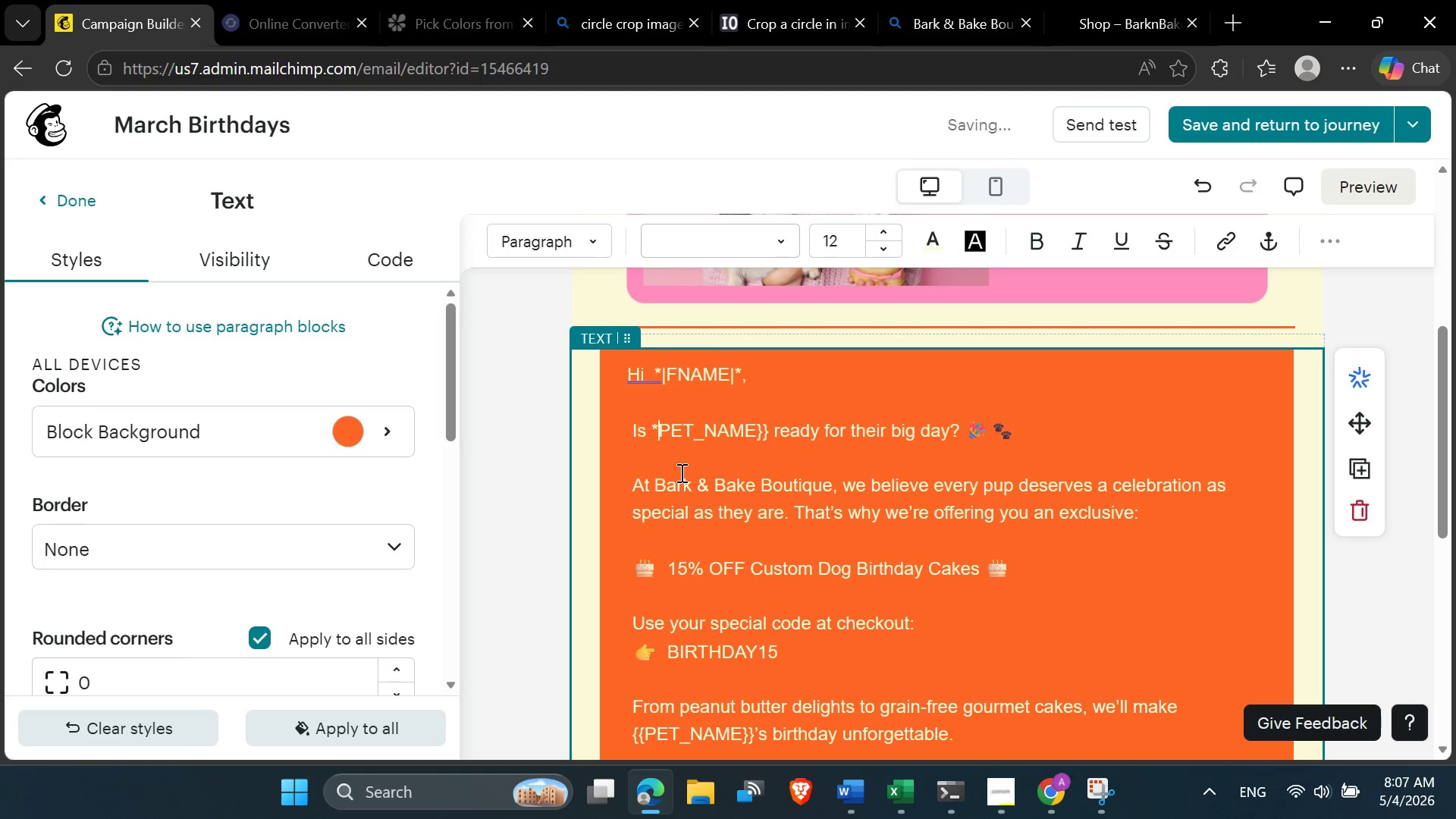 
key(Shift+8)
 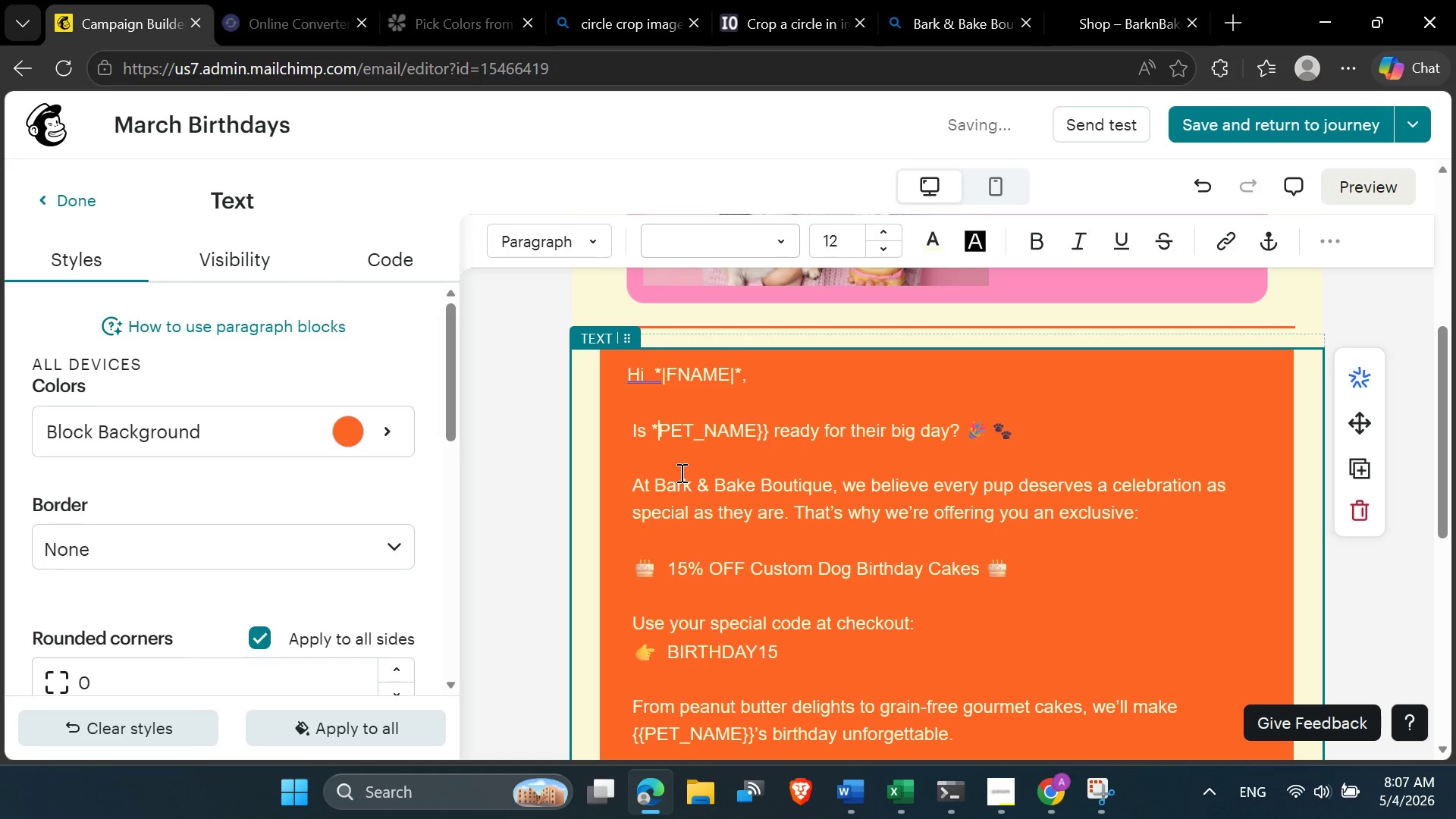 
key(Shift+Backslash)
 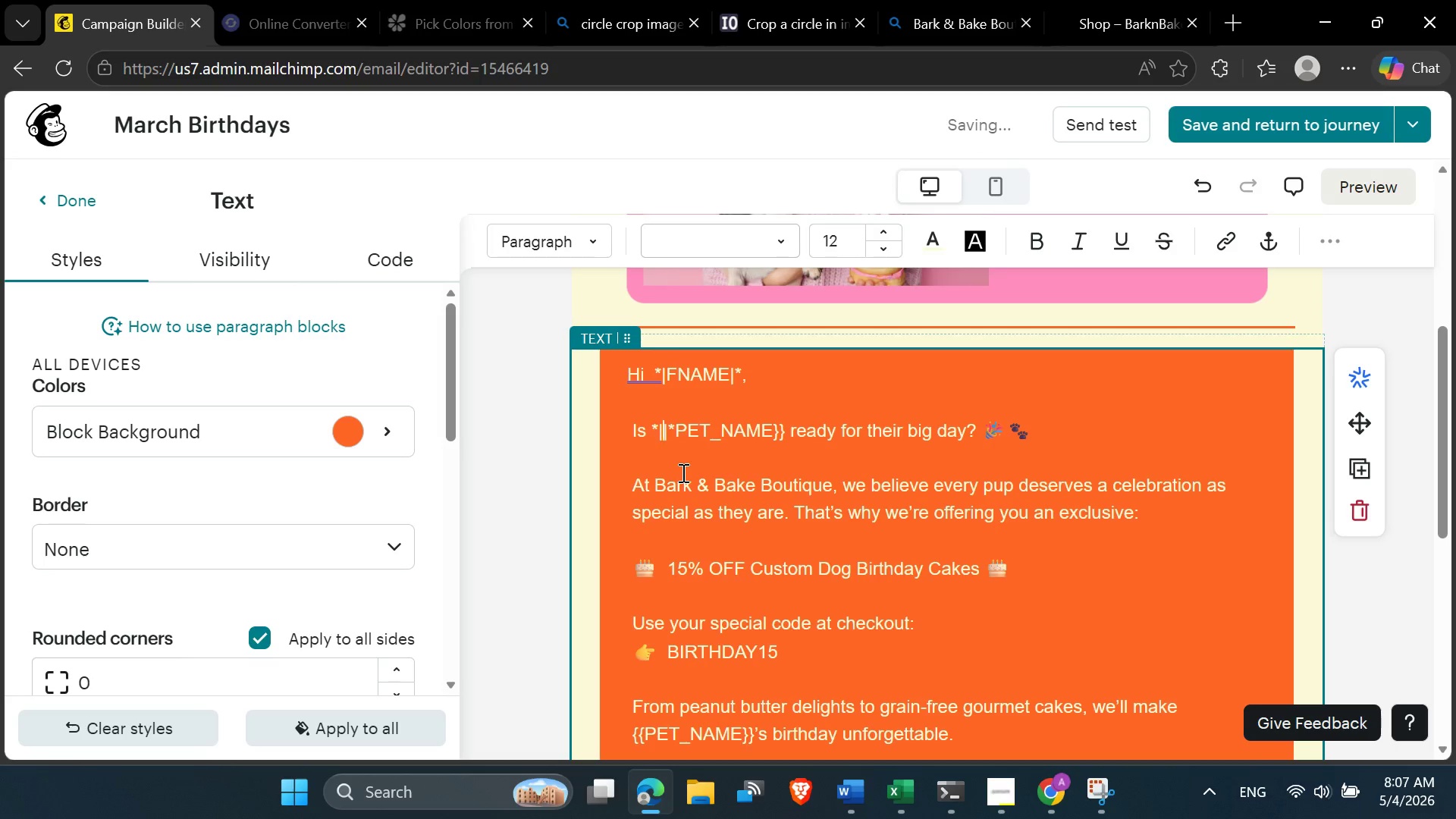 
type(PET_NAME)
 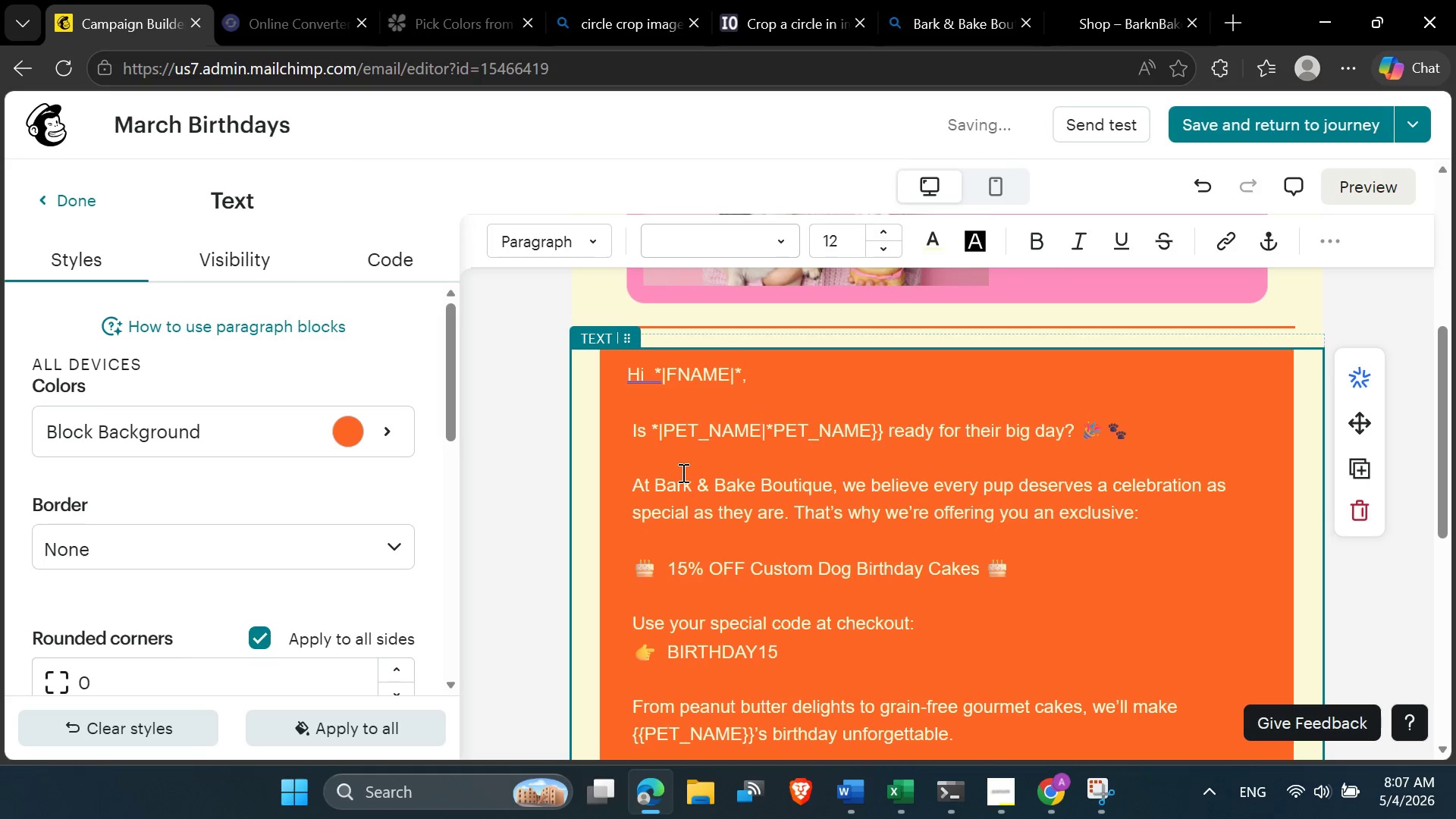 
key(ArrowRight)
 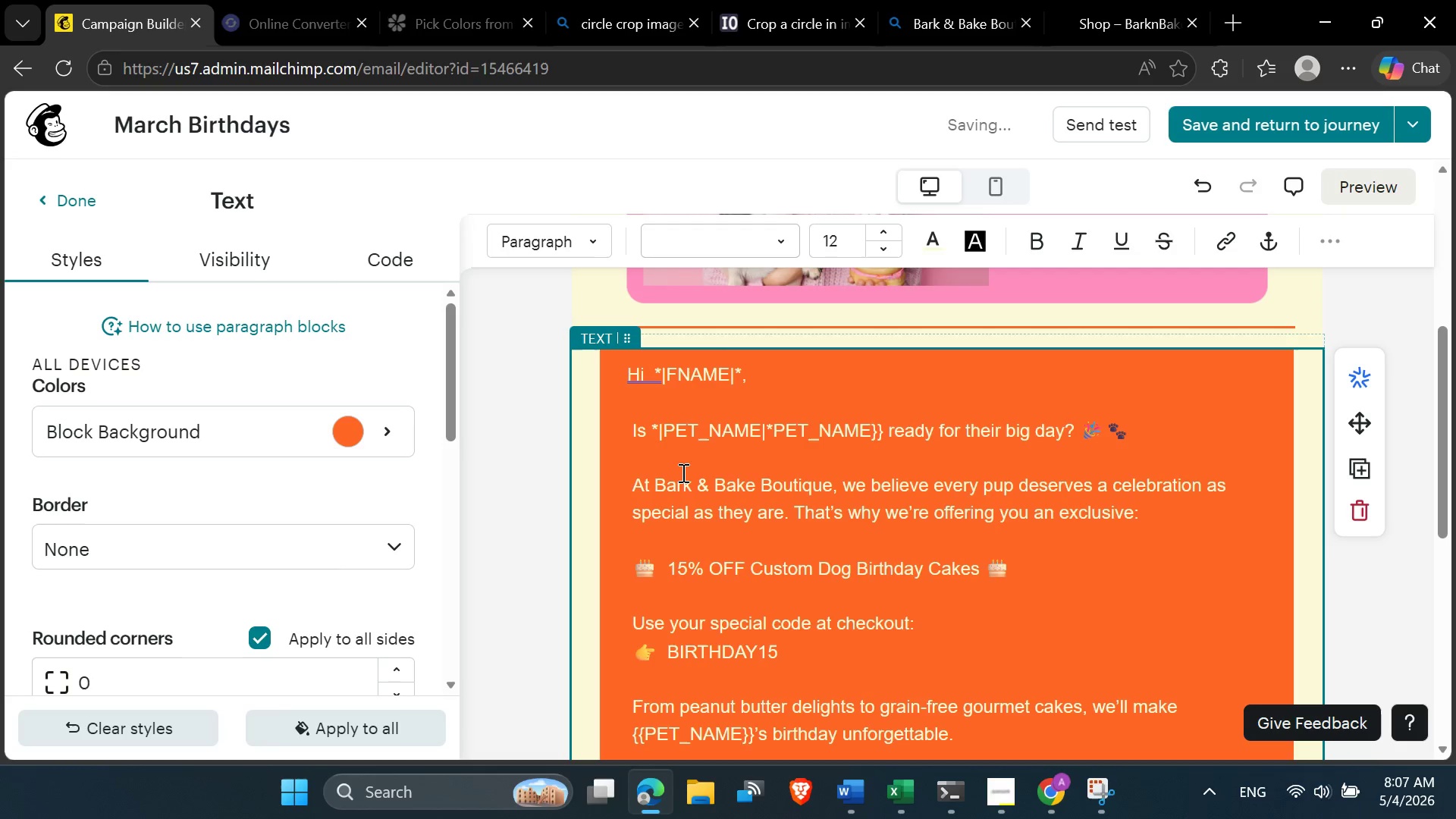 
key(ArrowRight)
 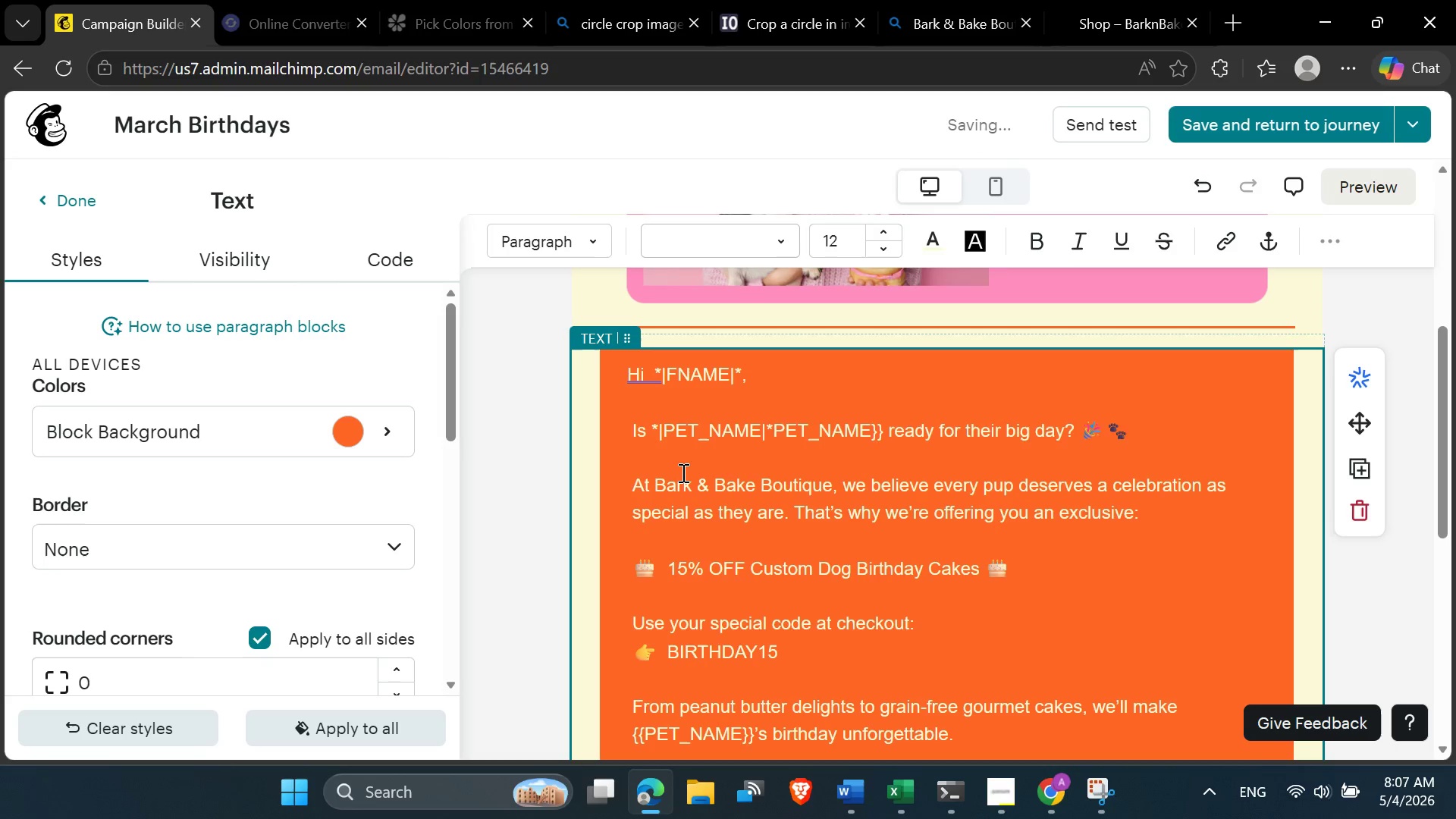 
key(Delete)
 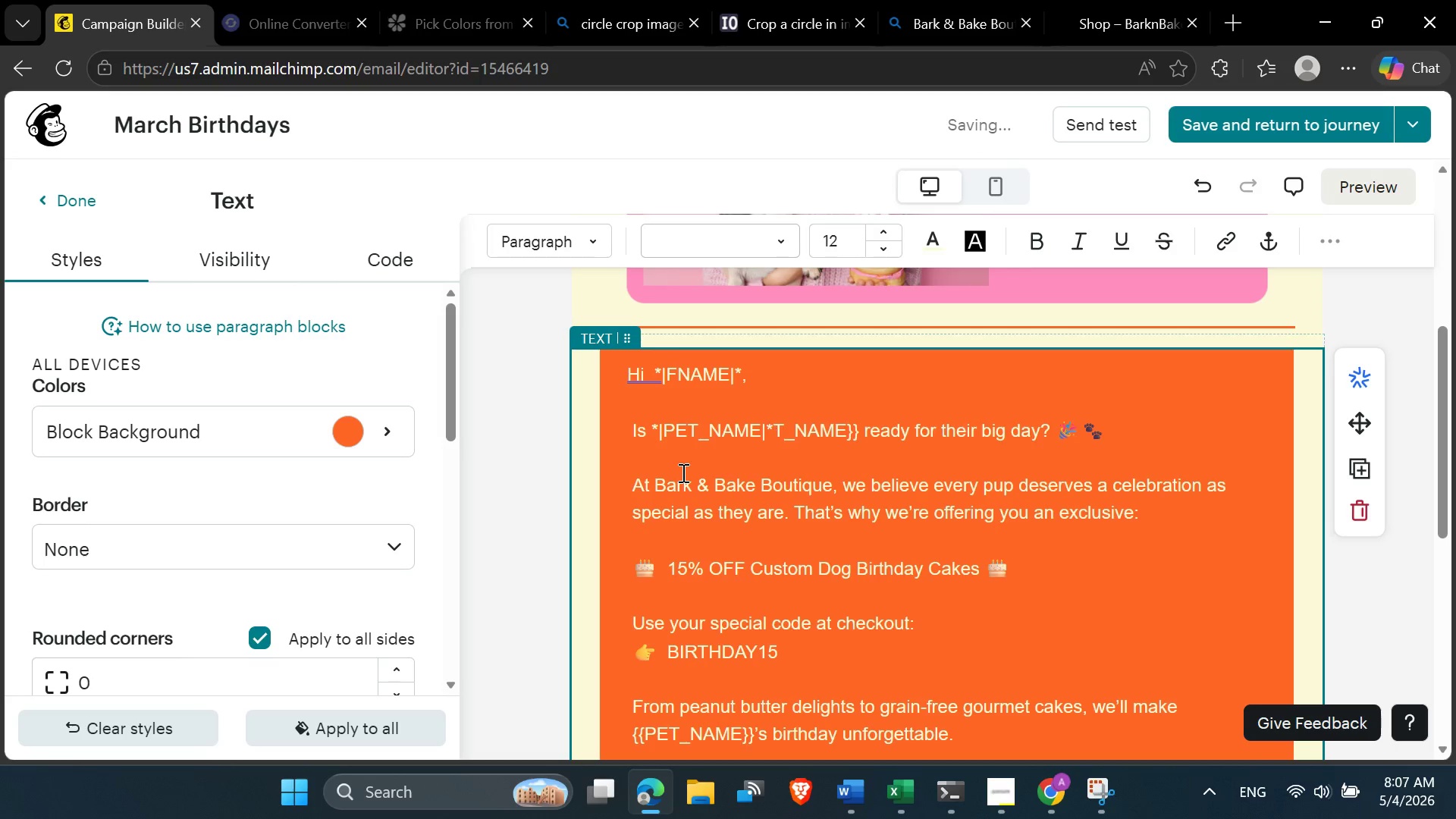 
key(Delete)
 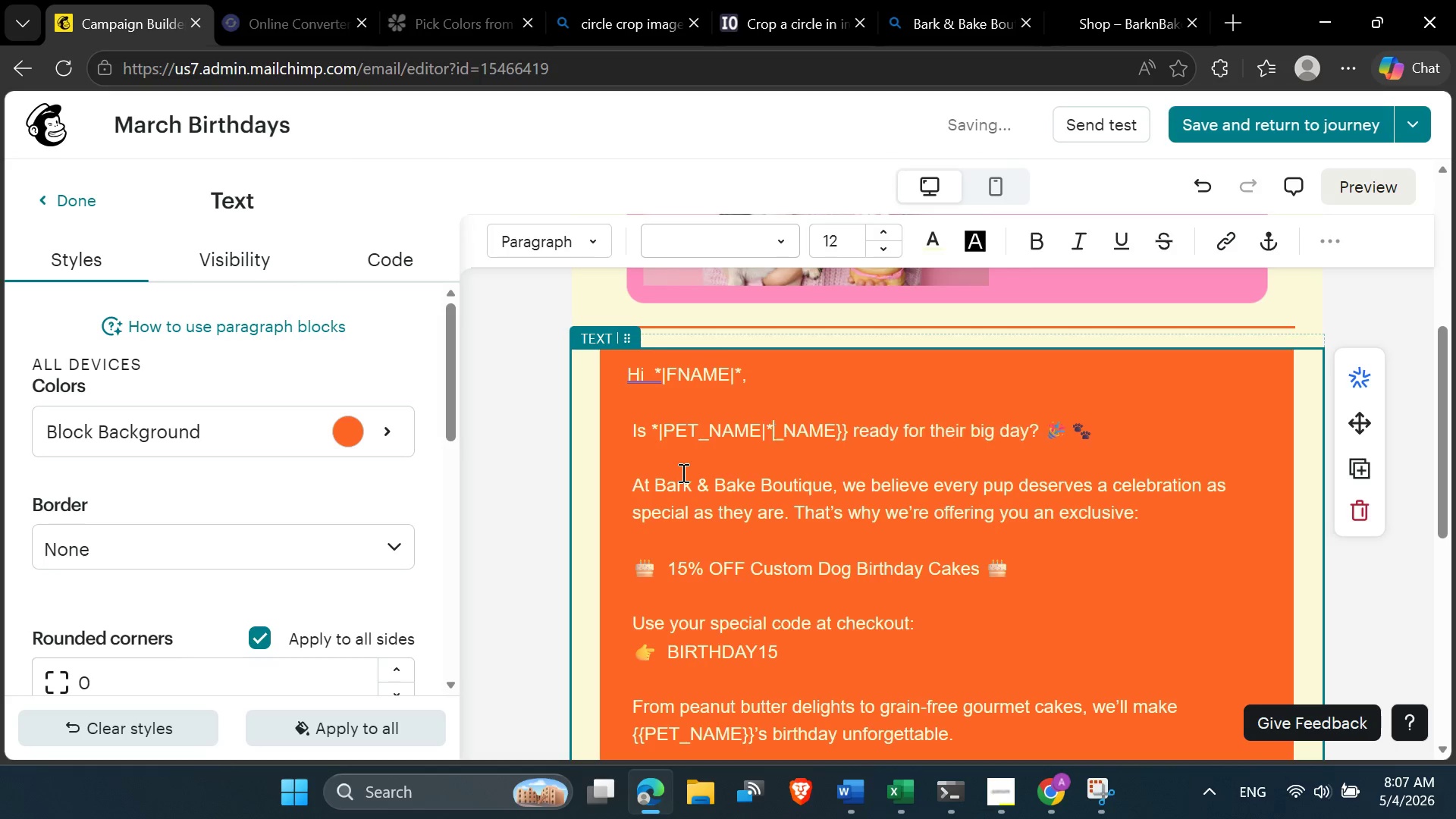 
key(Delete)
 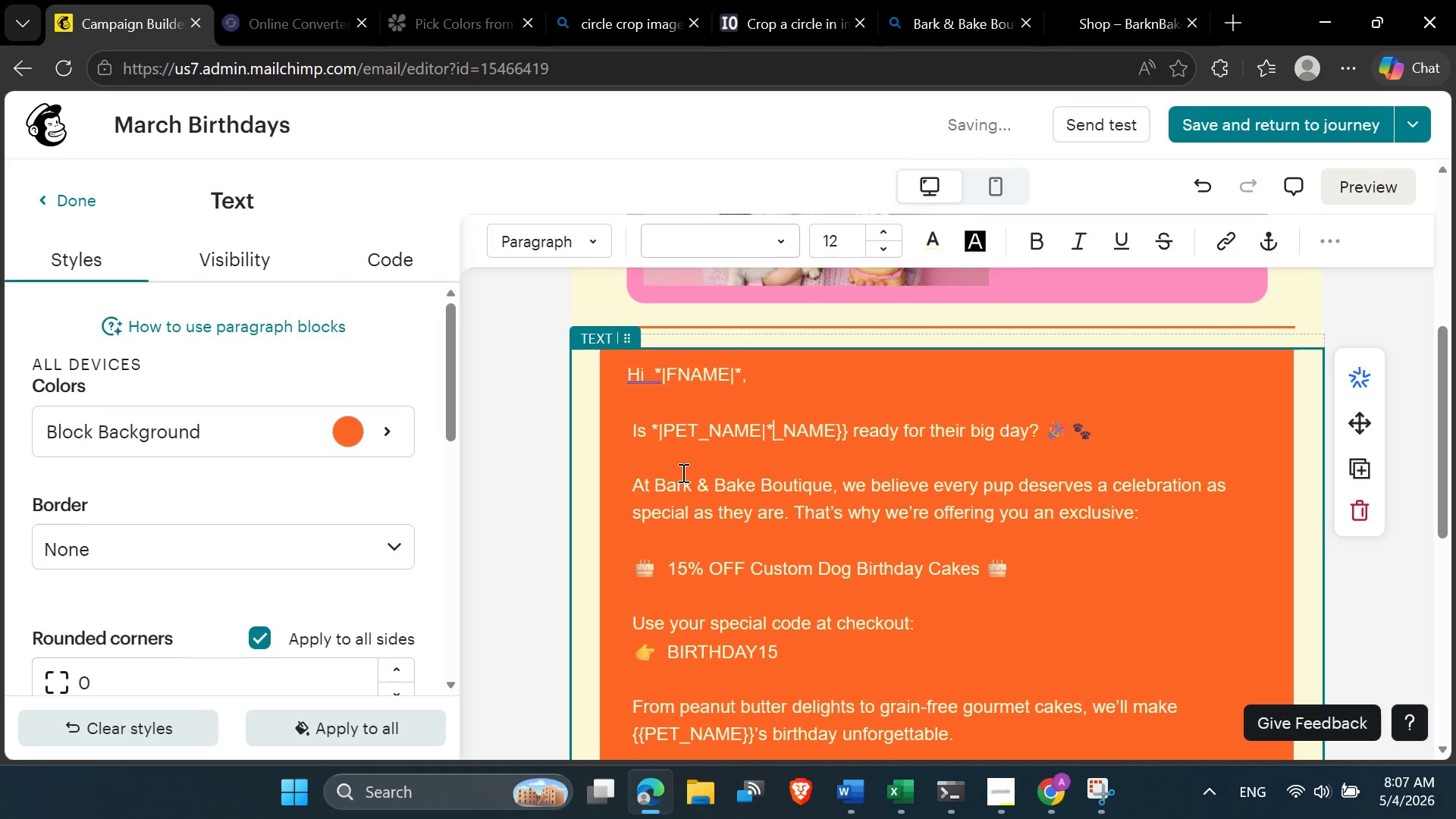 
key(Delete)
 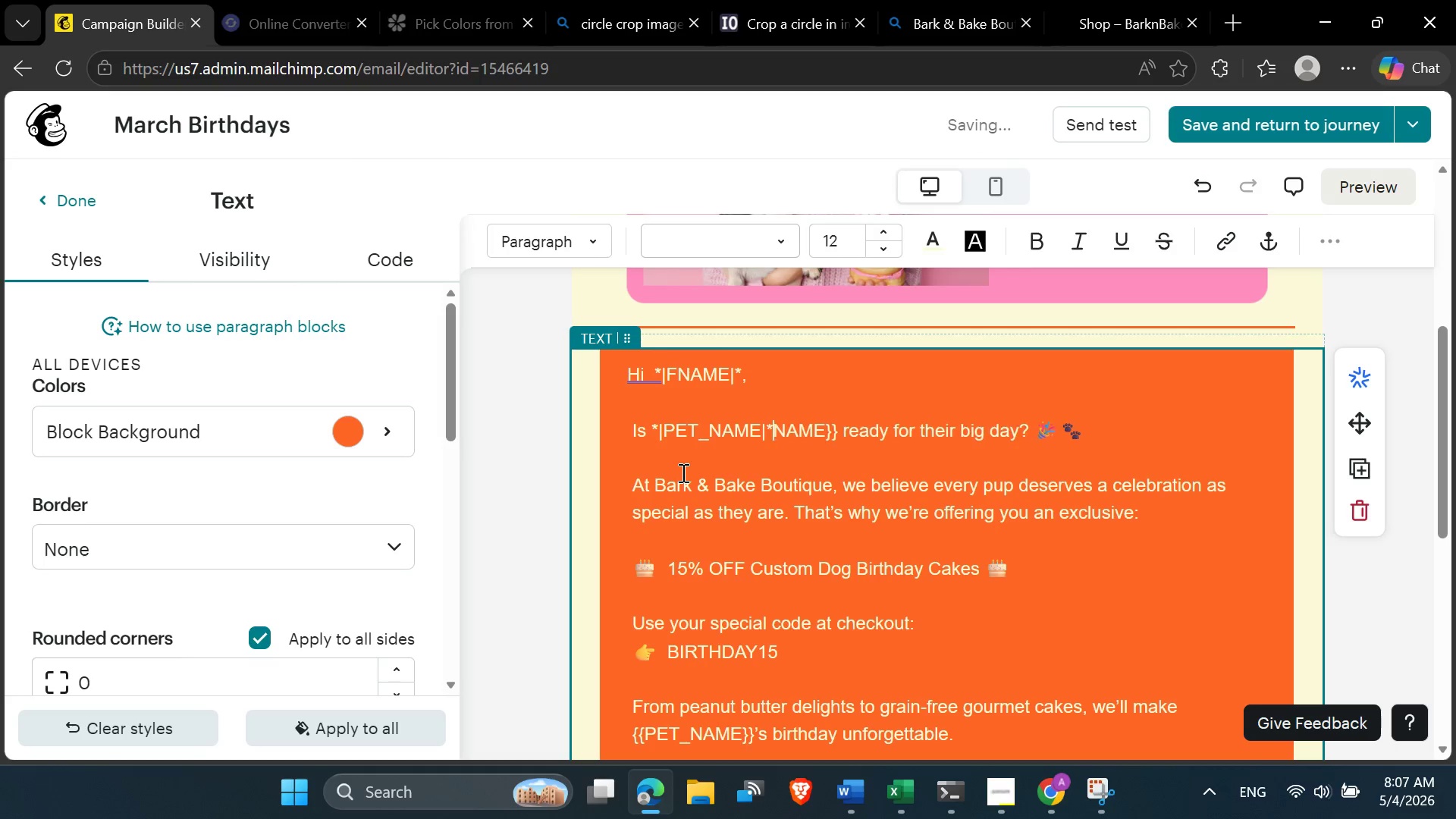 
key(Delete)
 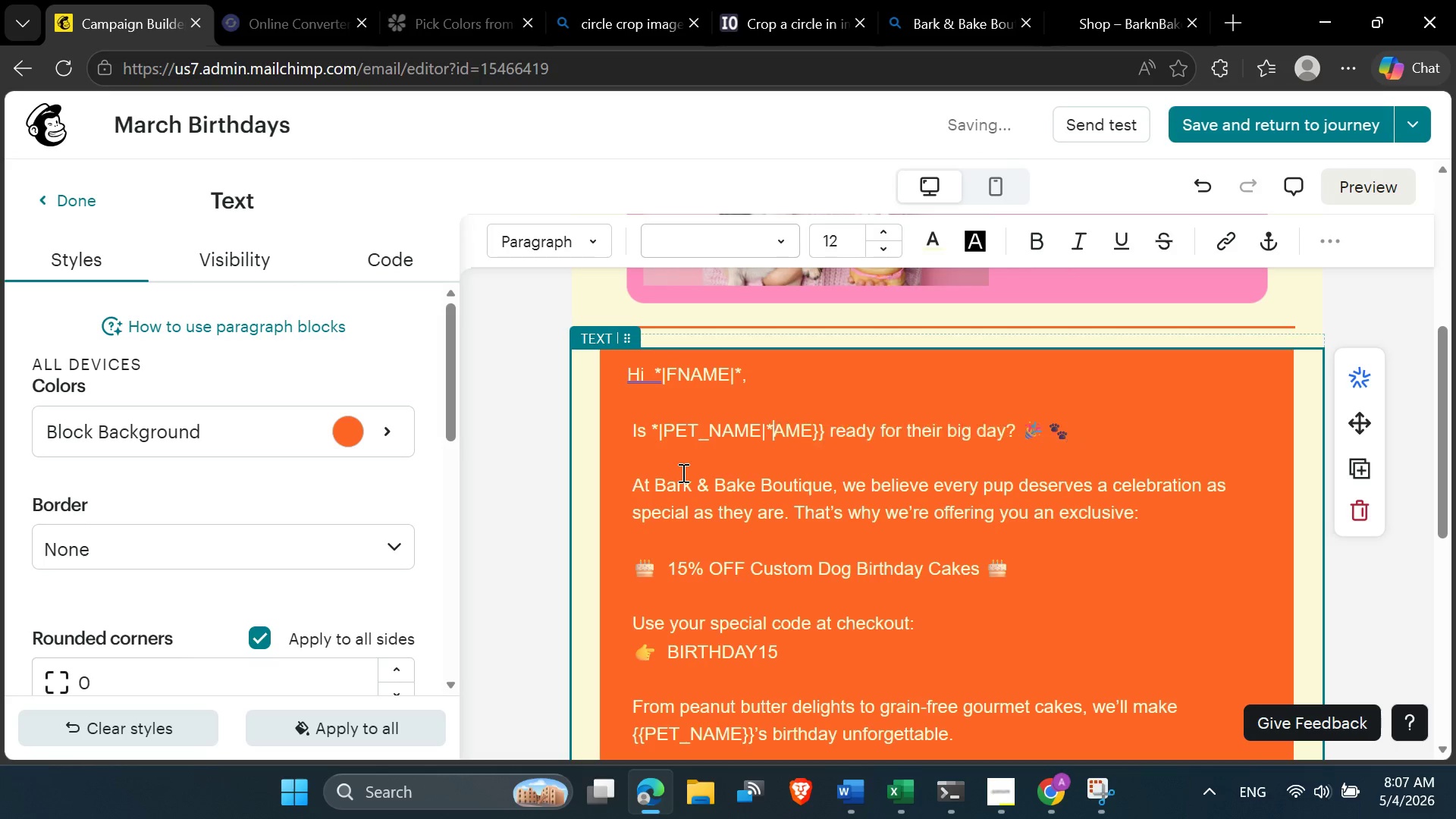 
key(Delete)
 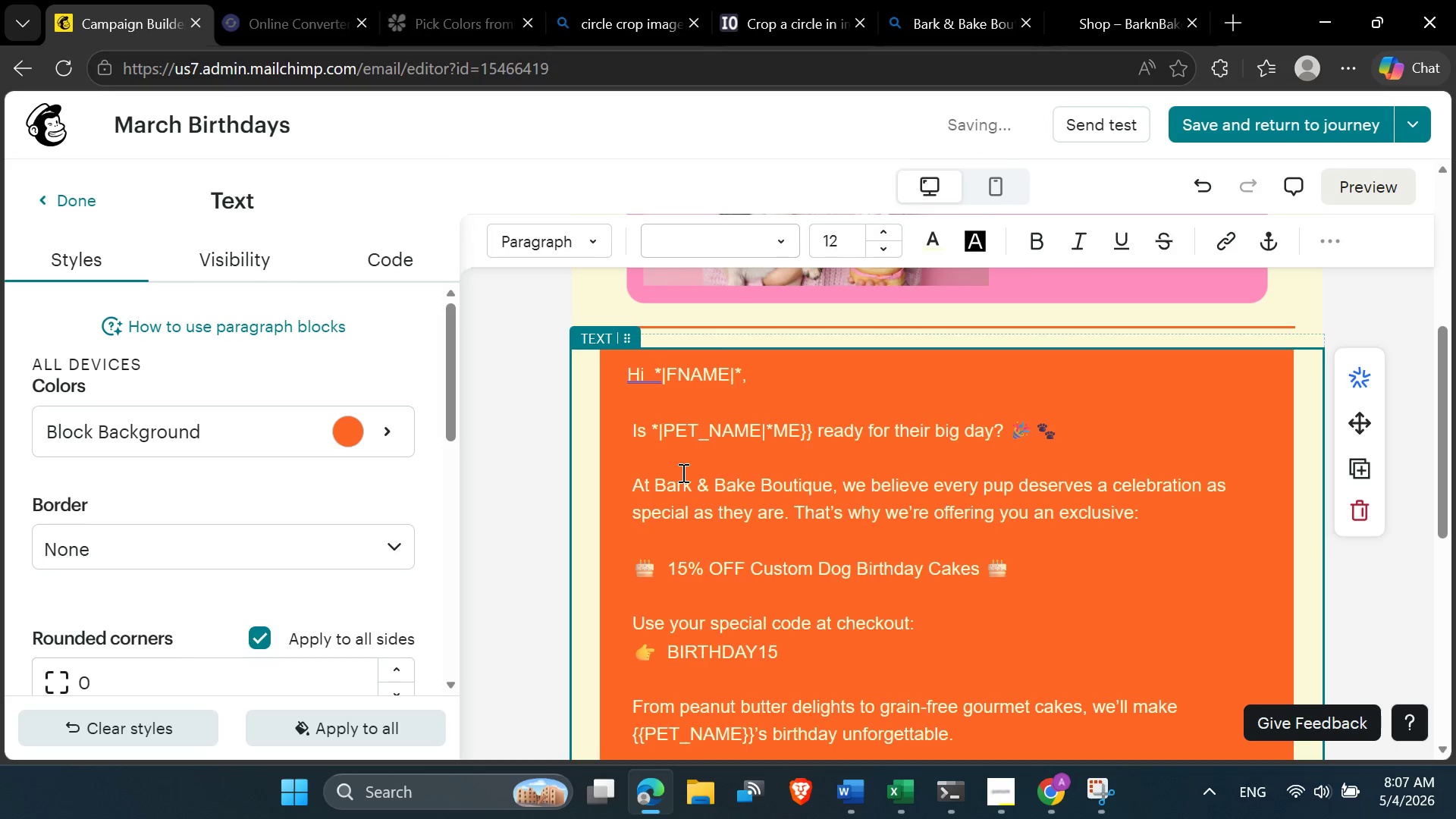 
key(Delete)
 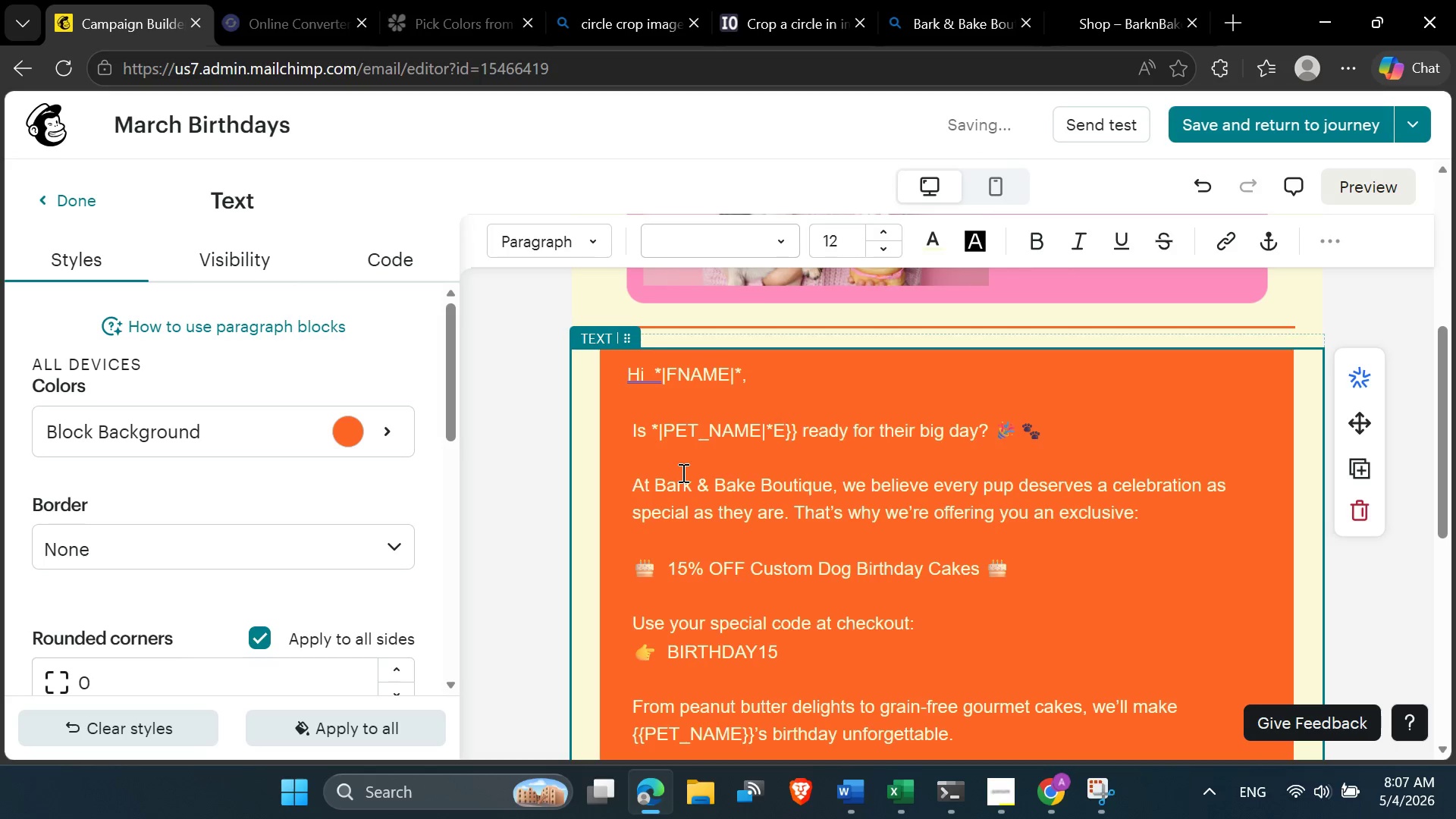 
key(Delete)
 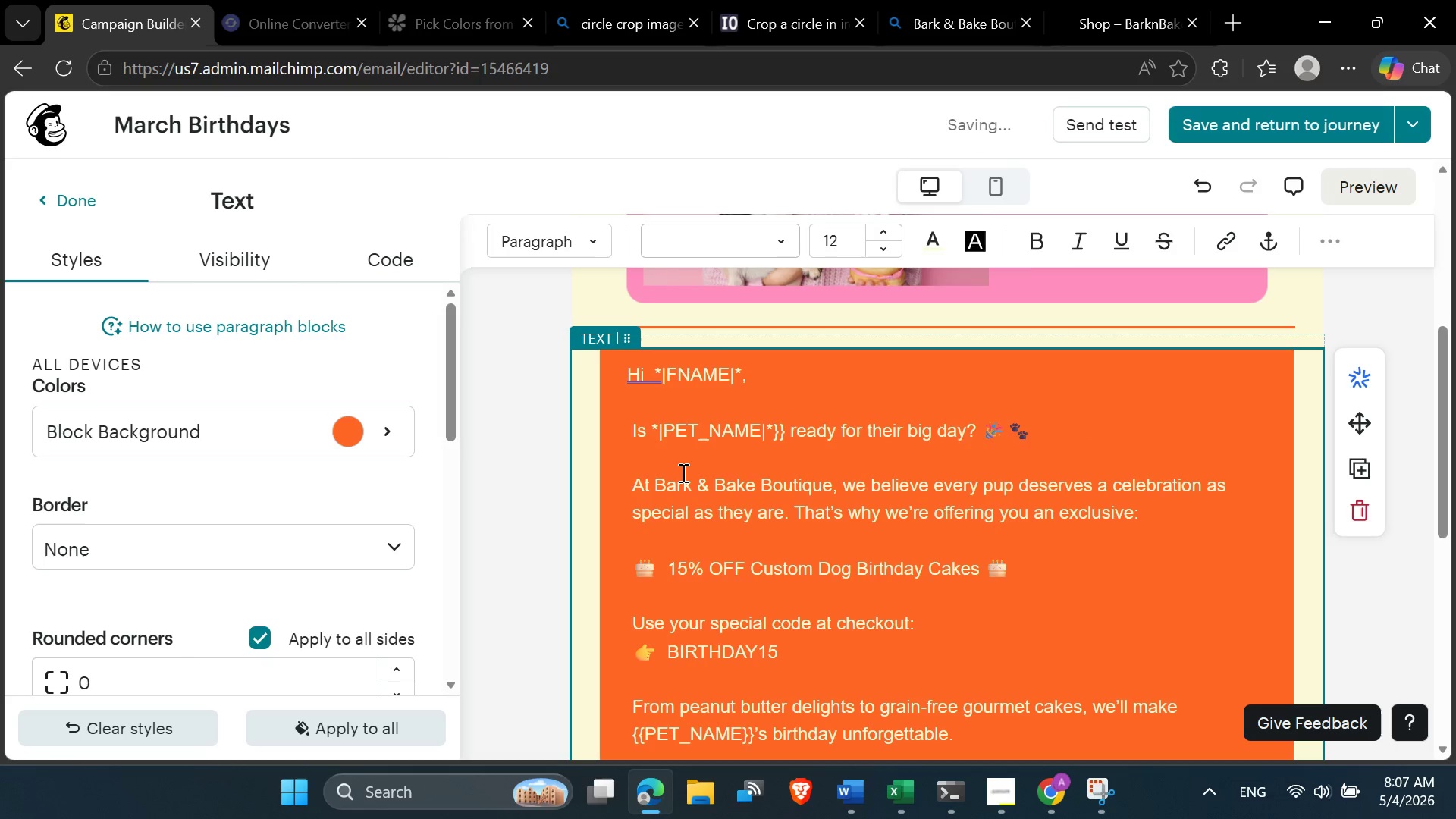 
key(Delete)
 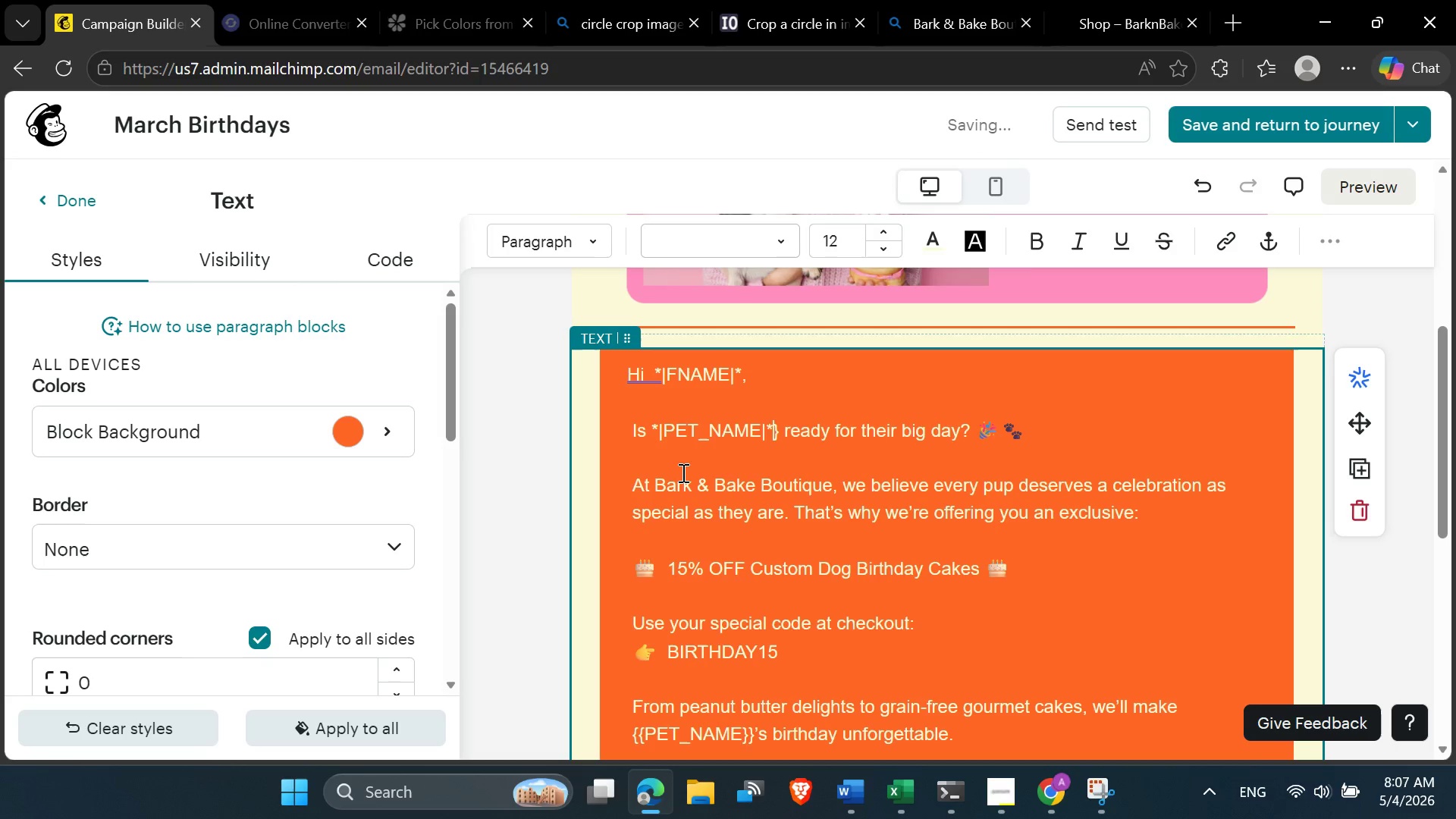 
key(Delete)
 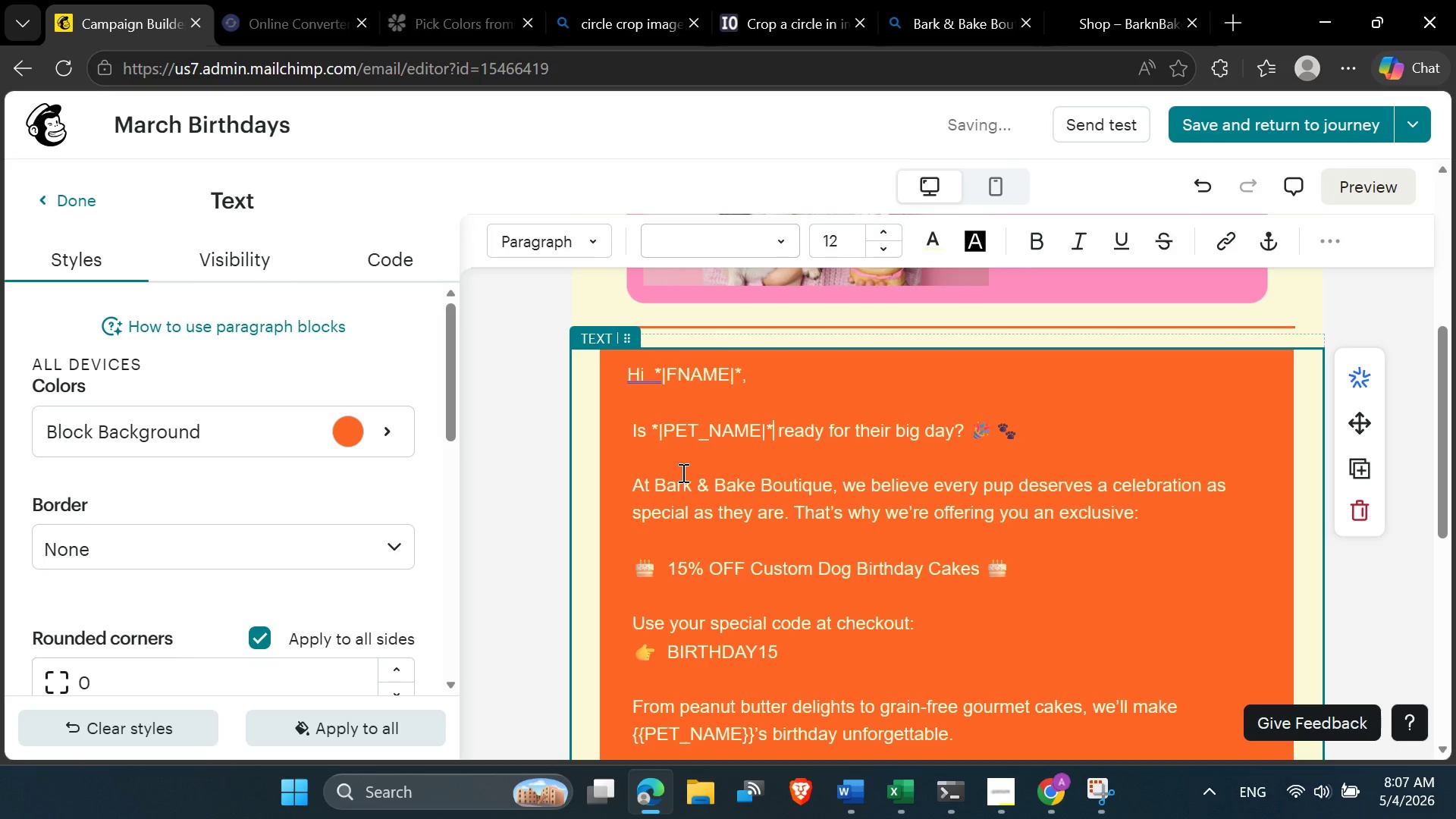 
left_click([670, 512])
 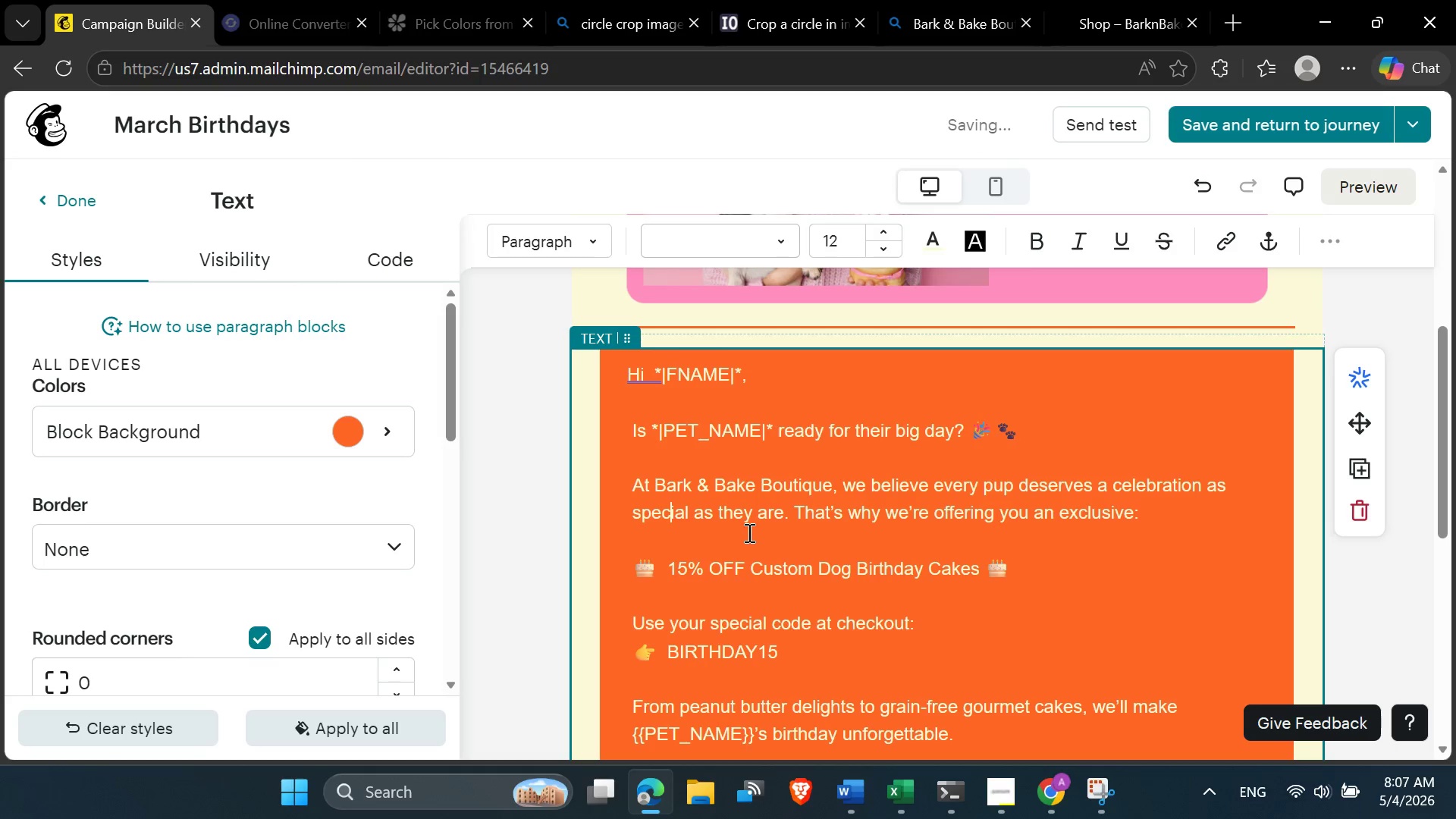 
scroll: coordinate [748, 535], scroll_direction: down, amount: 1.0
 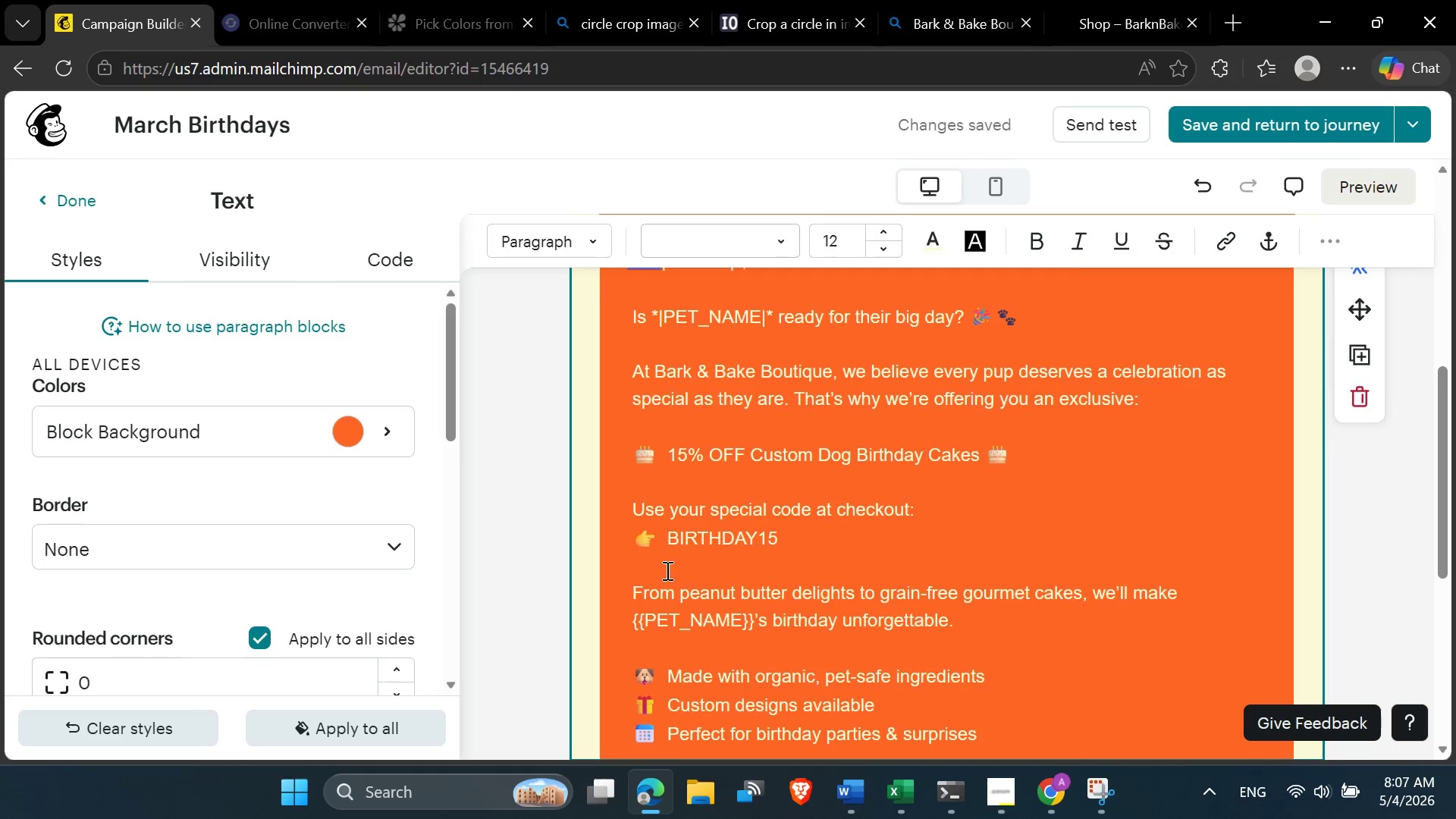 
left_click([786, 563])
 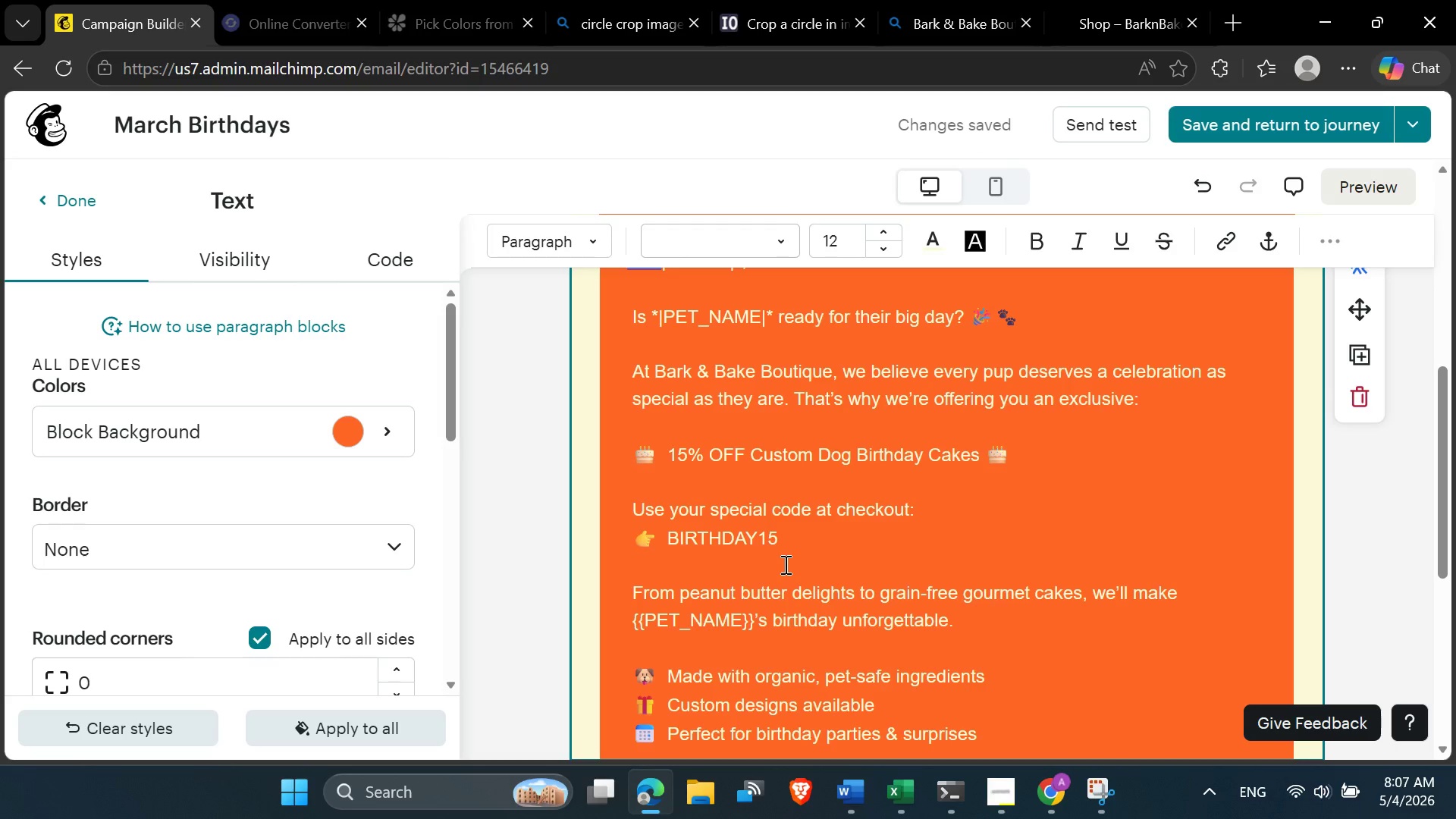 
scroll: coordinate [784, 565], scroll_direction: down, amount: 1.0
 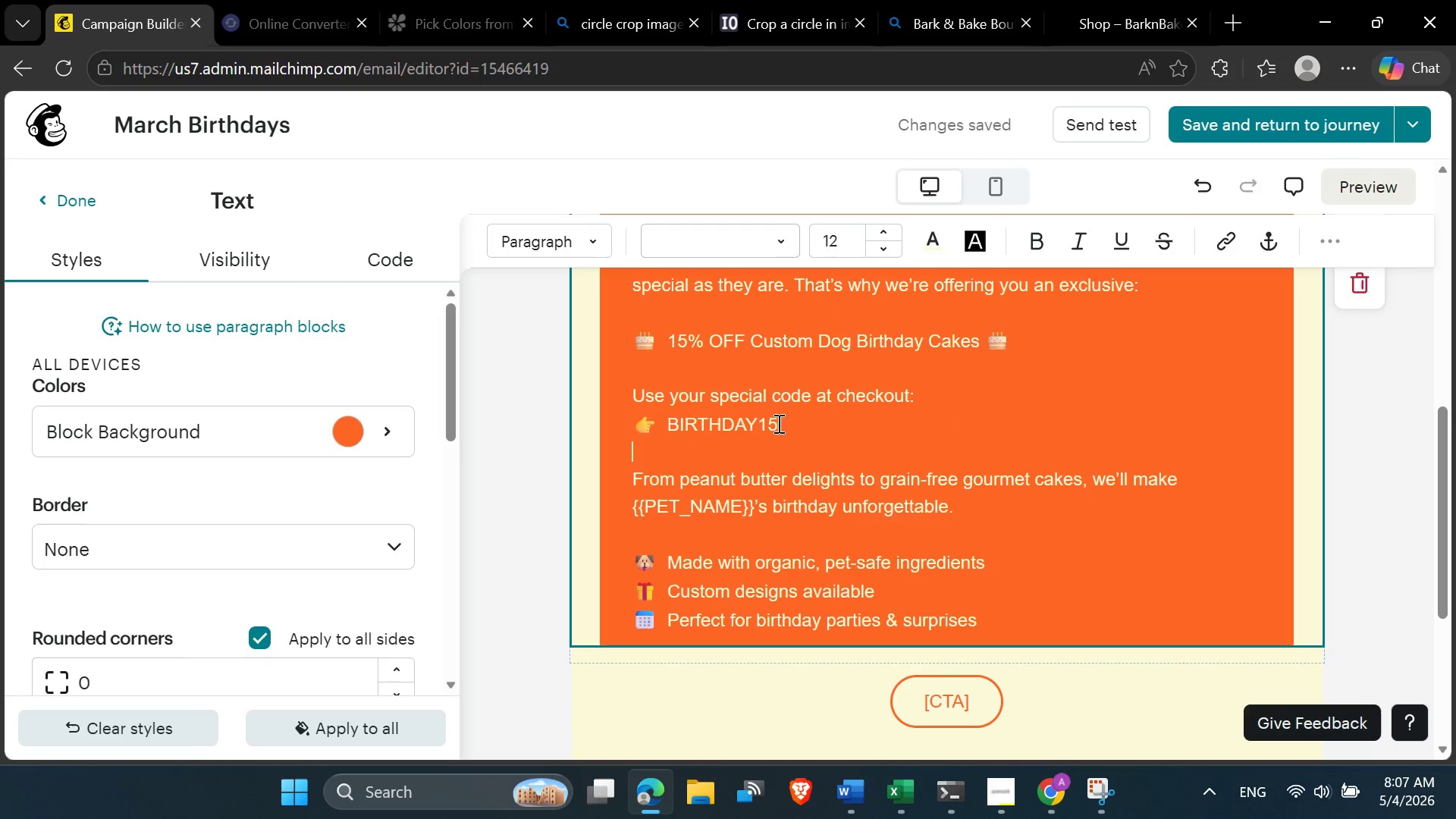 
left_click_drag(start_coordinate=[790, 410], to_coordinate=[714, 419])
 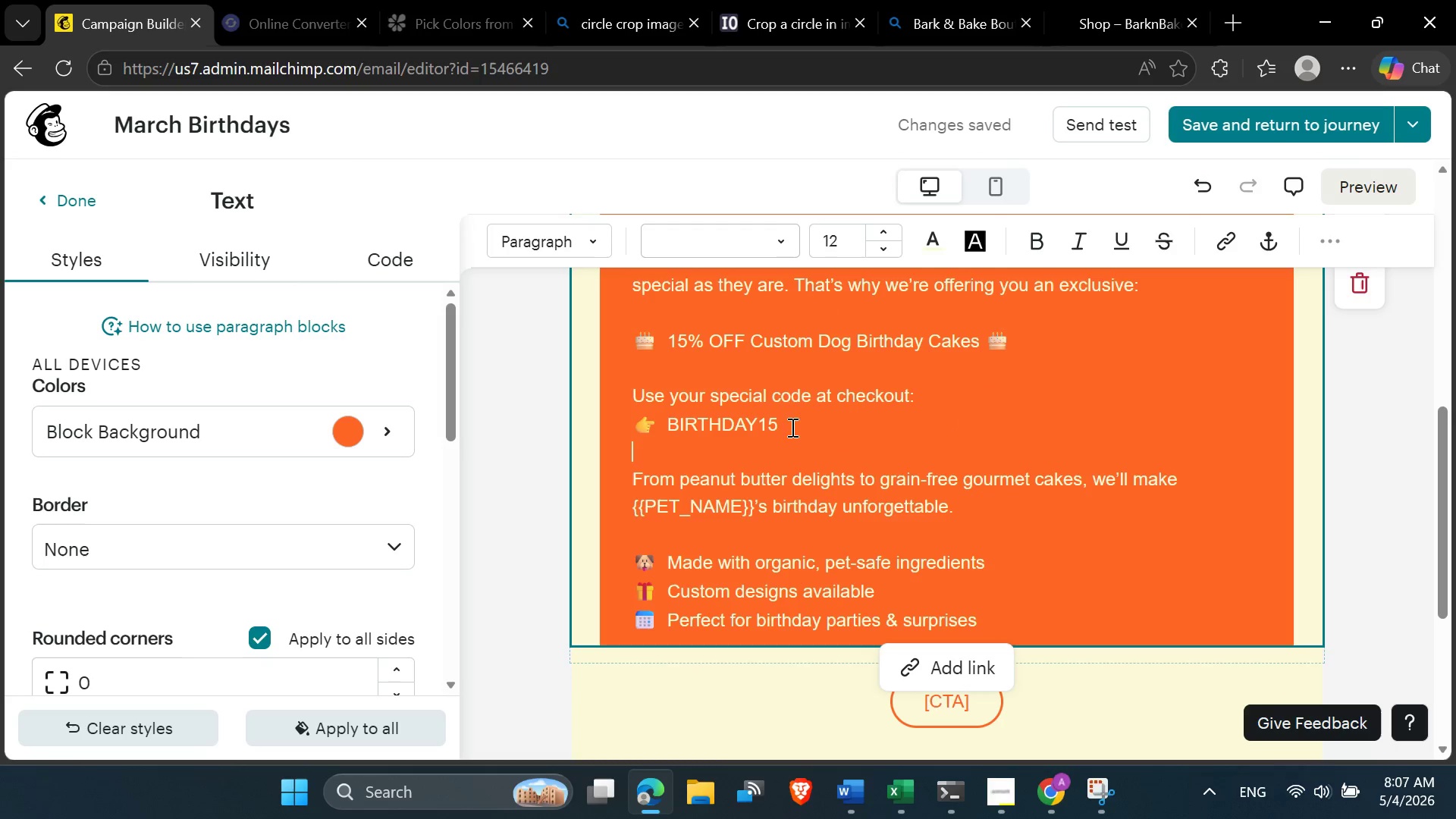 
left_click_drag(start_coordinate=[786, 421], to_coordinate=[667, 430])
 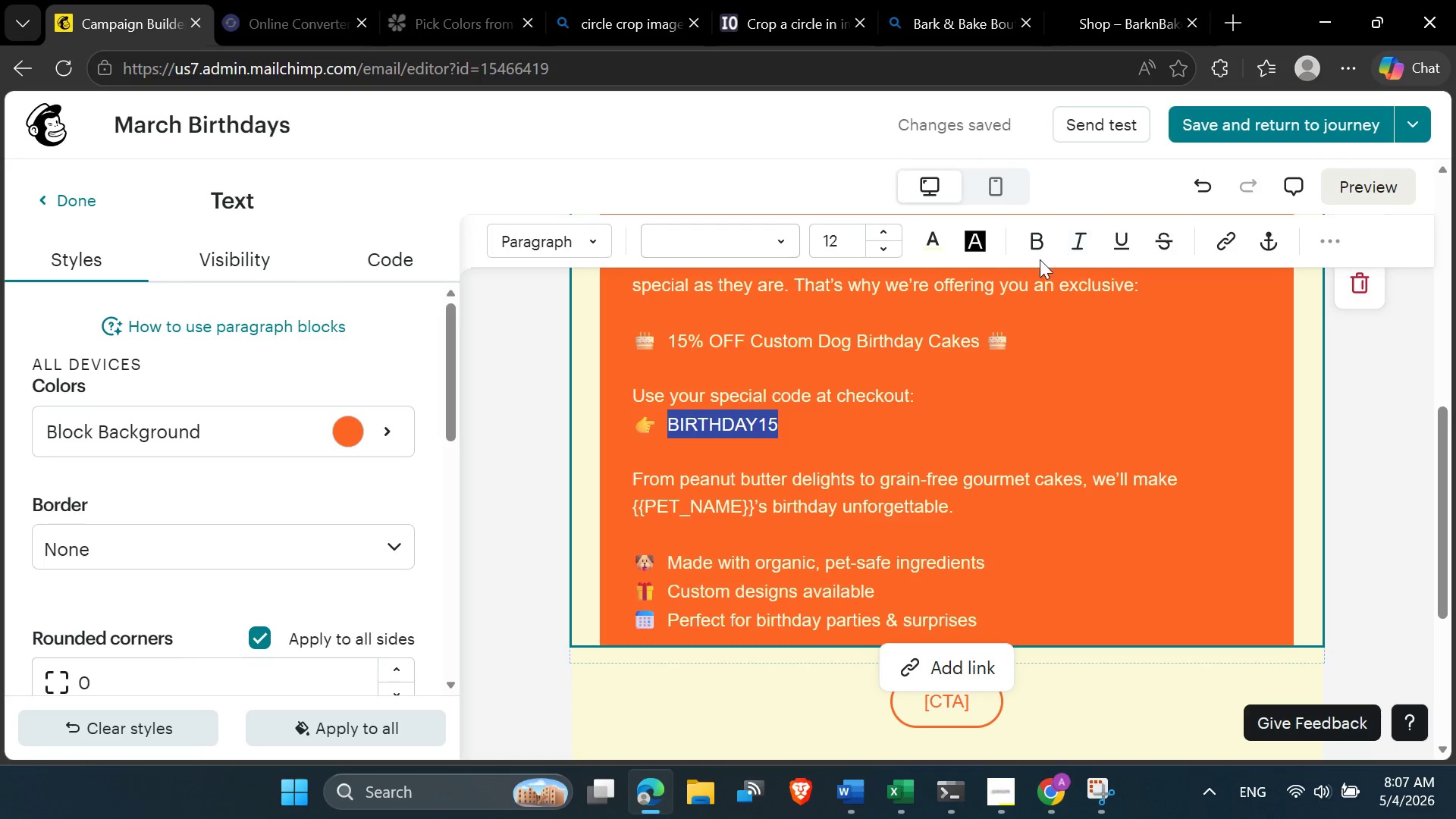 
left_click([1040, 252])
 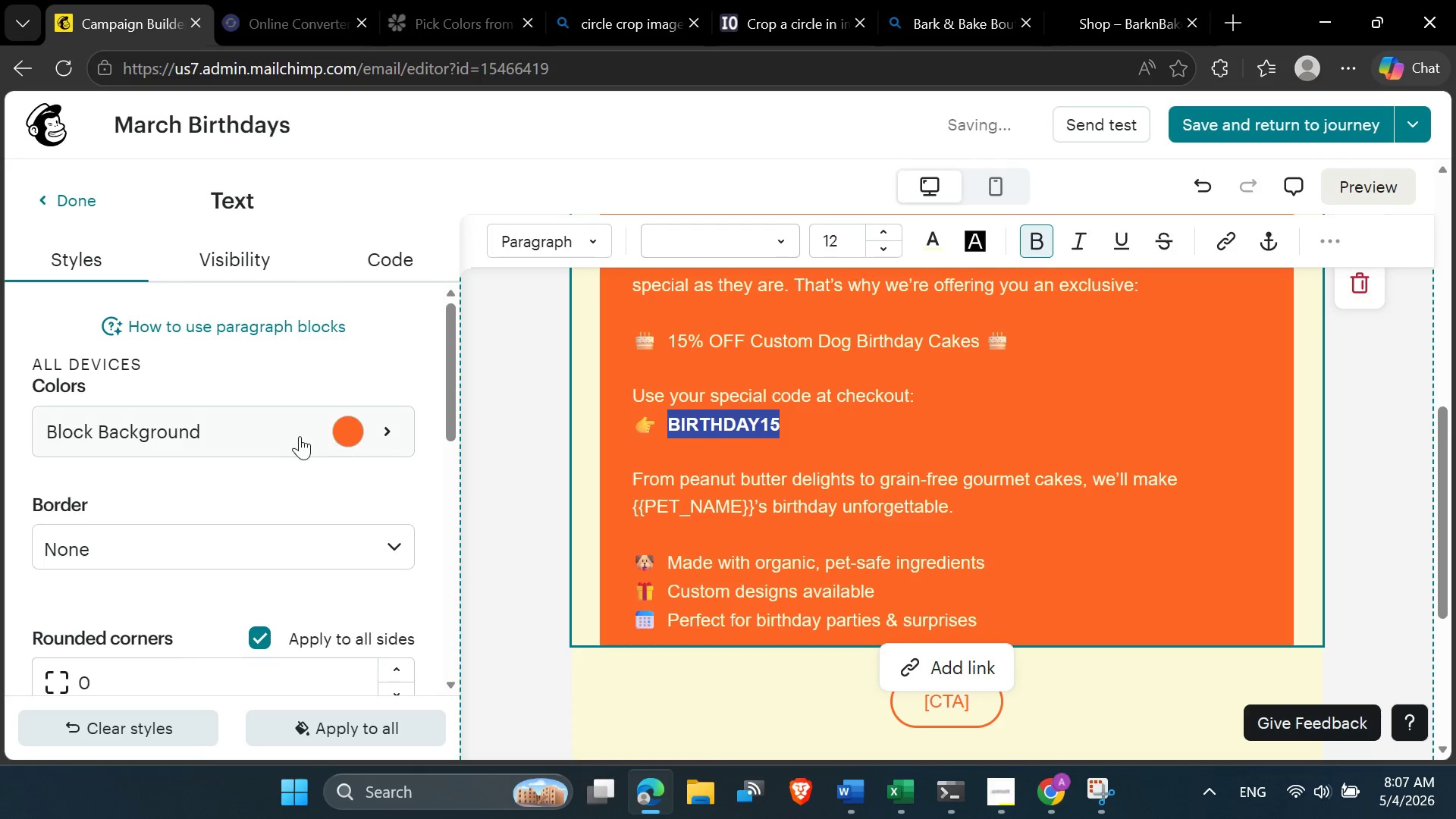 
left_click([349, 430])
 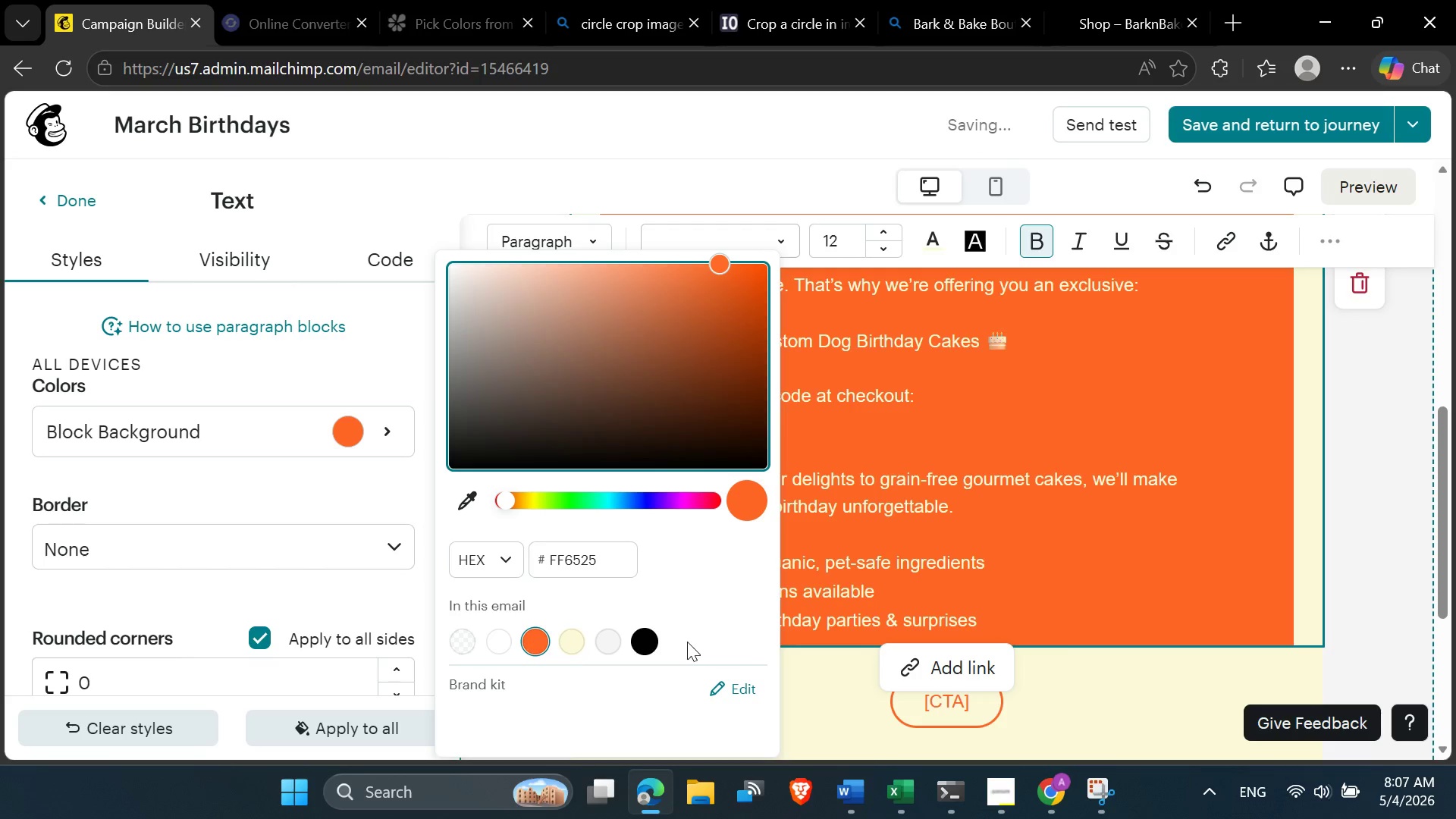 
left_click([648, 636])
 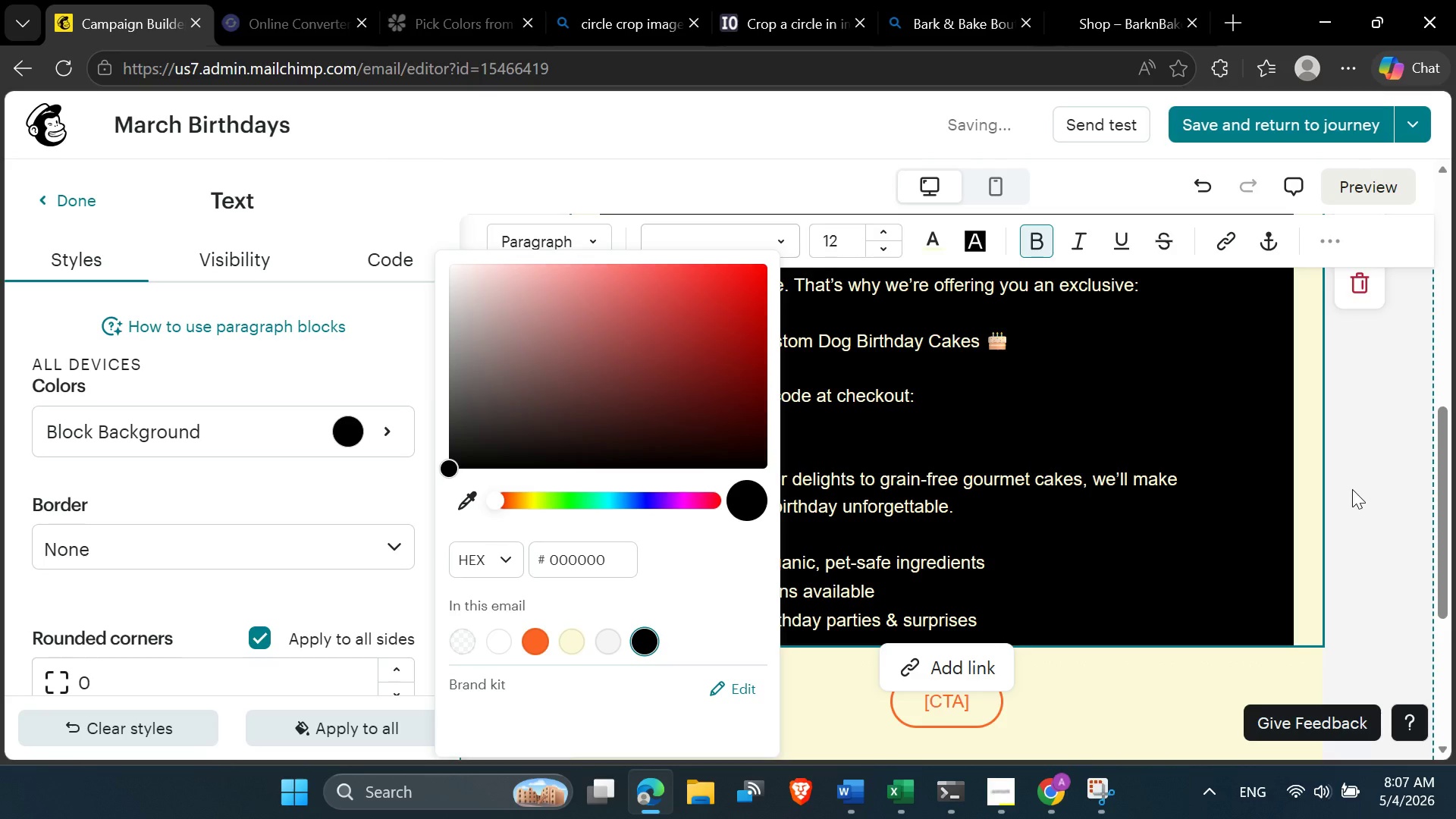 
key(Control+Z)
 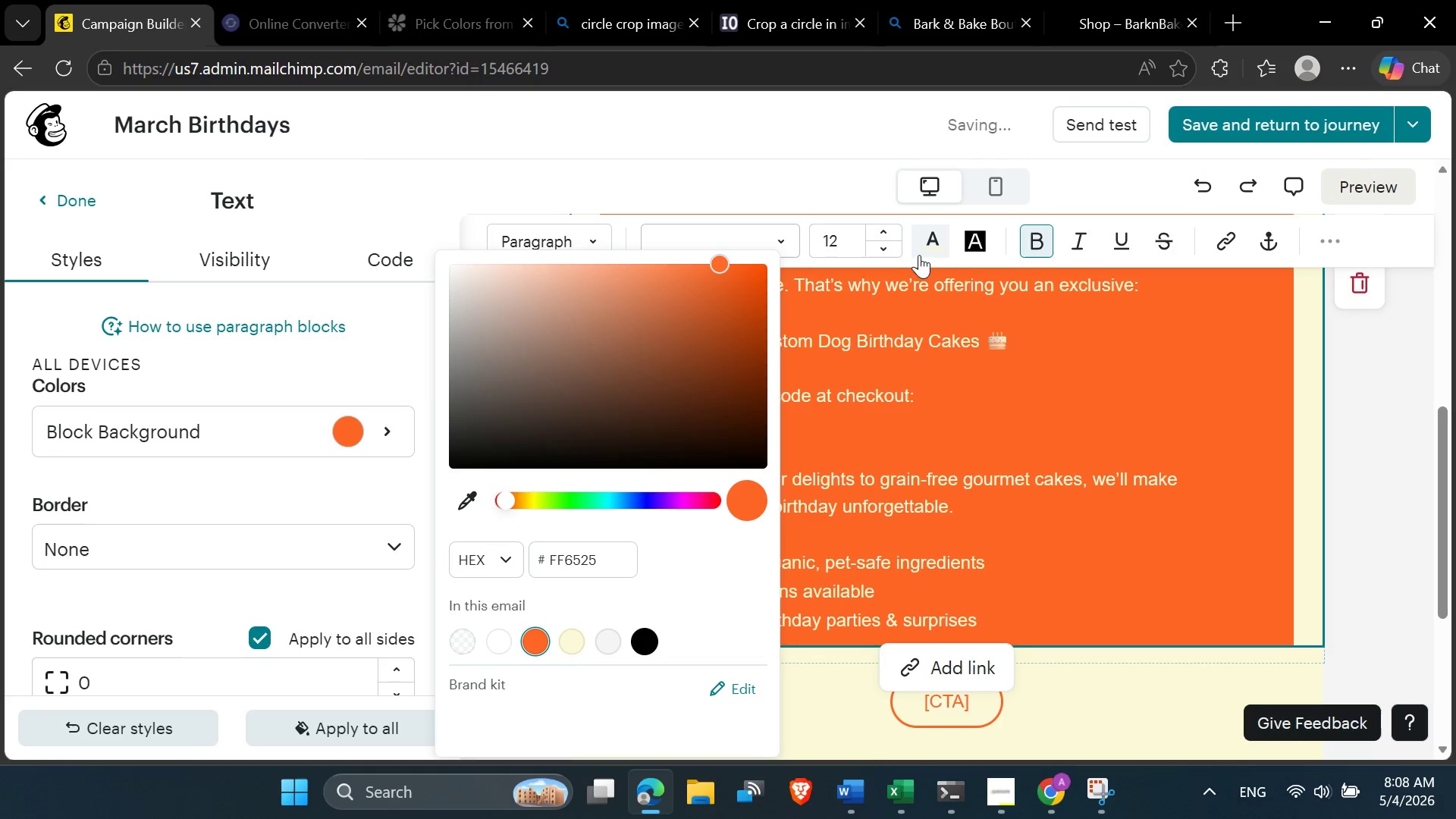 
left_click([926, 251])
 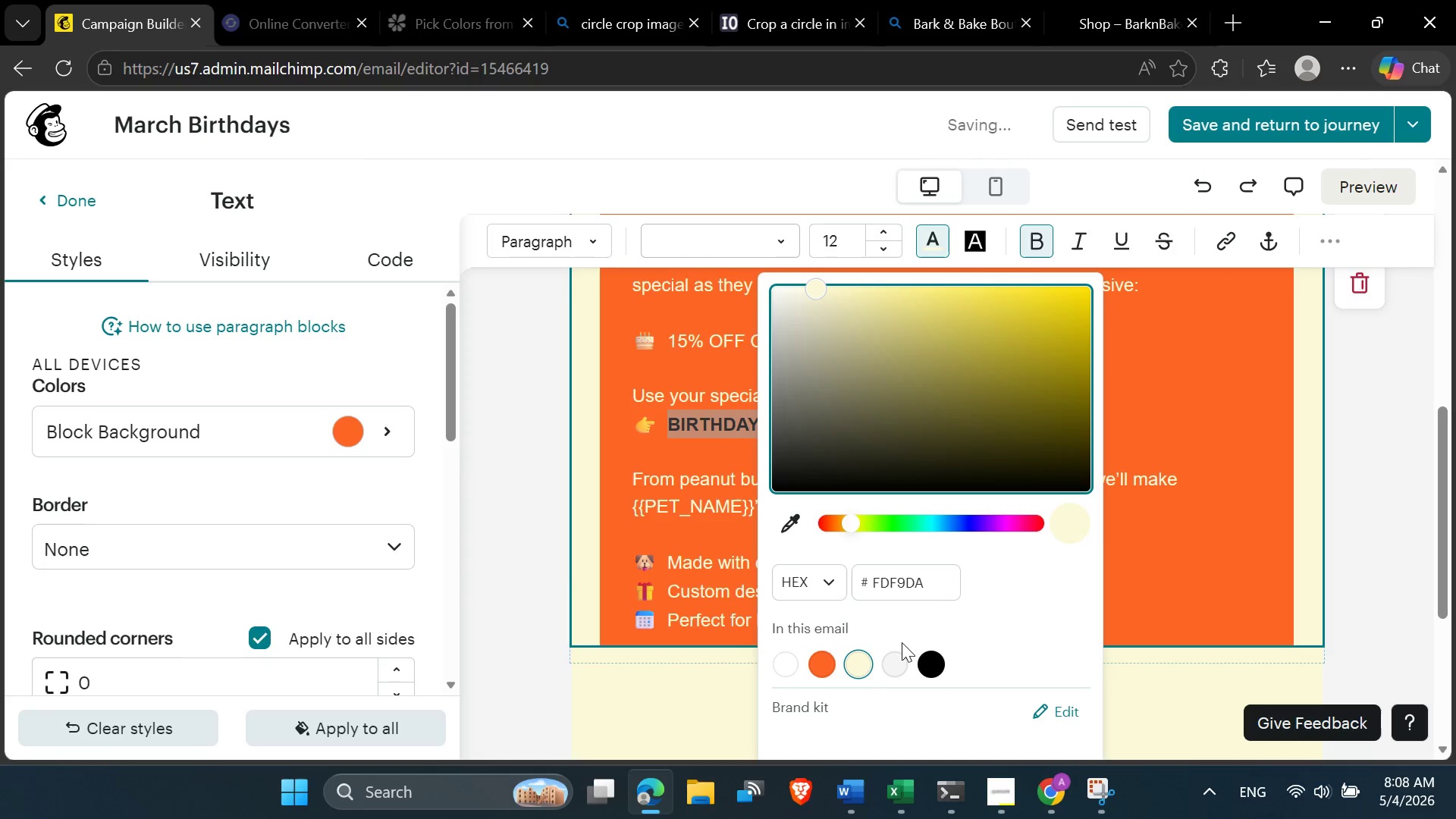 
left_click([932, 658])
 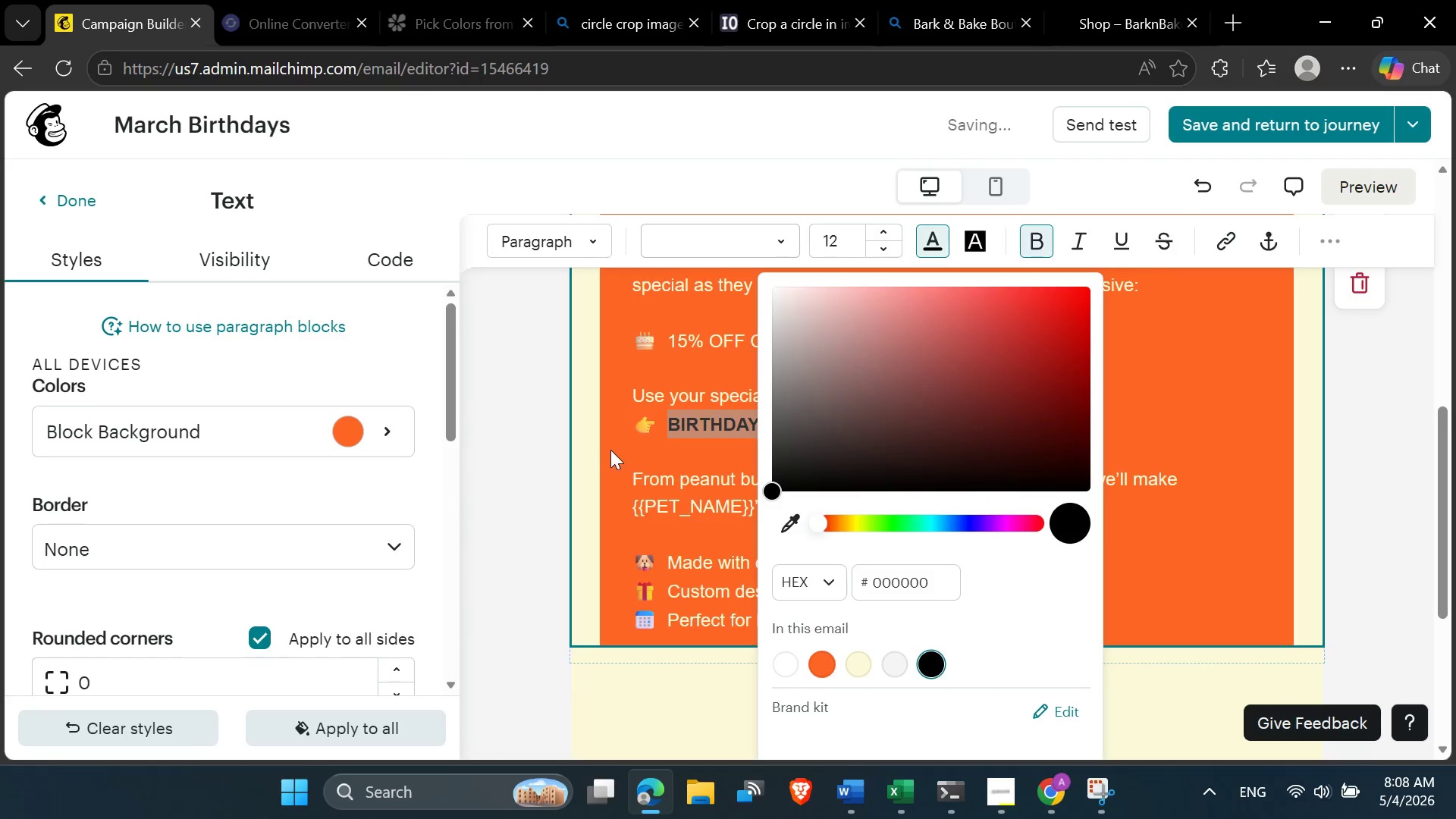 
left_click([596, 450])
 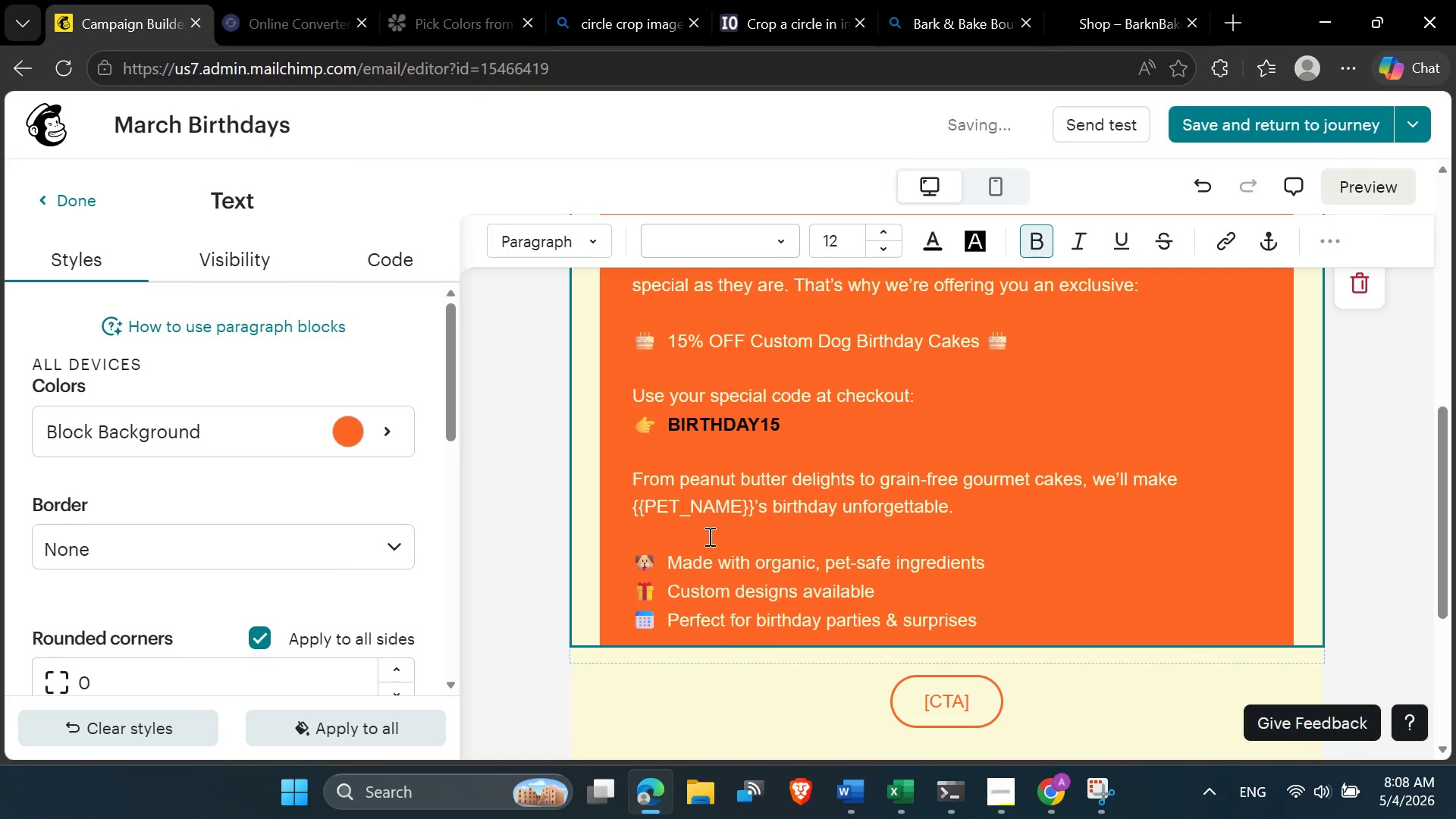 
scroll: coordinate [711, 541], scroll_direction: up, amount: 1.0
 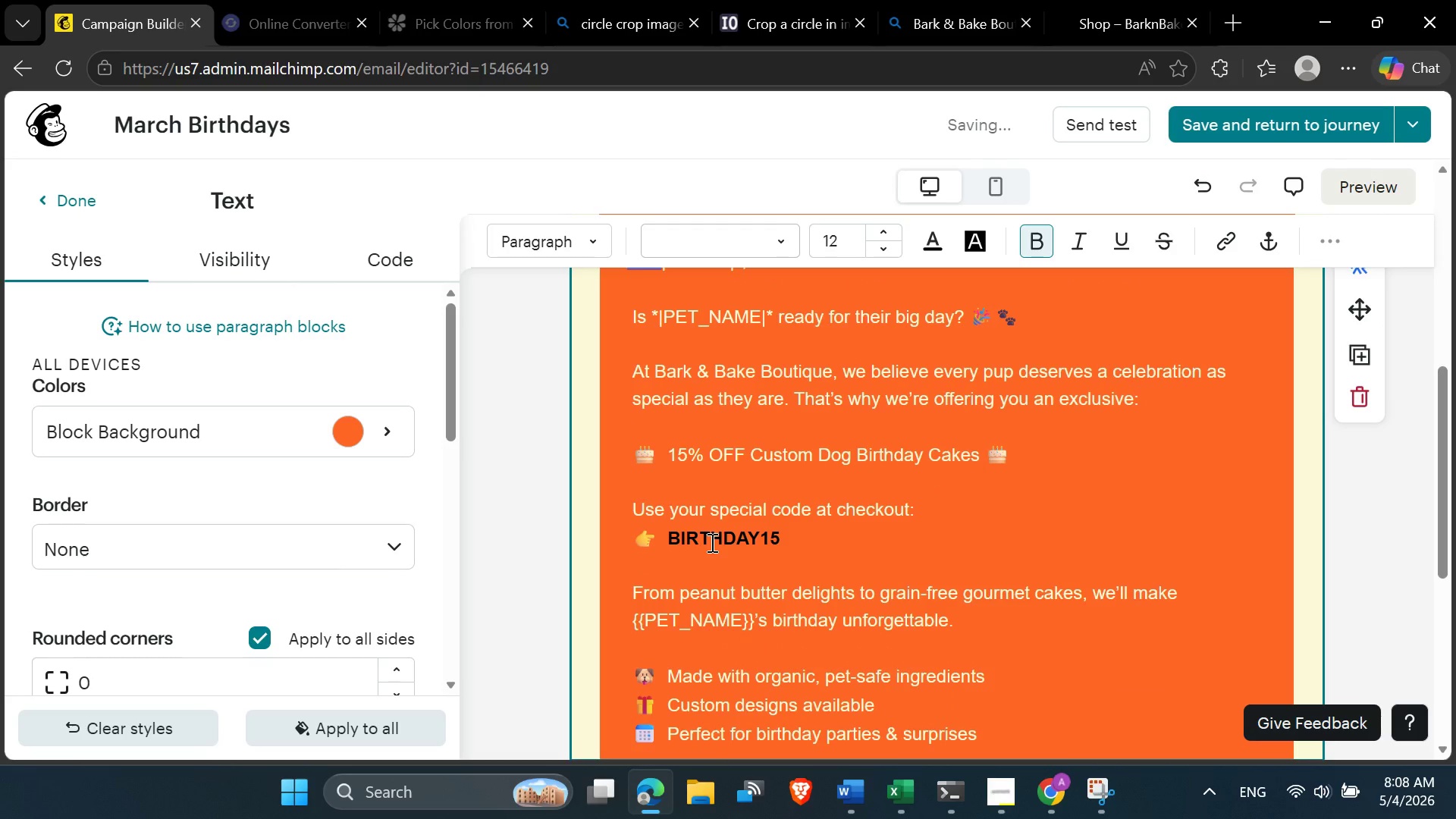 
scroll: coordinate [711, 542], scroll_direction: down, amount: 2.0
 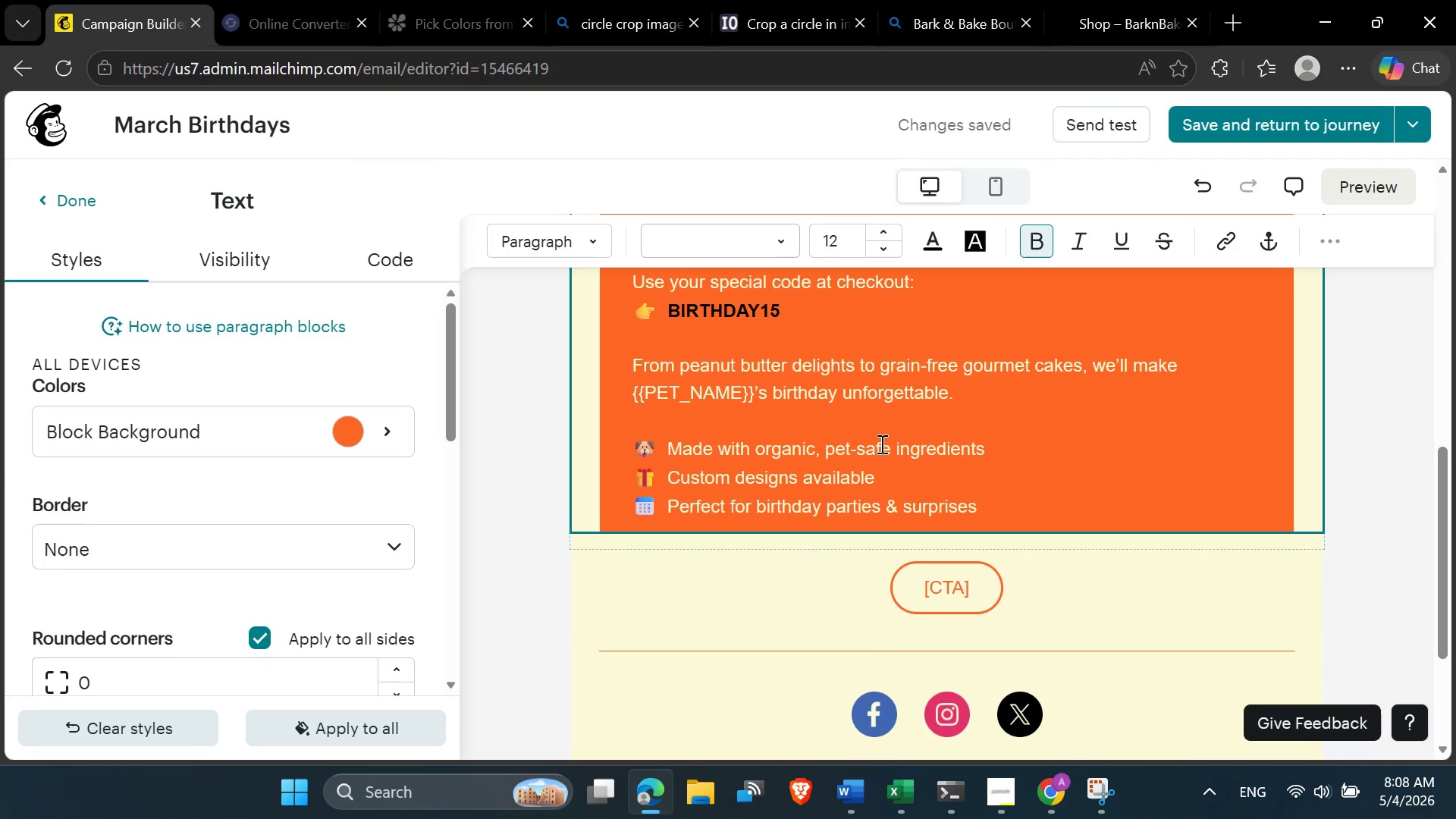 
scroll: coordinate [748, 517], scroll_direction: up, amount: 1.0
 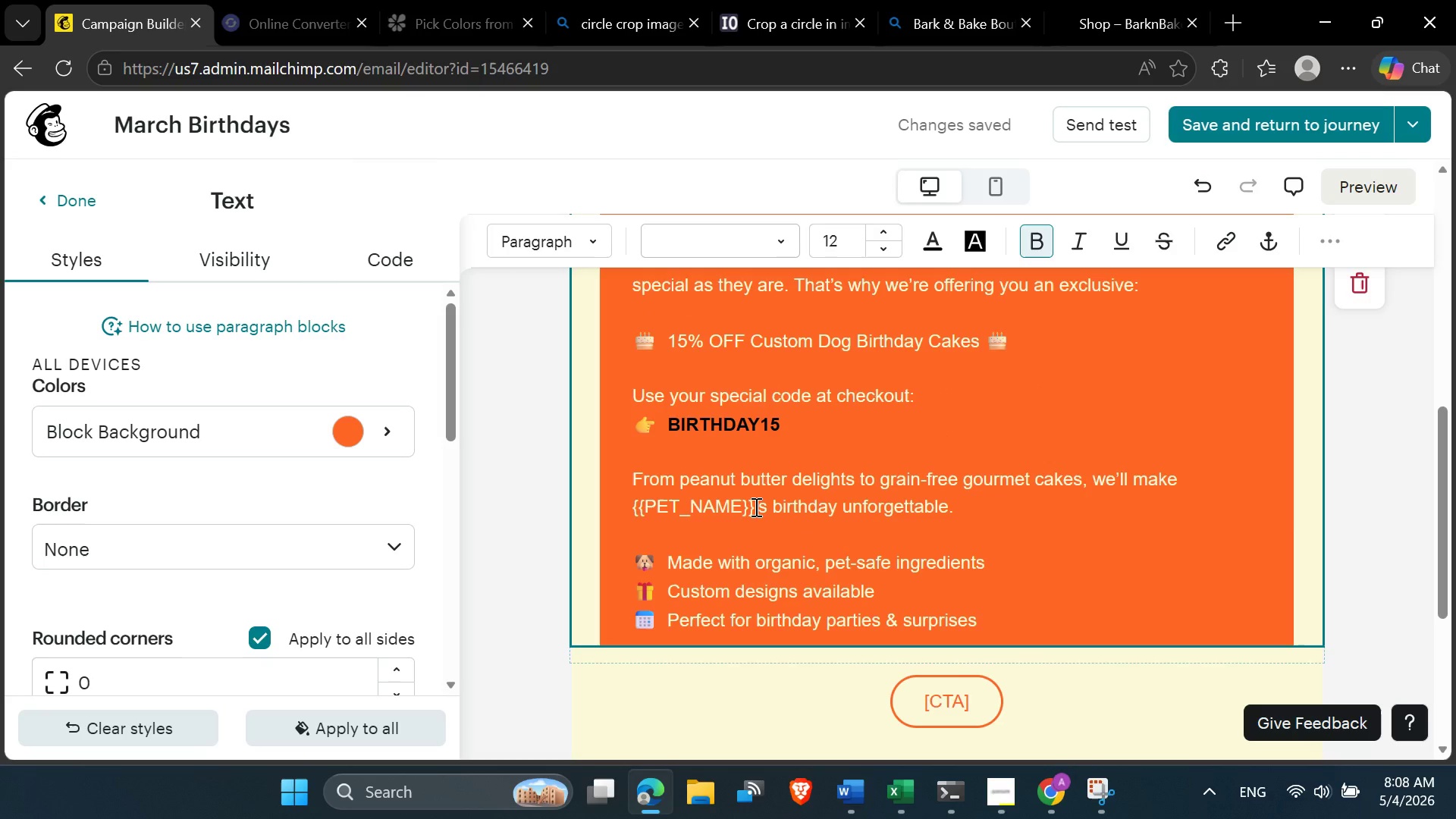 
left_click_drag(start_coordinate=[754, 507], to_coordinate=[739, 511])
 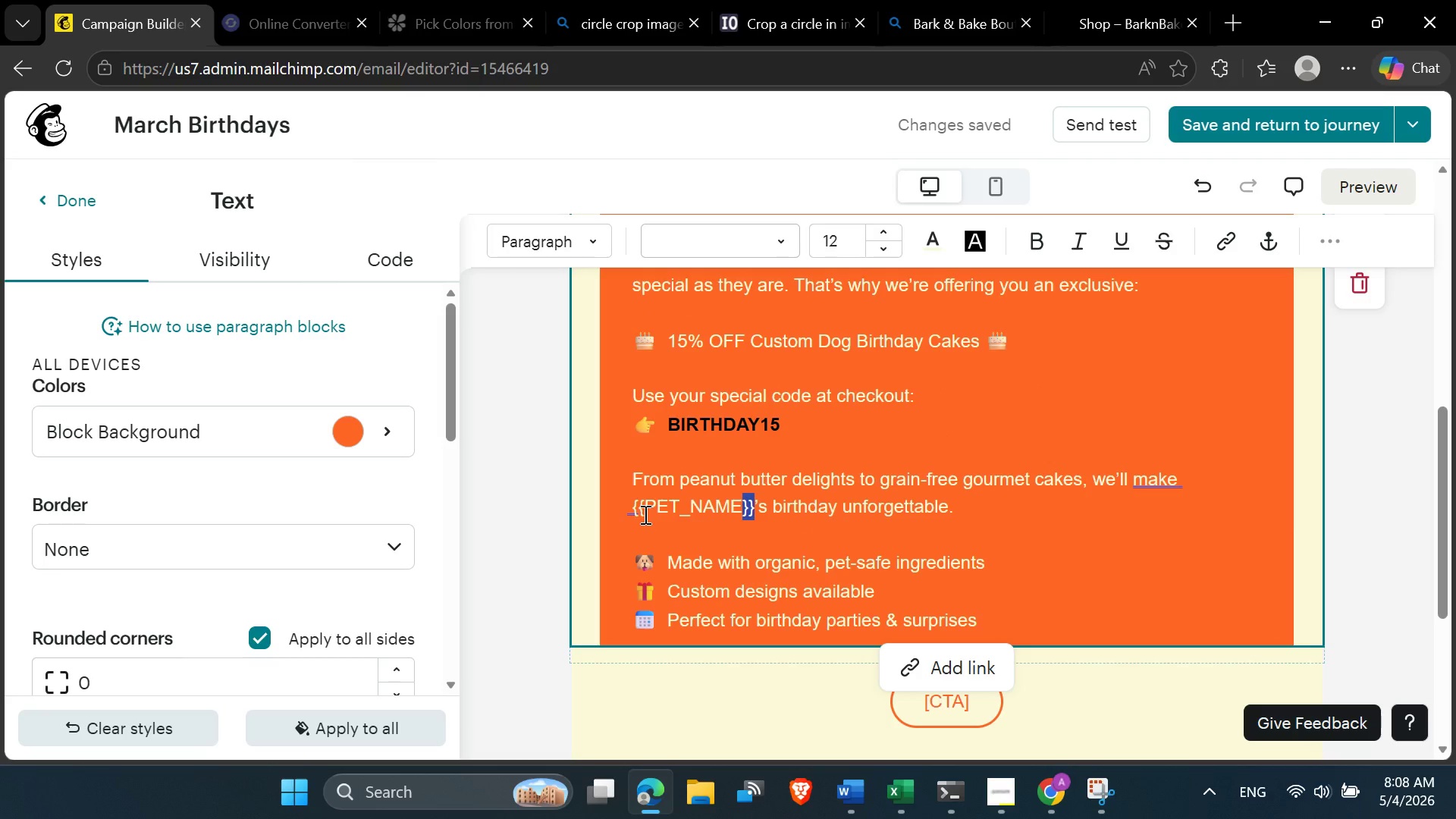 
left_click([644, 514])
 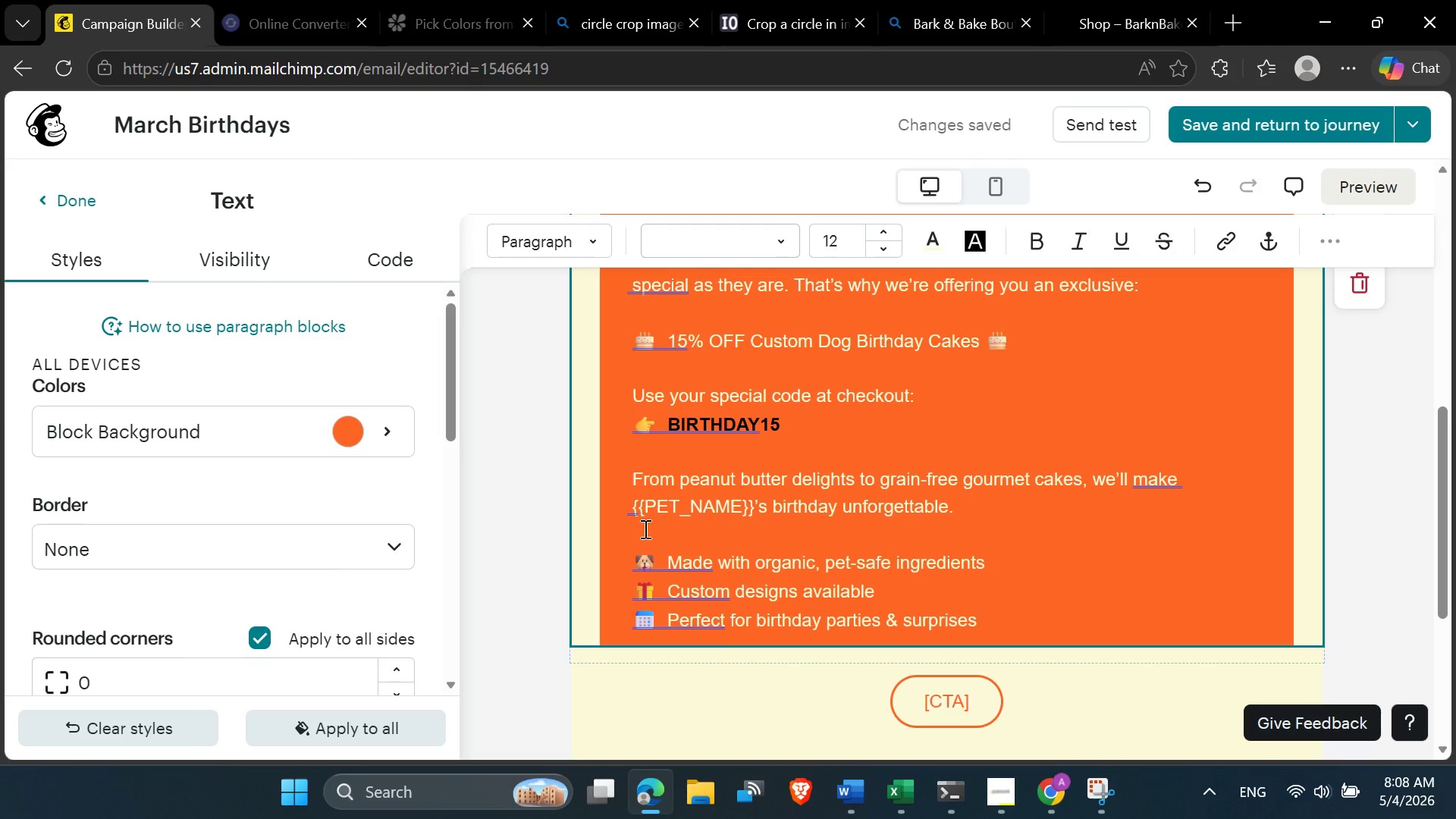 
key(Backspace)
key(Backspace)
type(*|PET_NAME)
 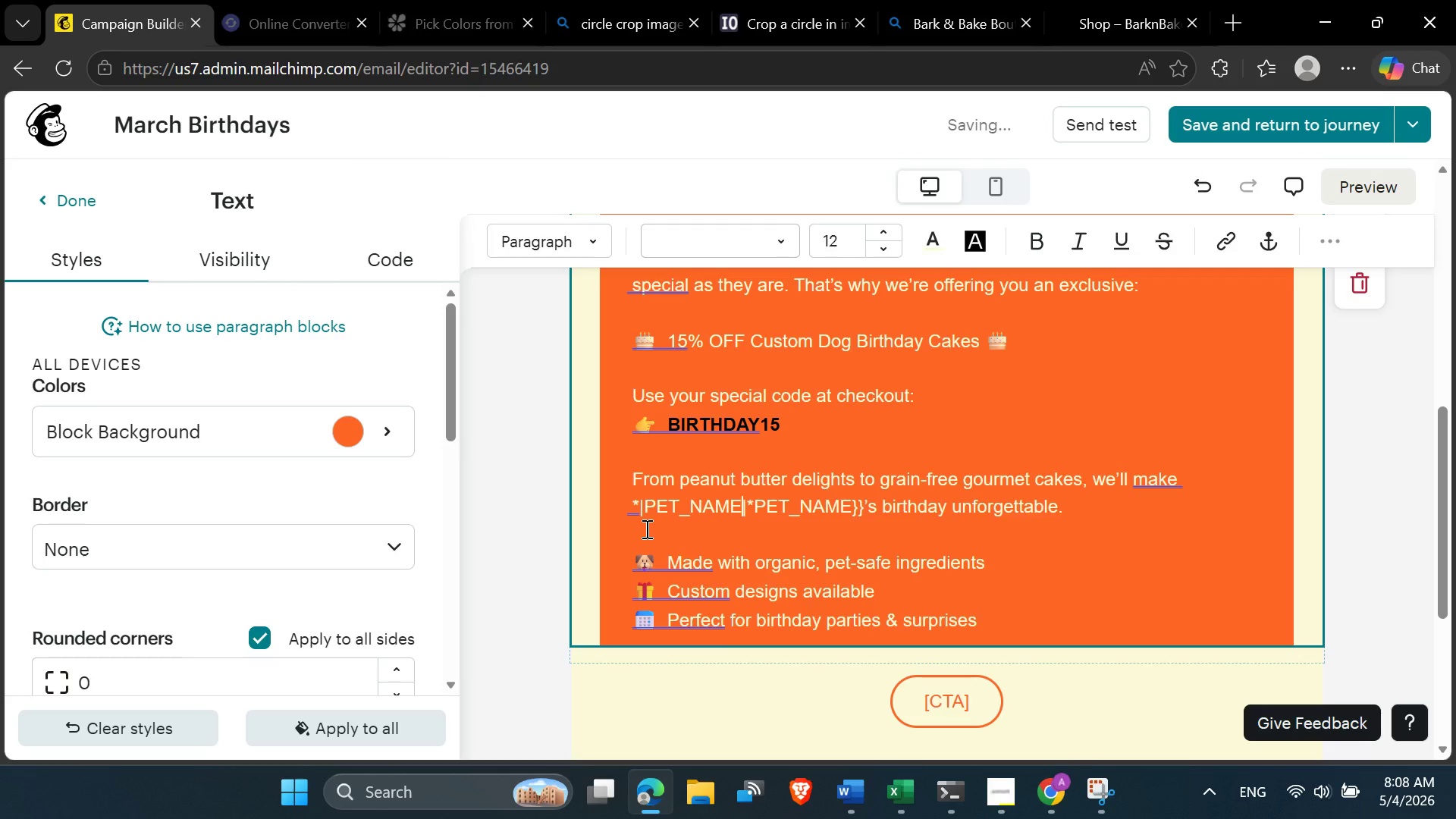 
key(ArrowRight)
 